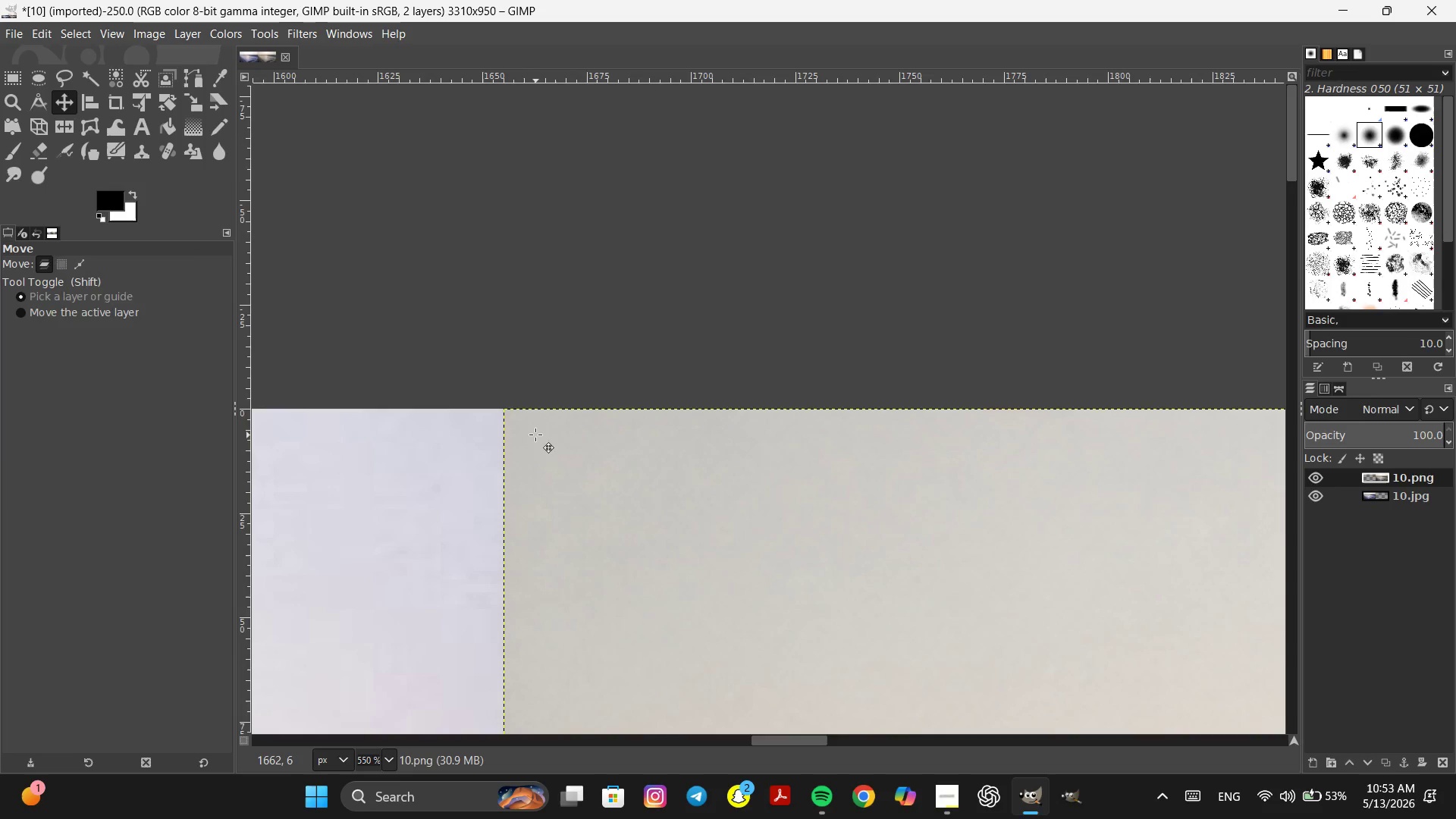 
hold_key(key=ControlLeft, duration=0.92)
scroll: coordinate [536, 435], scroll_direction: down, amount: 9.0
 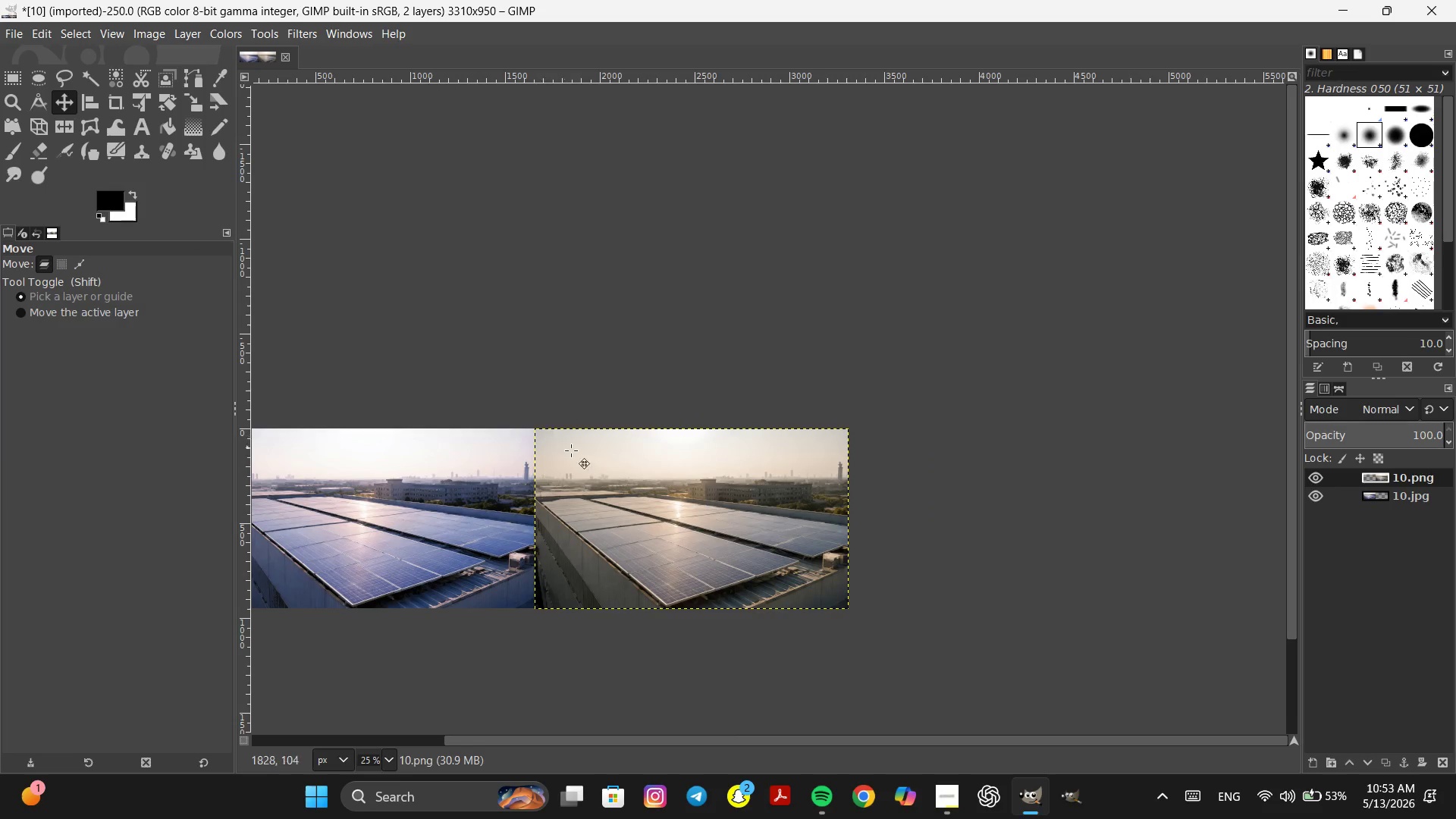 
hold_key(key=Space, duration=0.31)
 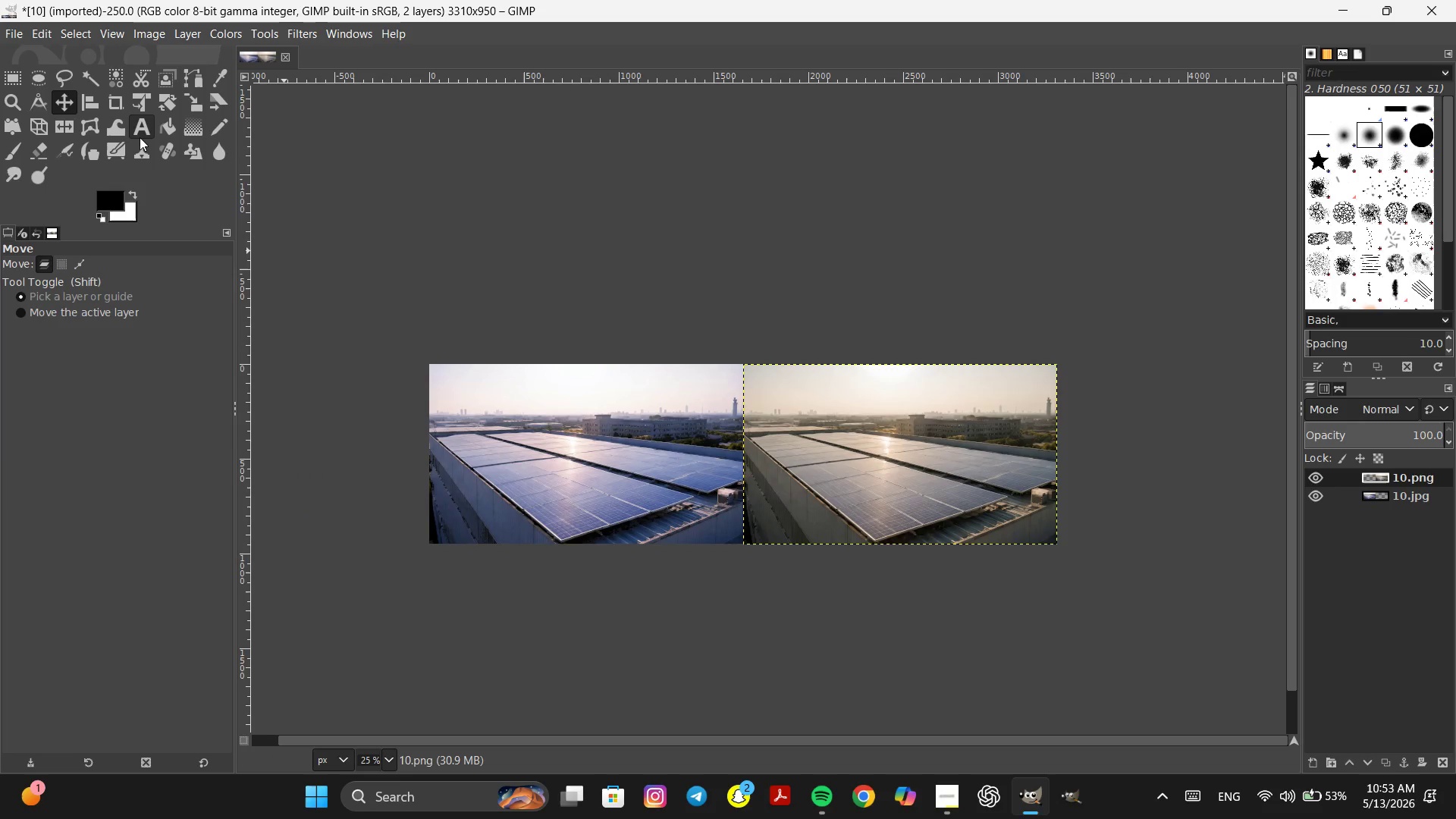 
left_click([141, 130])
 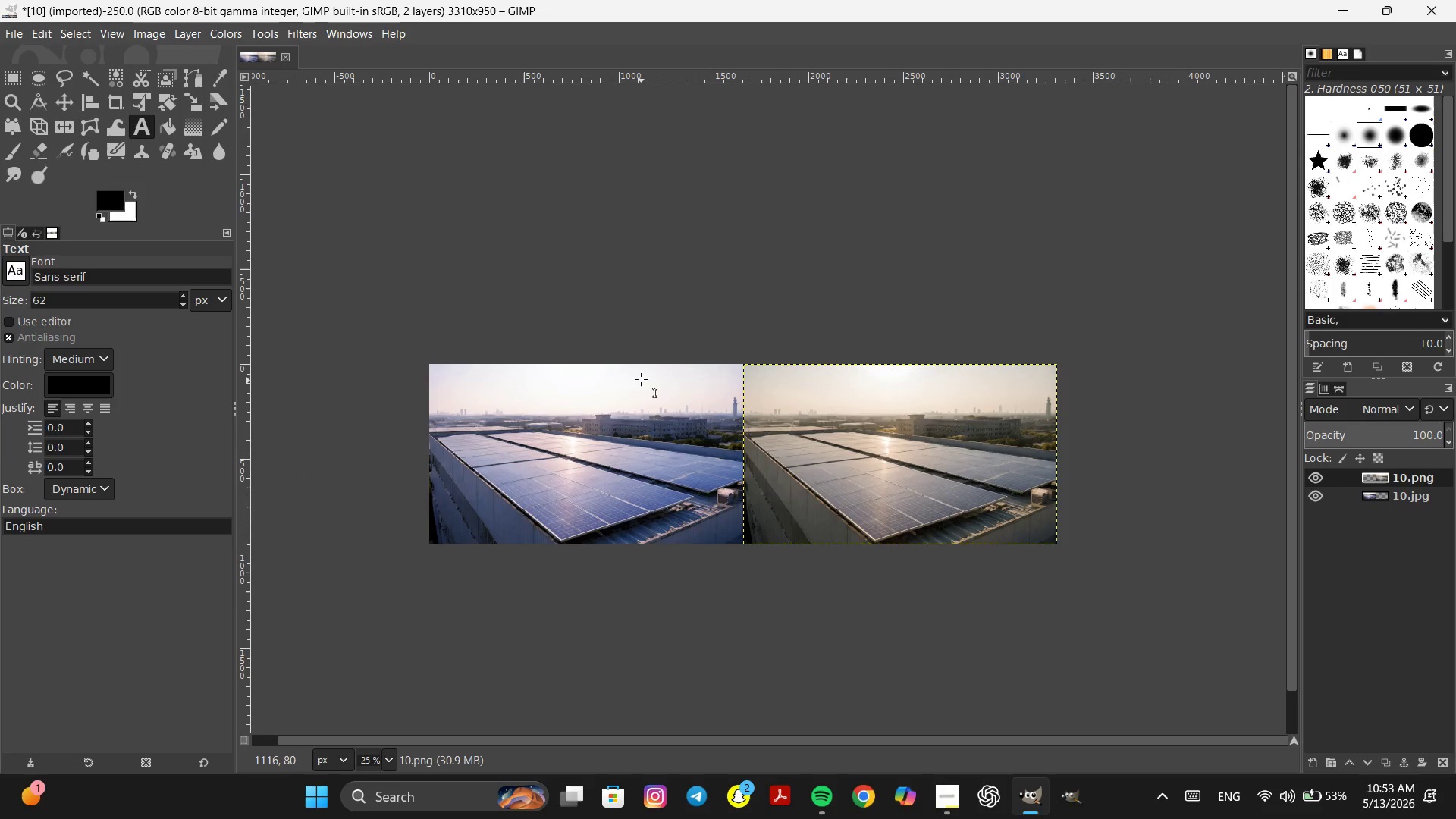 
left_click([640, 379])
 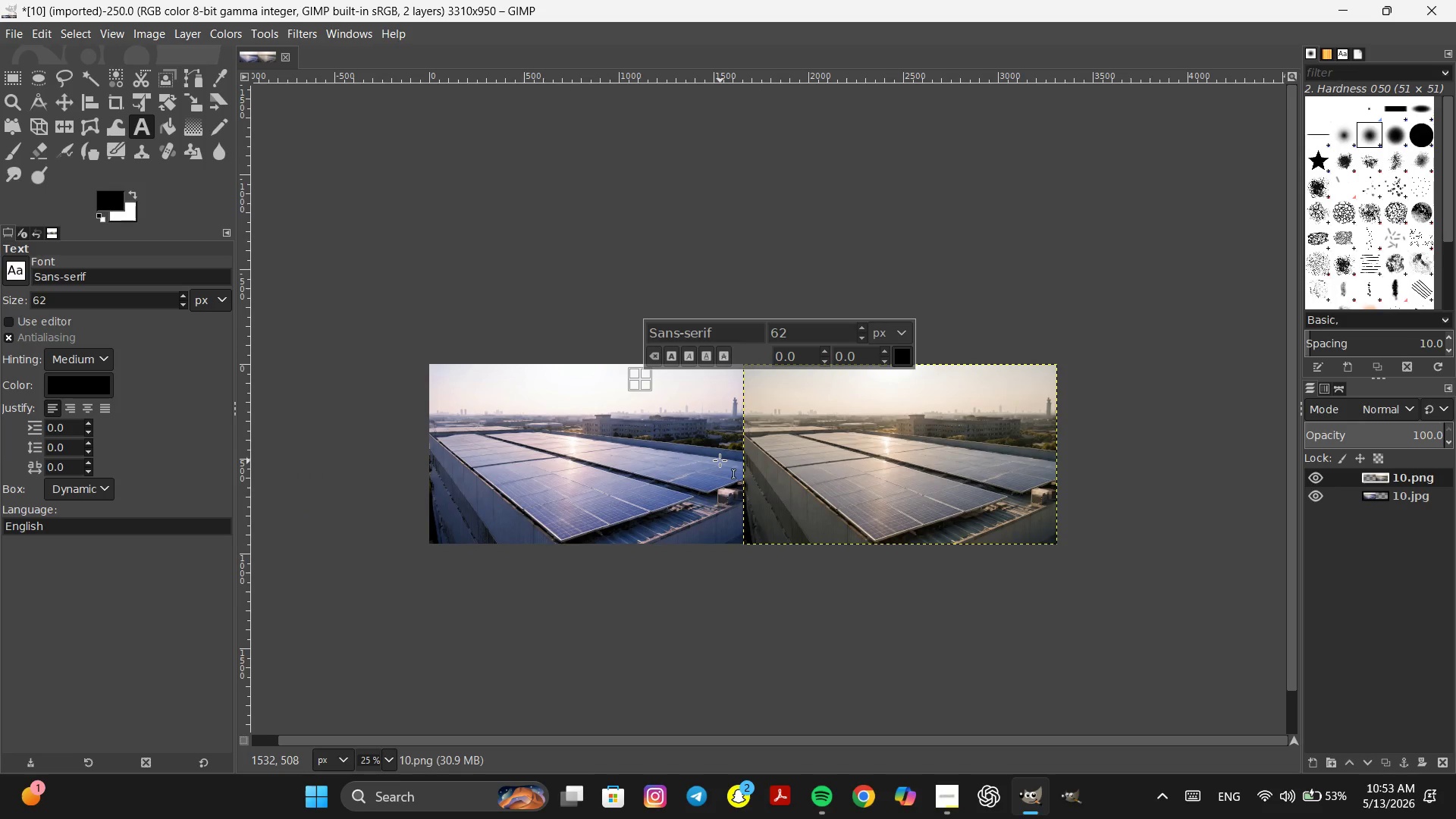 
type(after)
 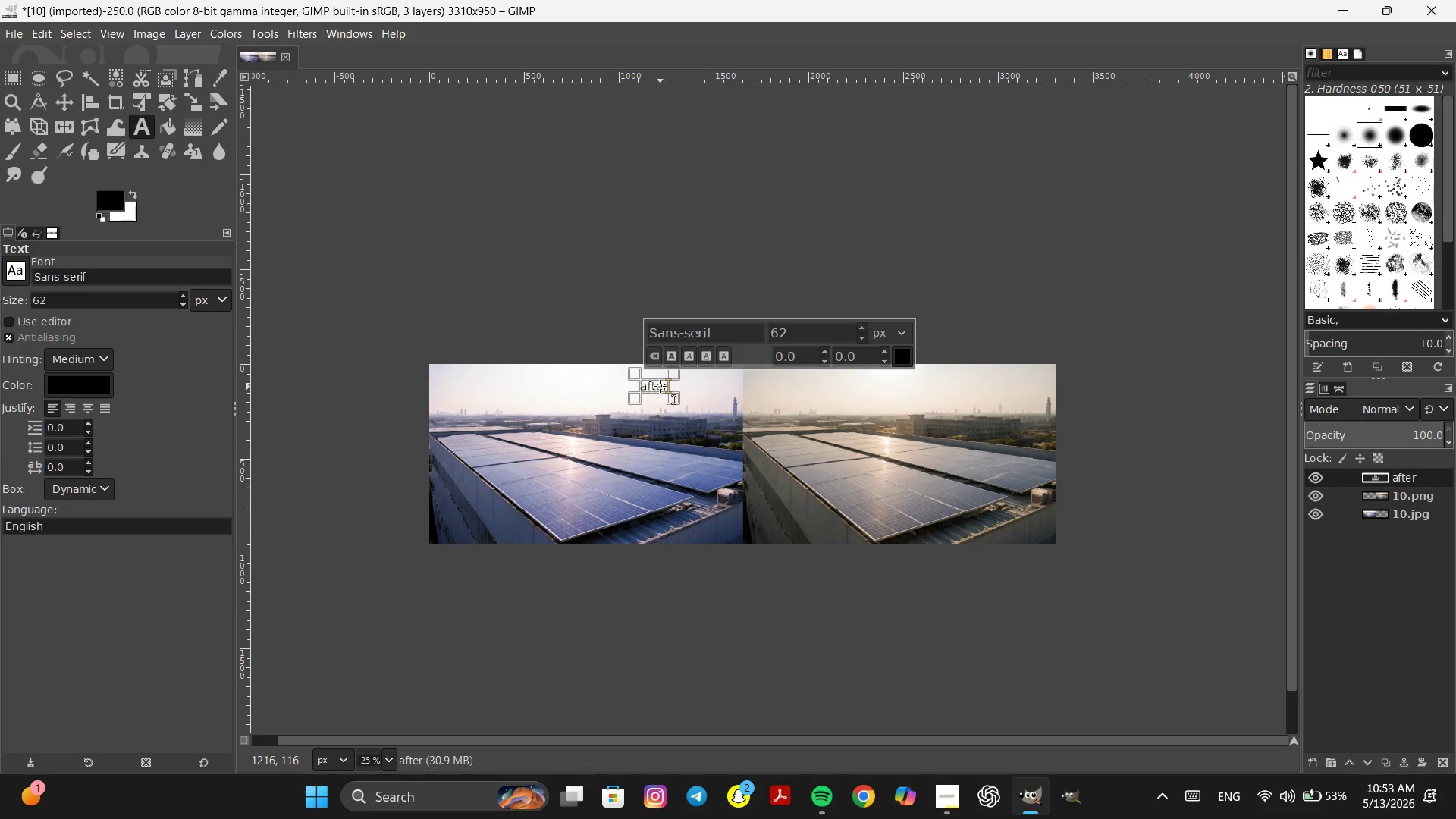 
double_click([660, 386])
 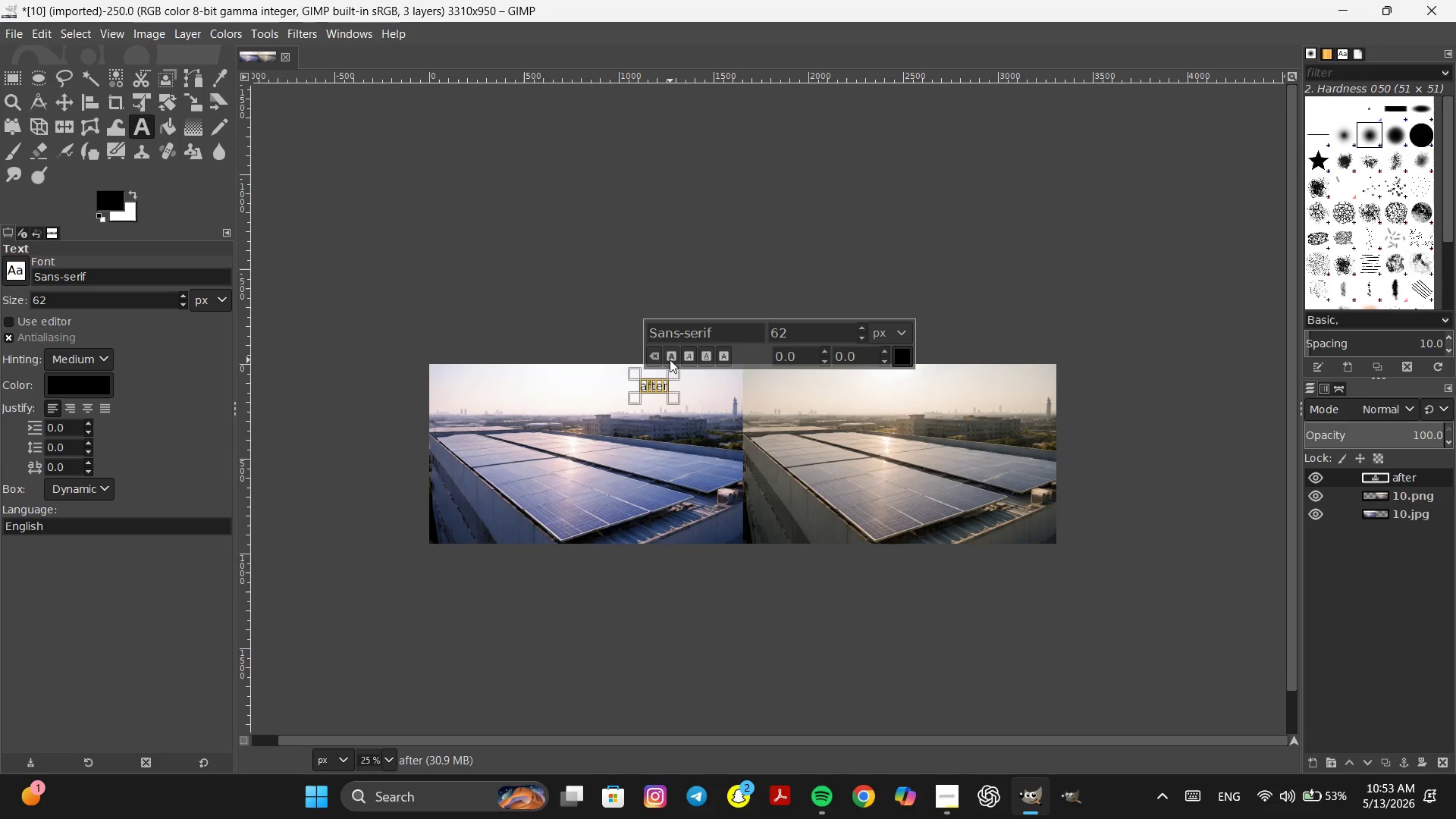 
left_click([670, 357])
 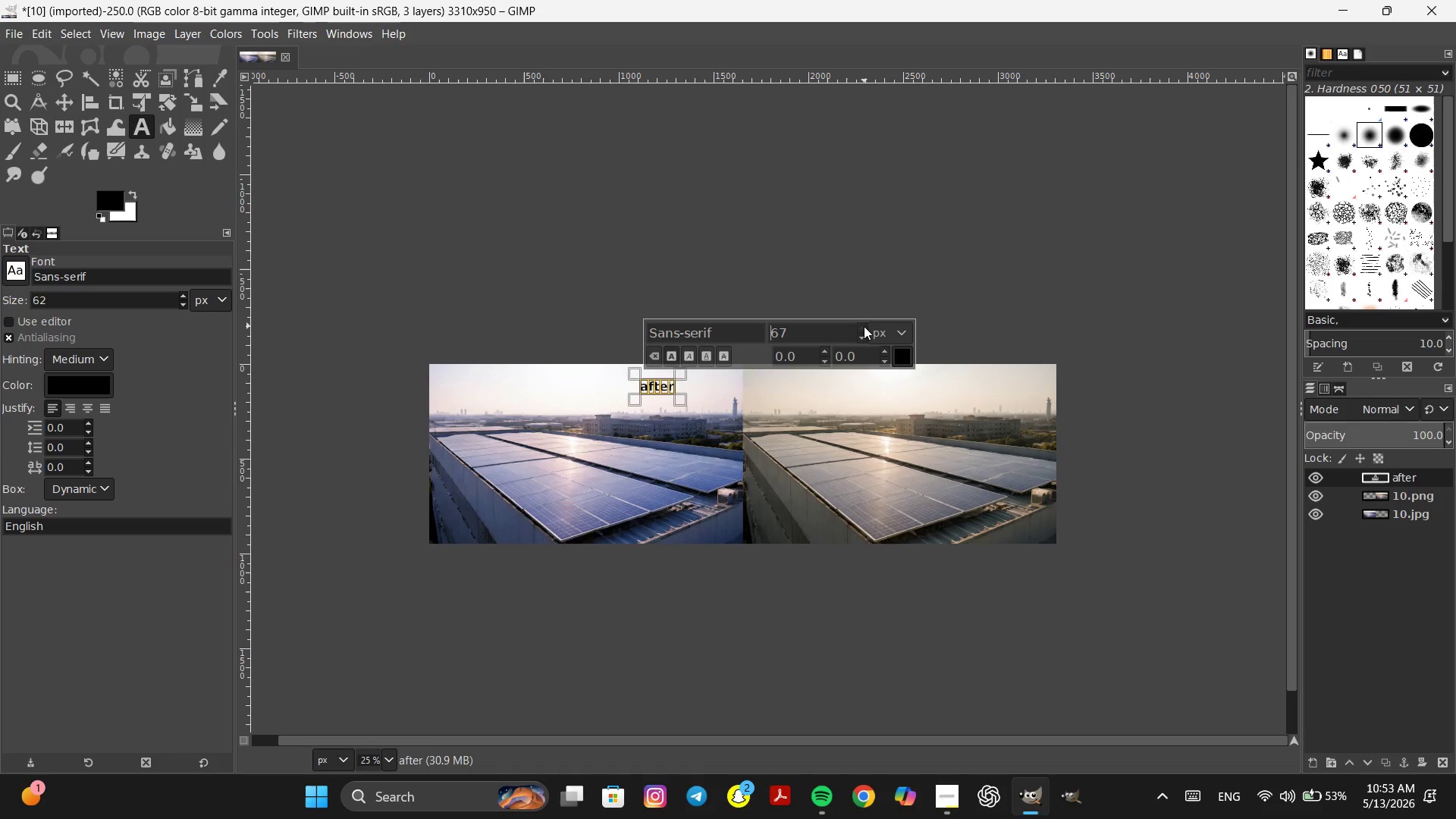 
left_click([864, 326])
 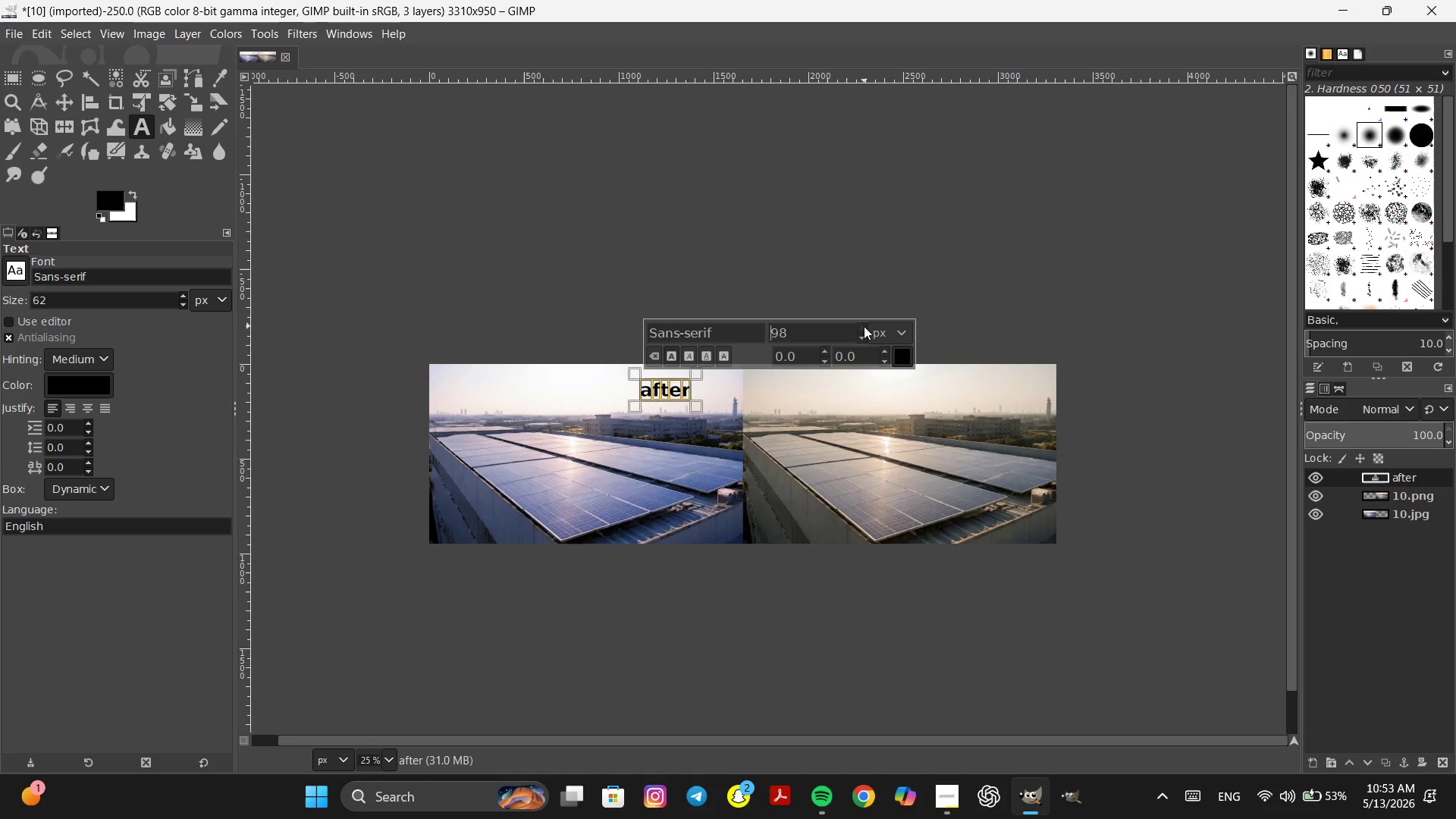 
left_click([864, 326])
 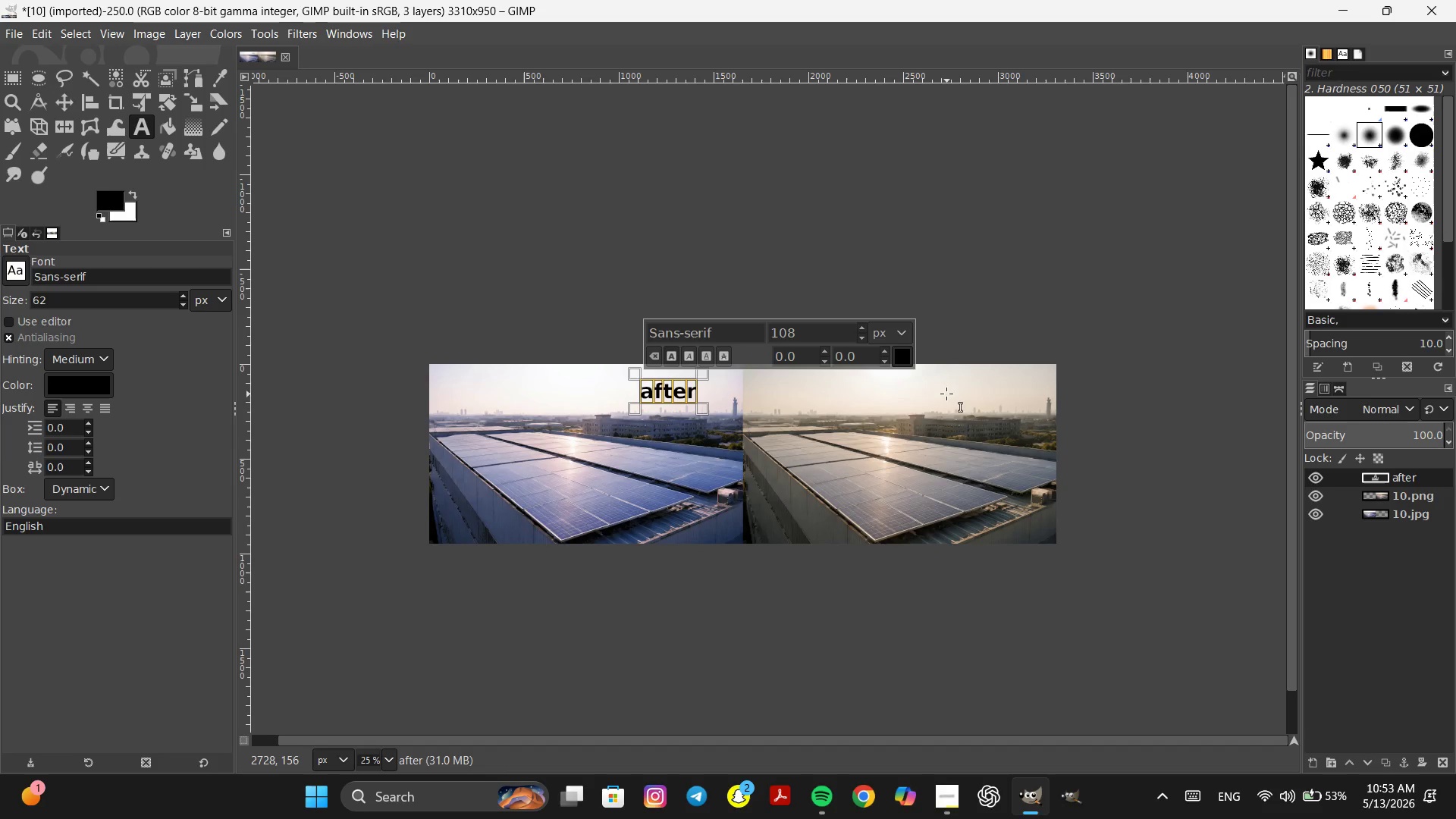 
left_click([958, 384])
 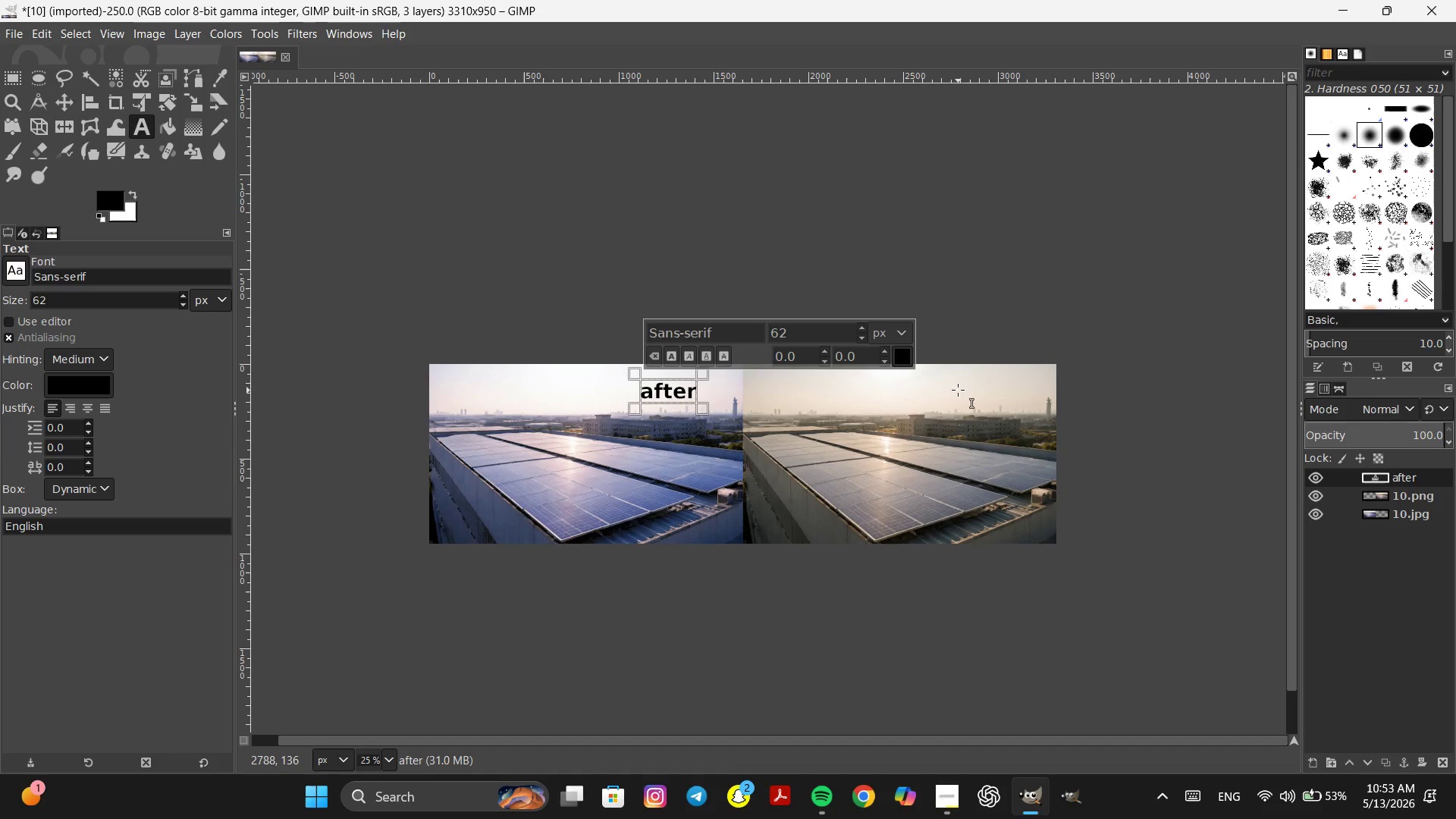 
left_click([958, 389])
 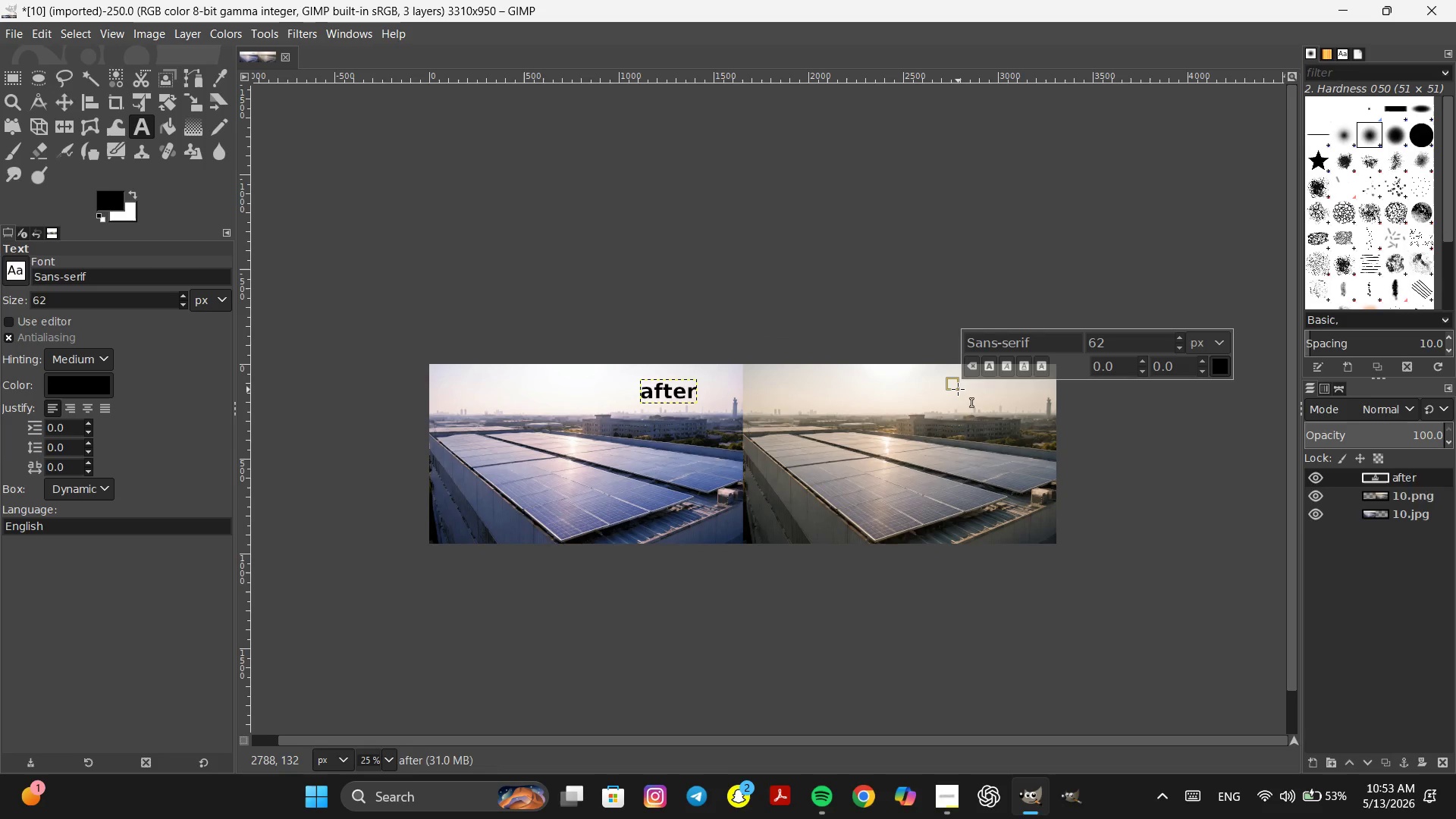 
type(before)
 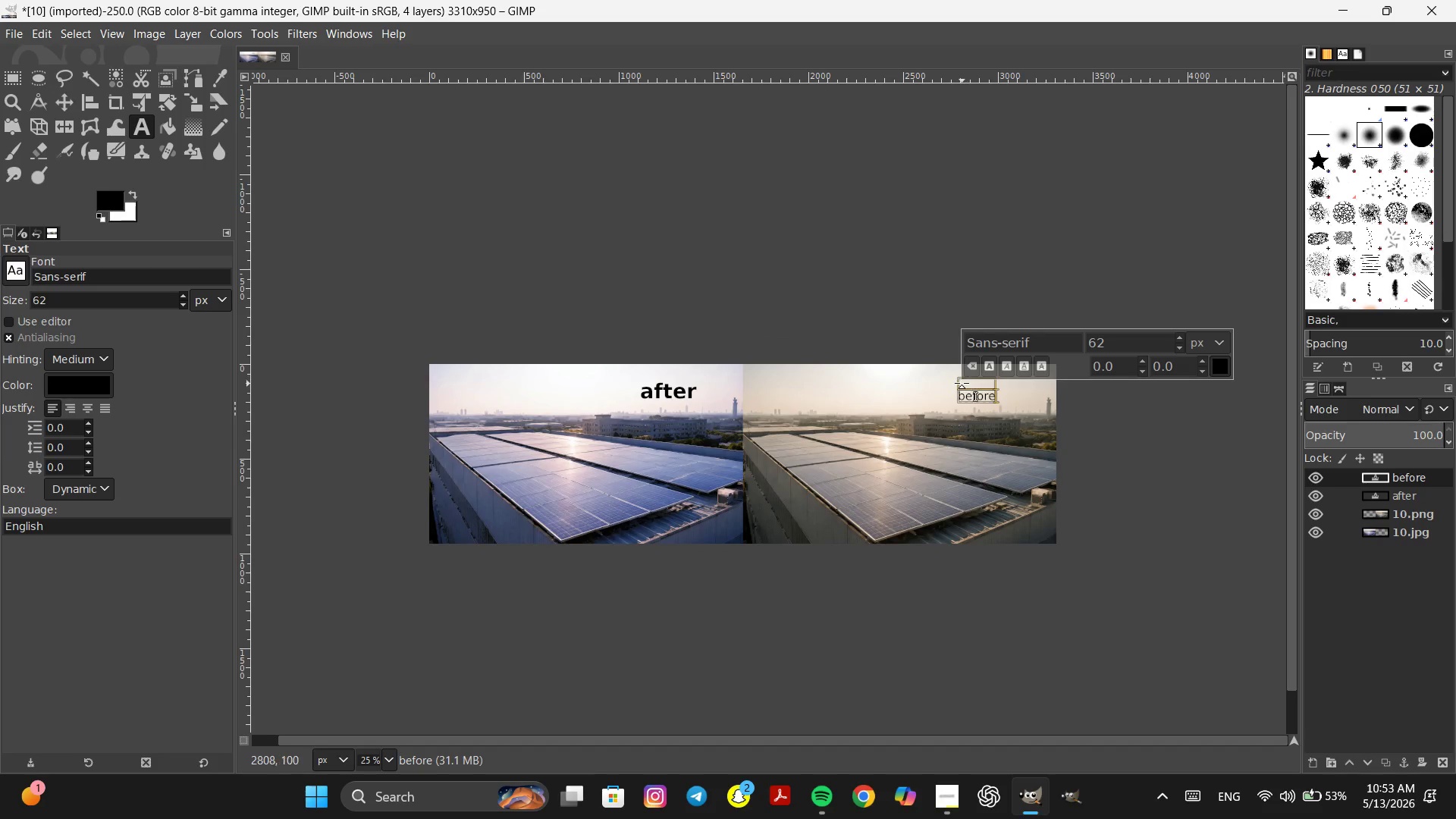 
double_click([964, 388])
 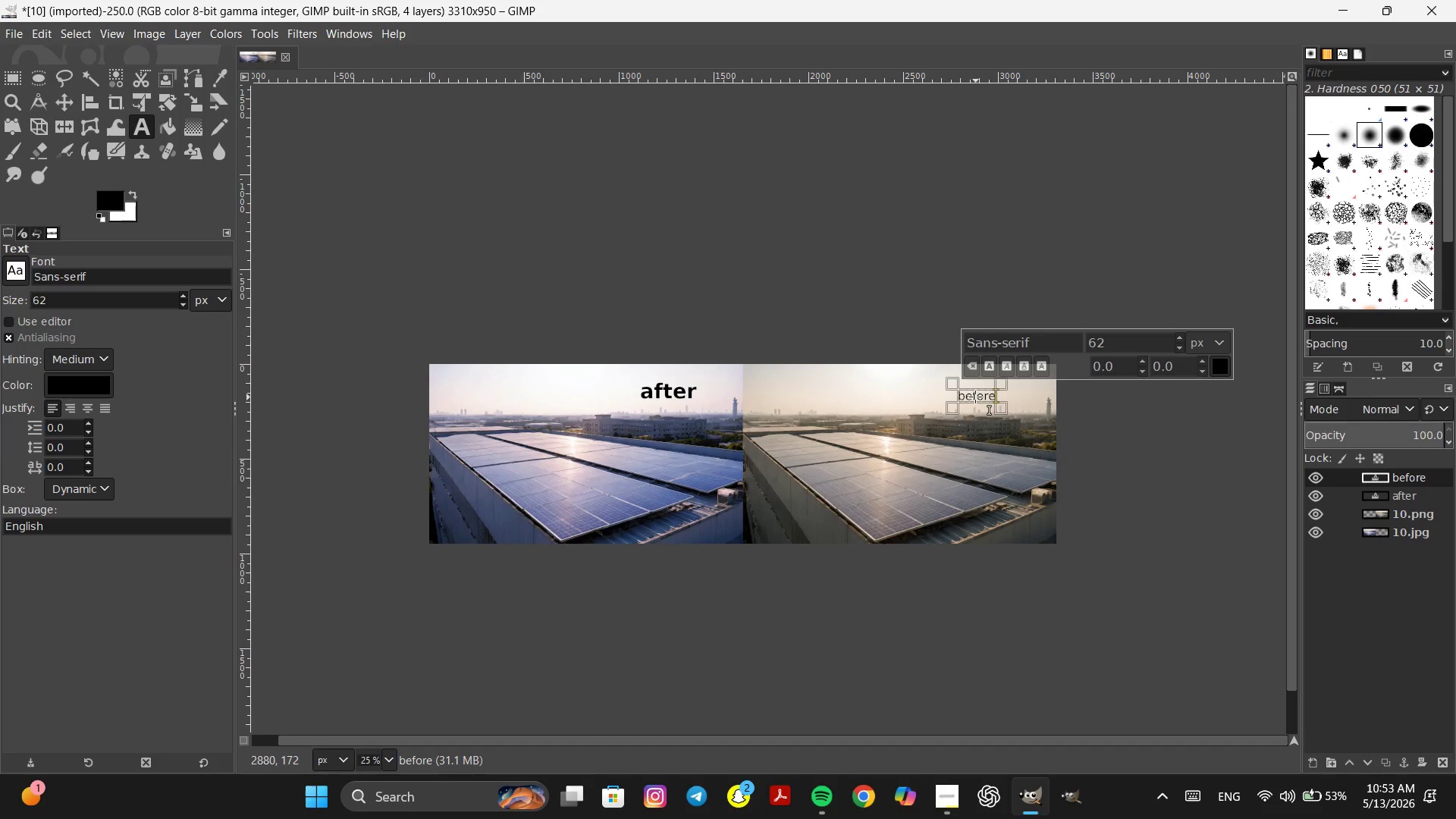 
double_click([975, 397])
 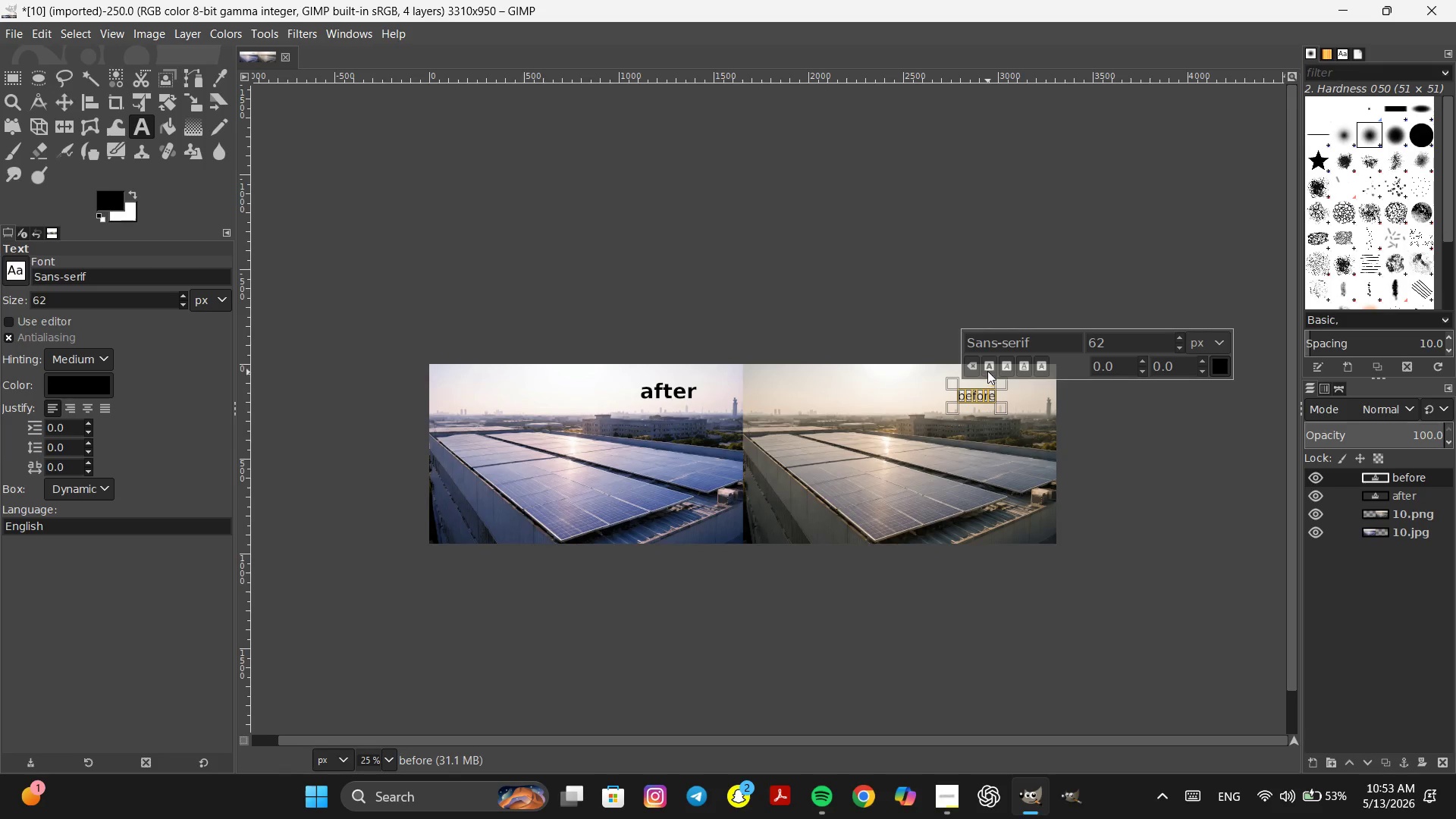 
left_click([987, 366])
 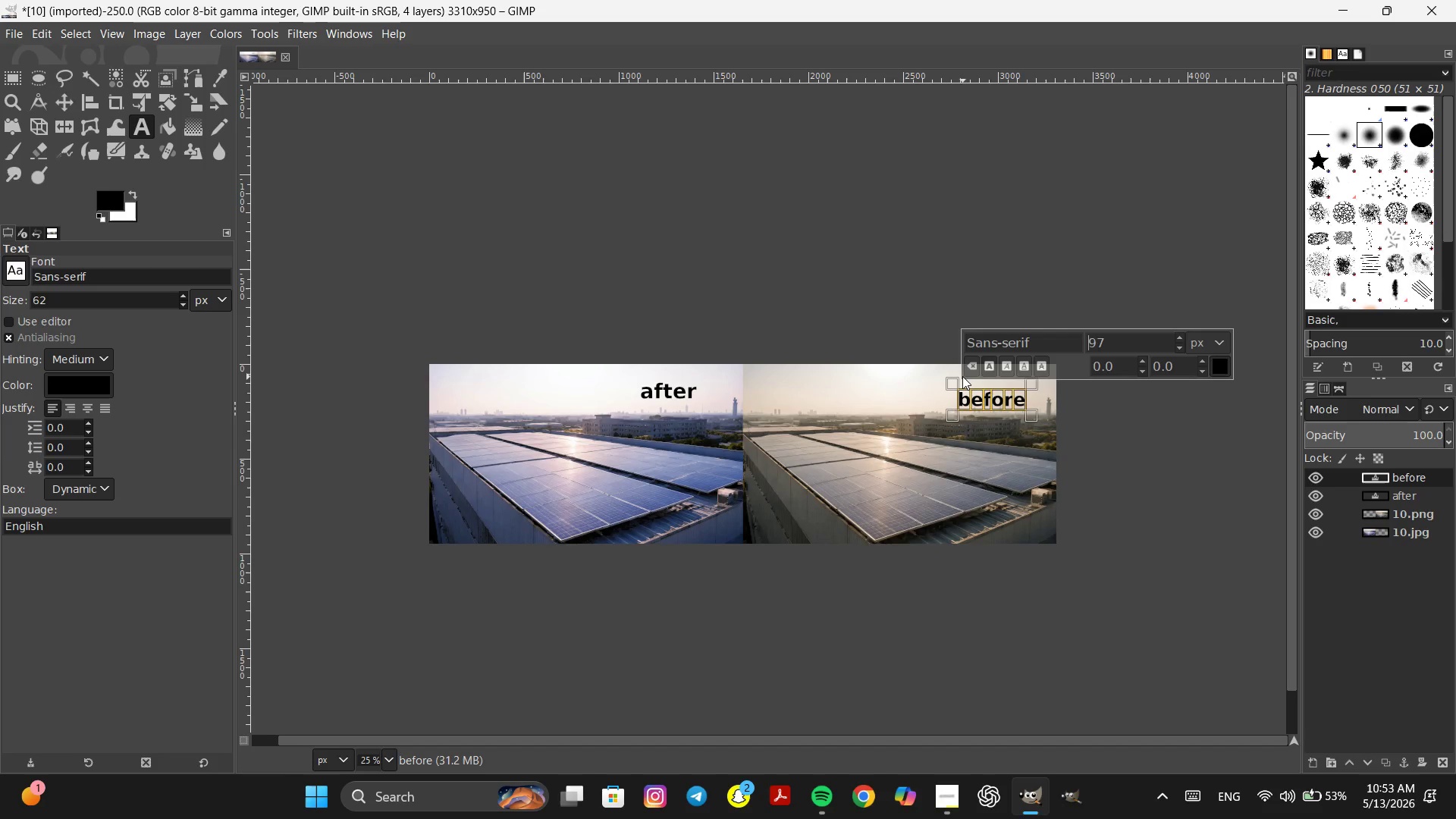 
left_click_drag(start_coordinate=[951, 383], to_coordinate=[943, 366])
 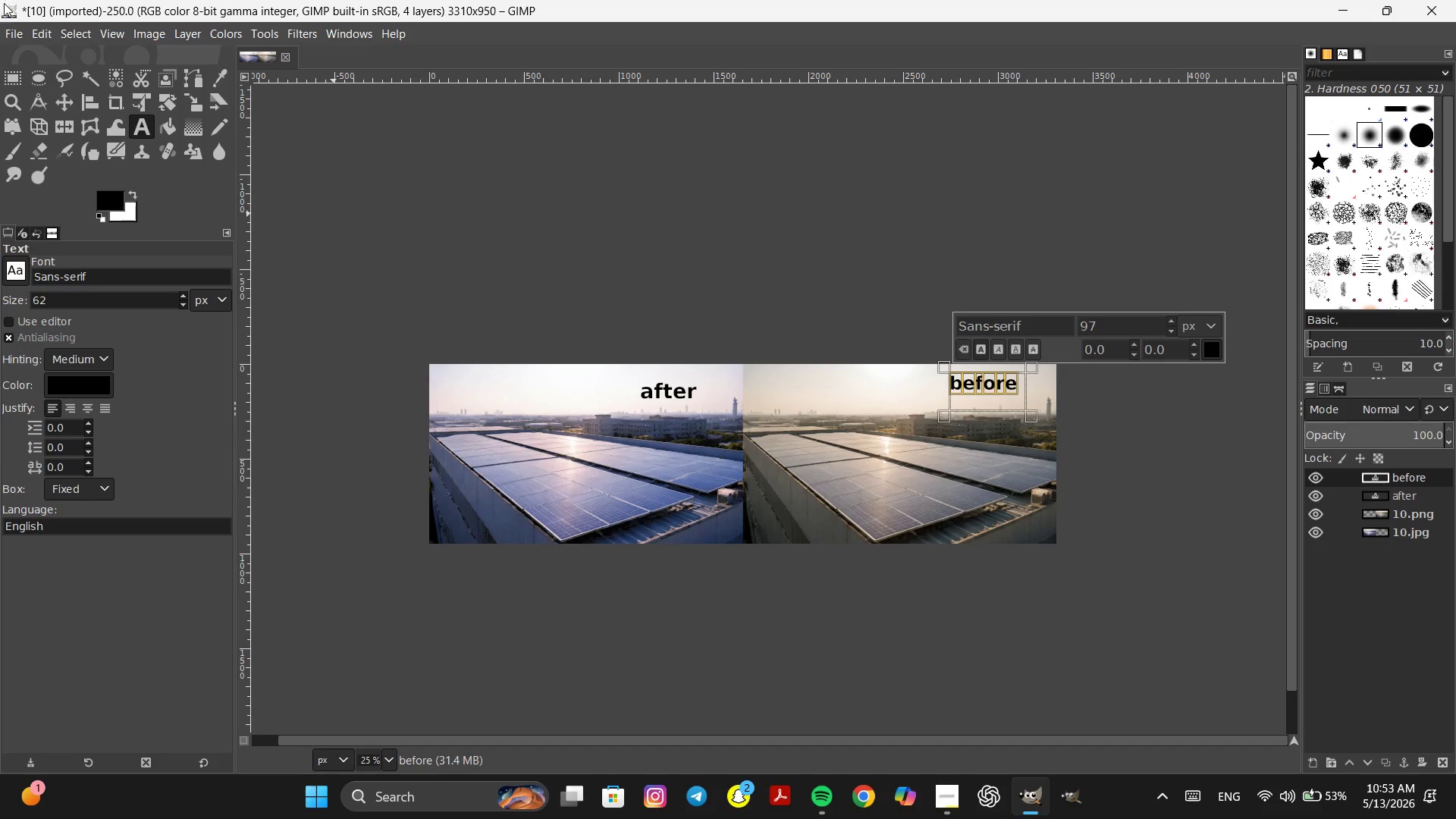 
left_click([8, 33])
 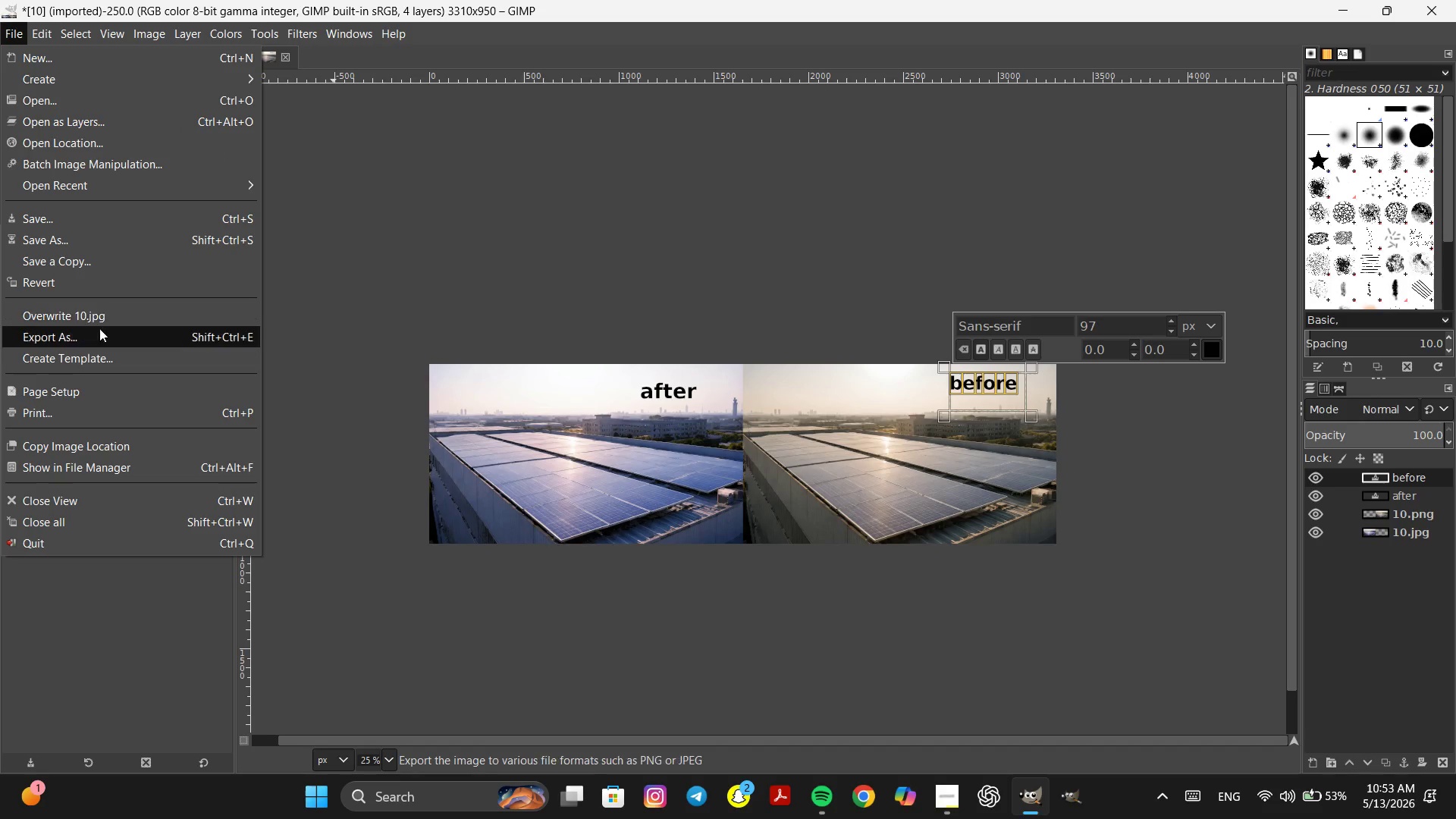 
left_click([99, 334])
 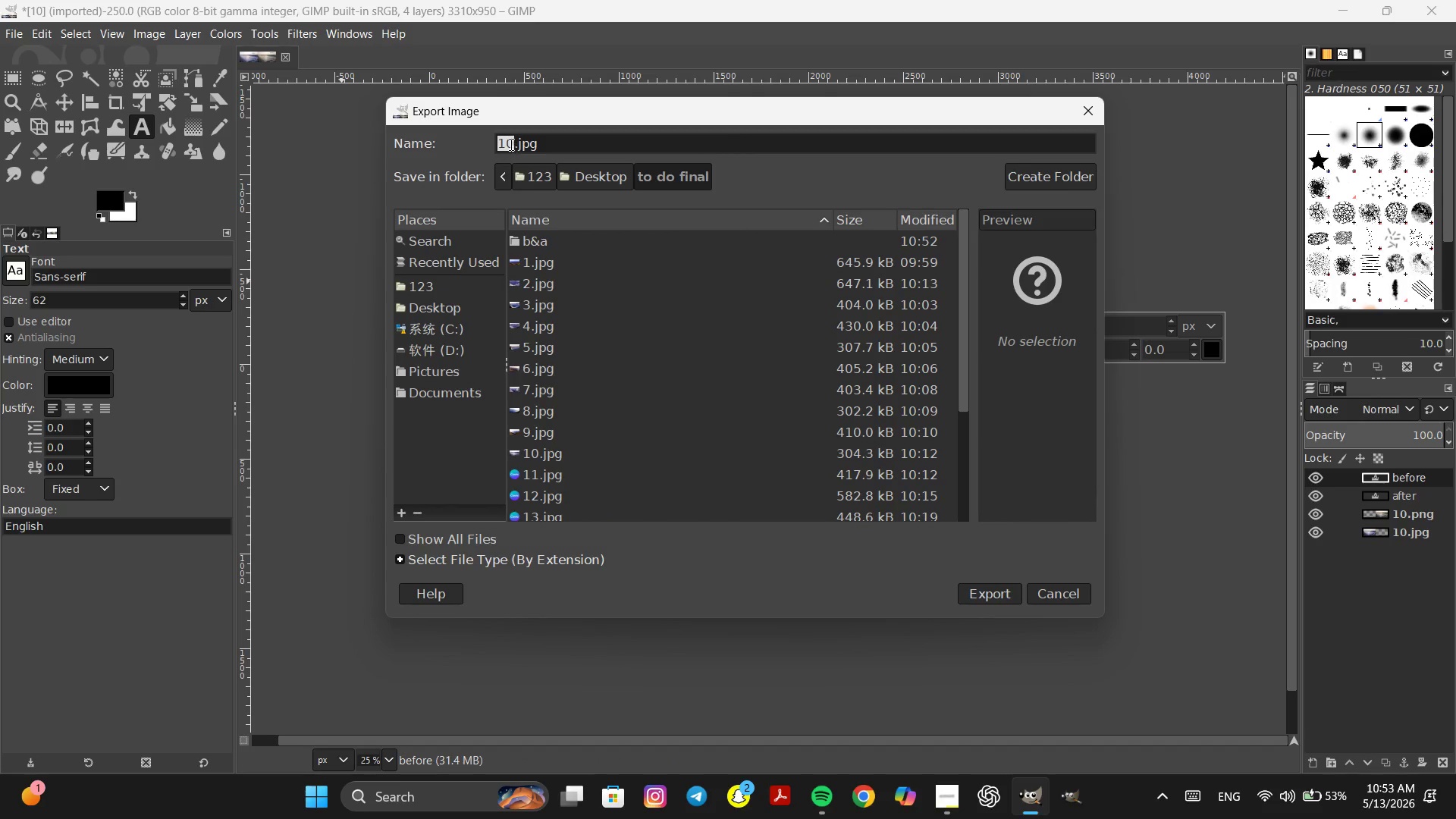 
left_click([498, 141])
 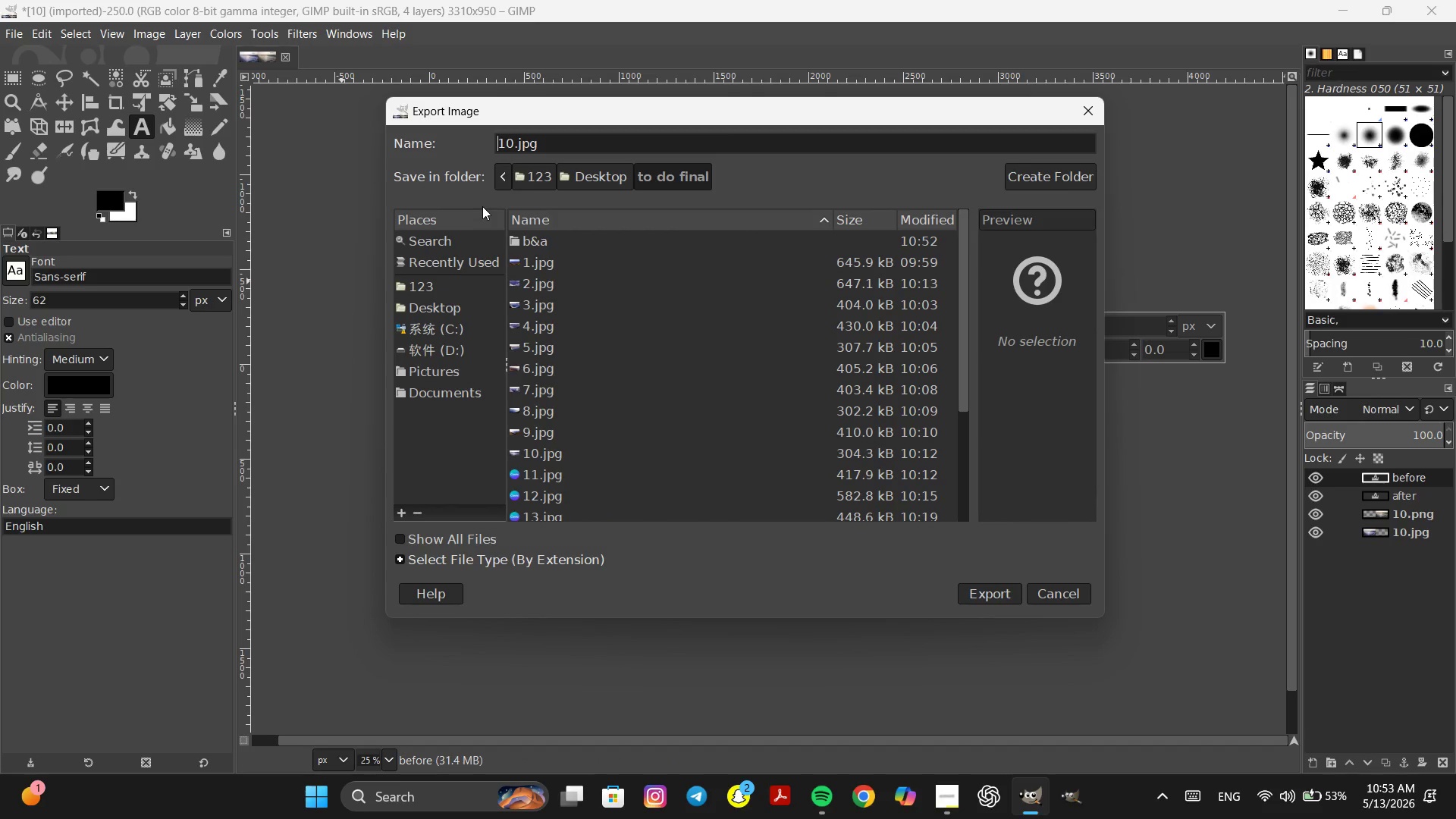 
type(ba)
 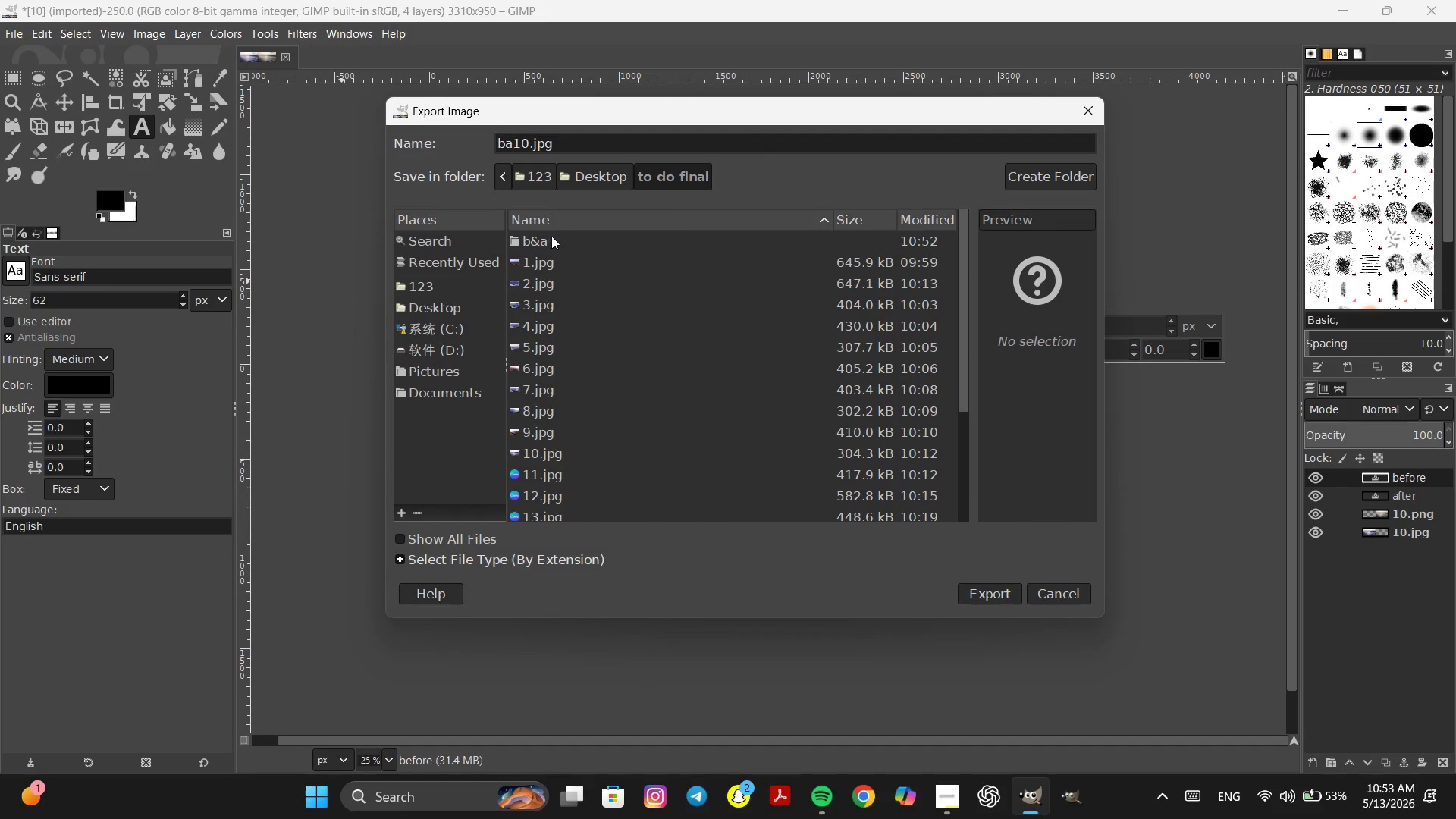 
double_click([546, 238])
 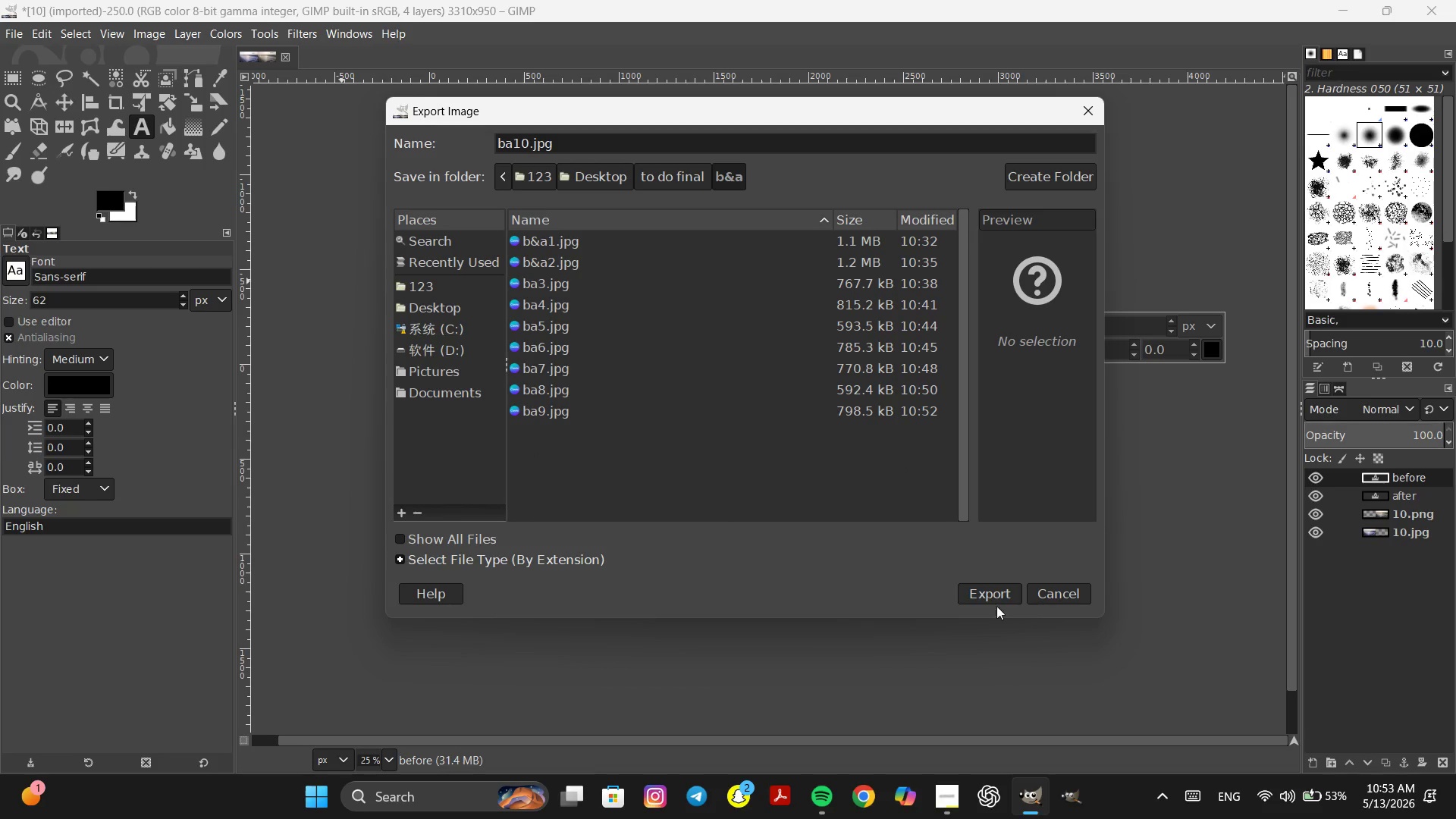 
left_click([983, 585])
 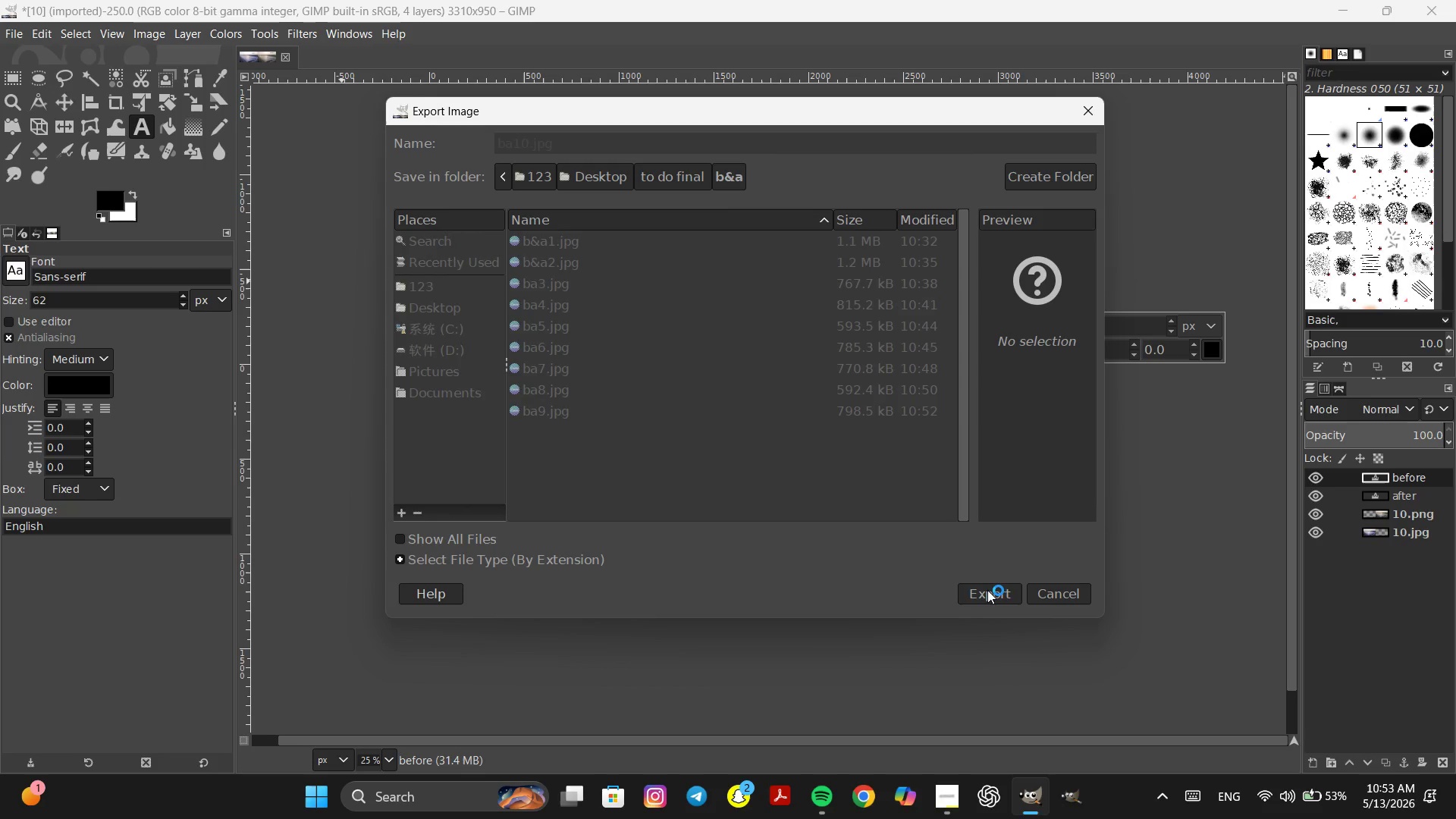 
left_click([987, 590])
 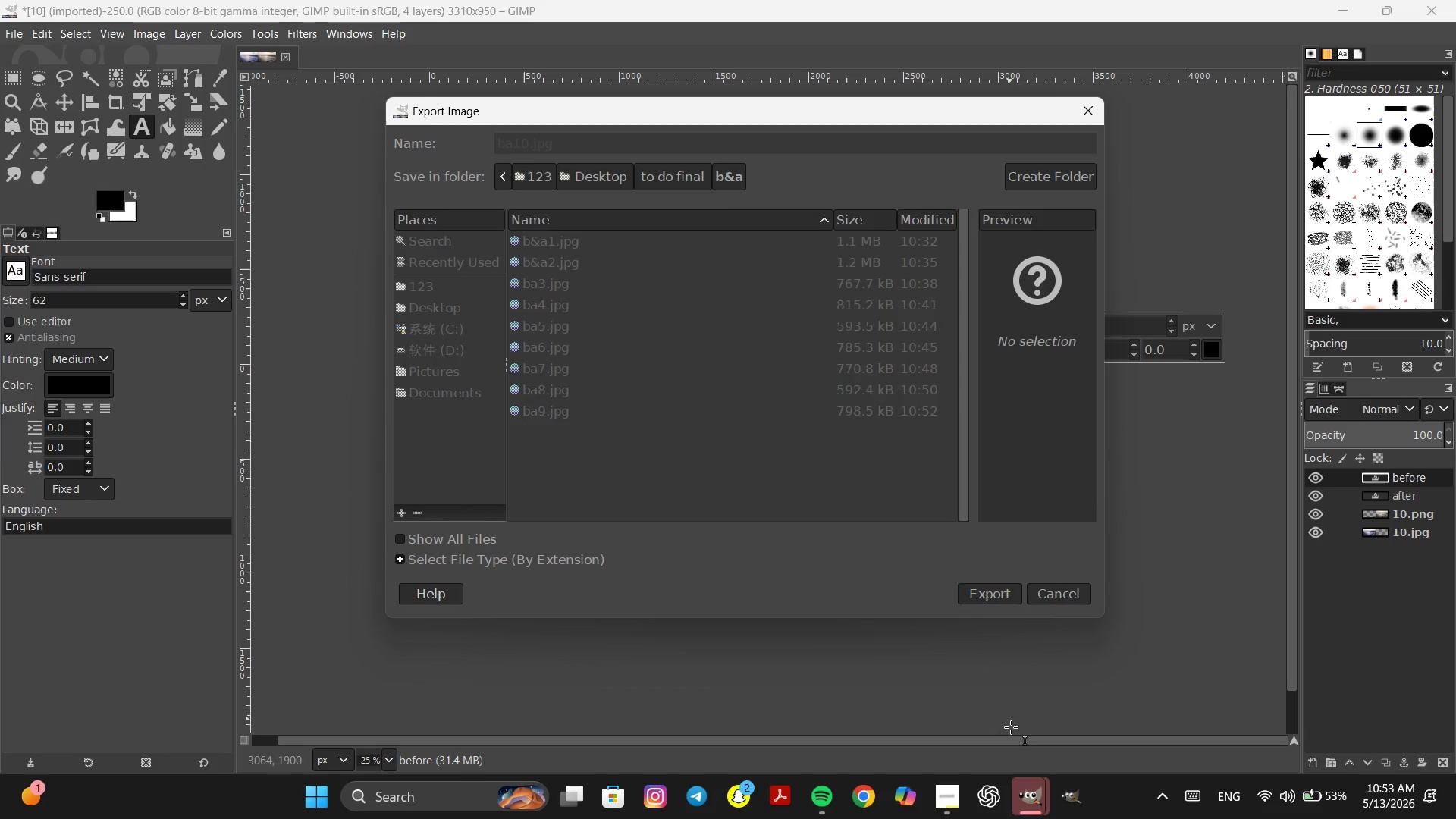 
left_click([1119, 714])
 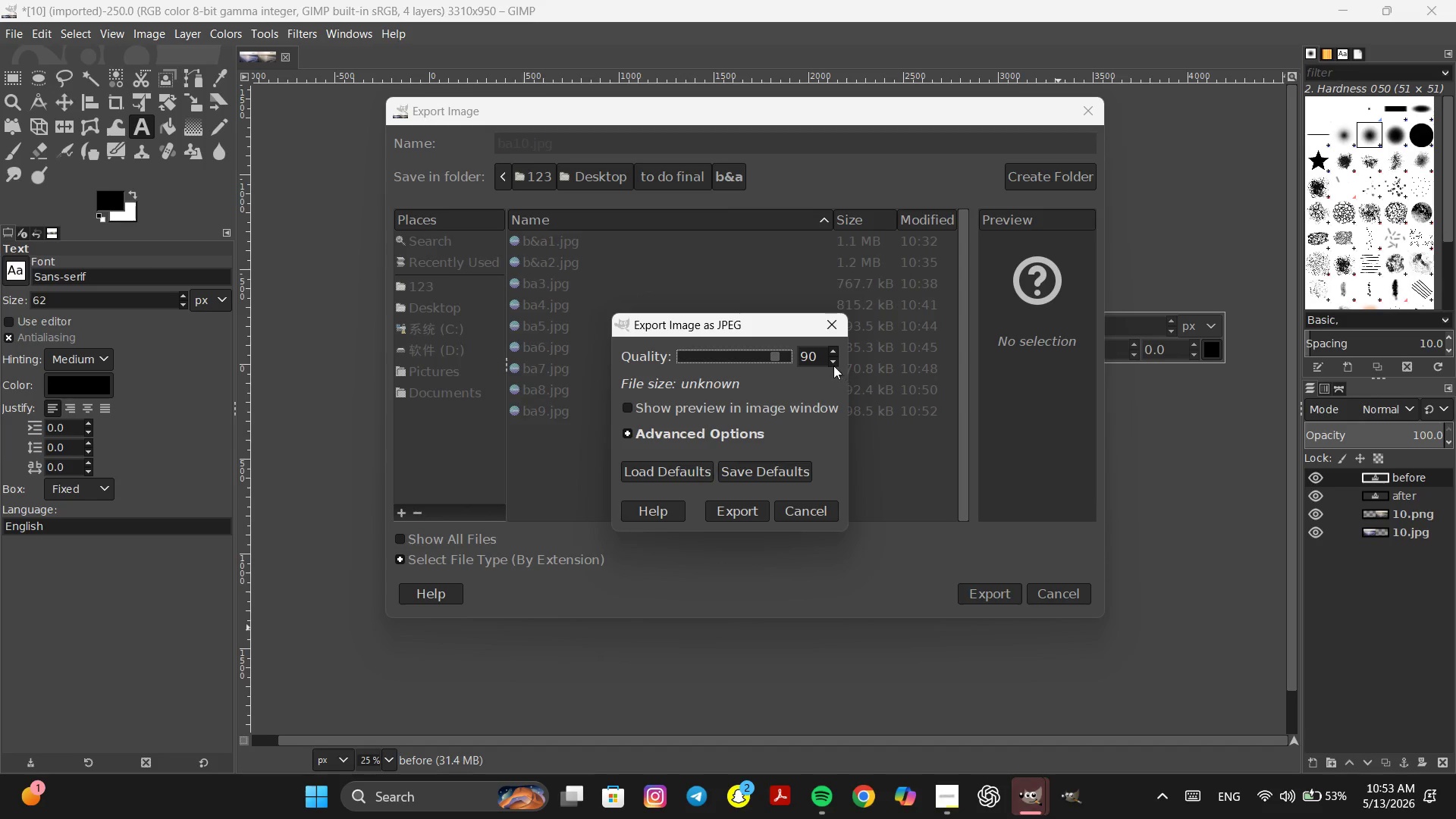 
double_click([833, 363])
 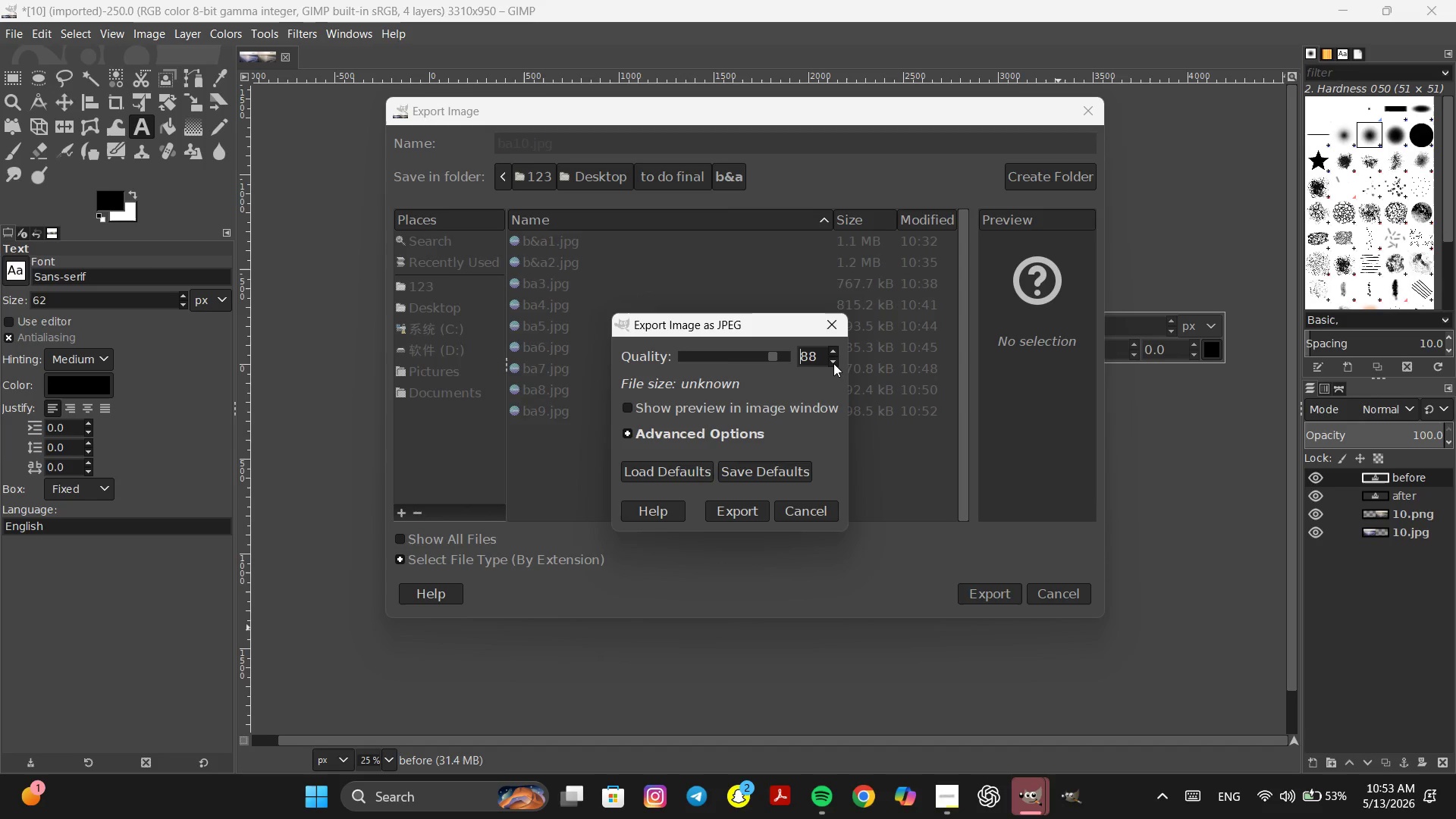 
triple_click([833, 363])
 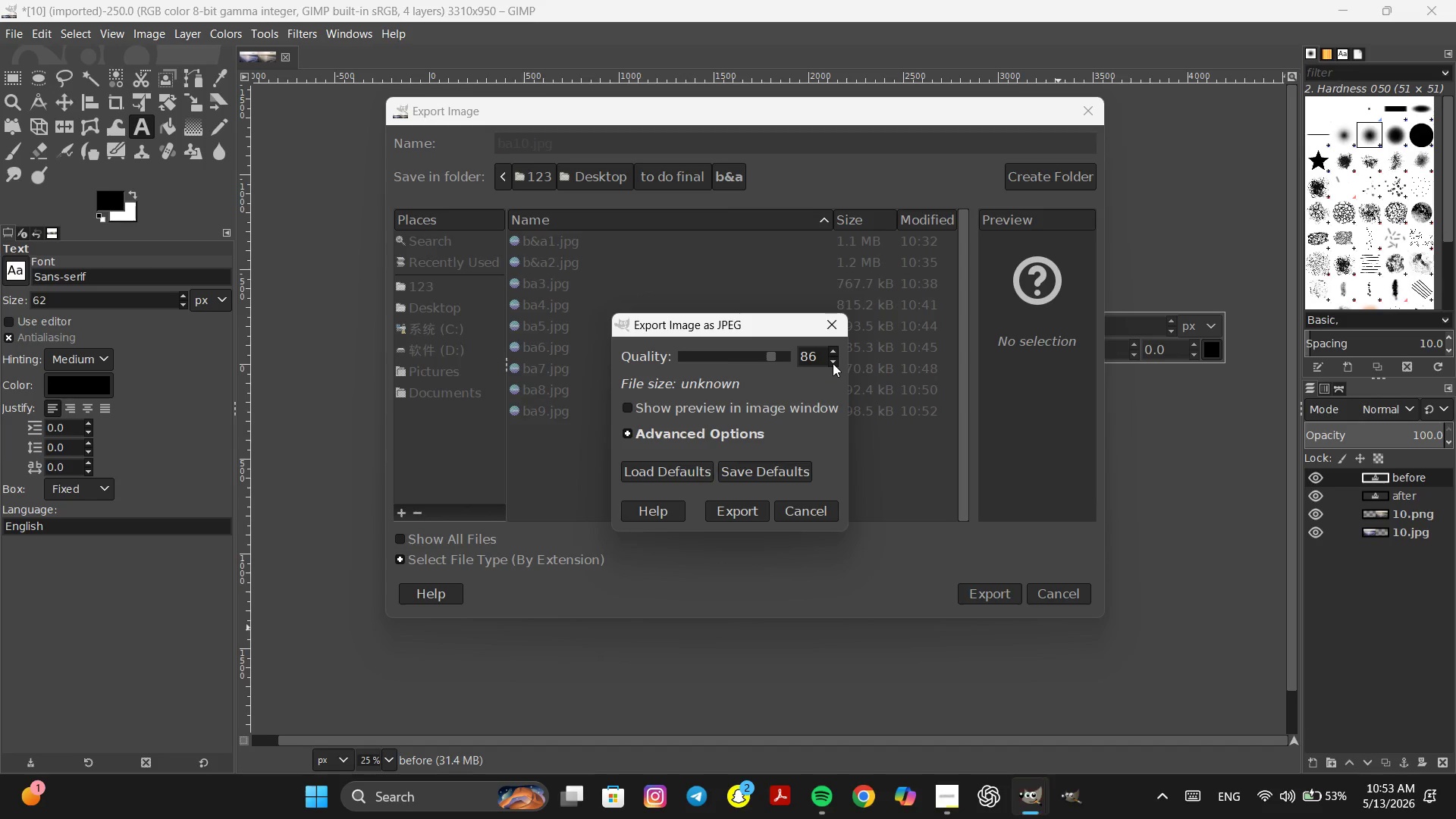 
left_click([833, 363])
 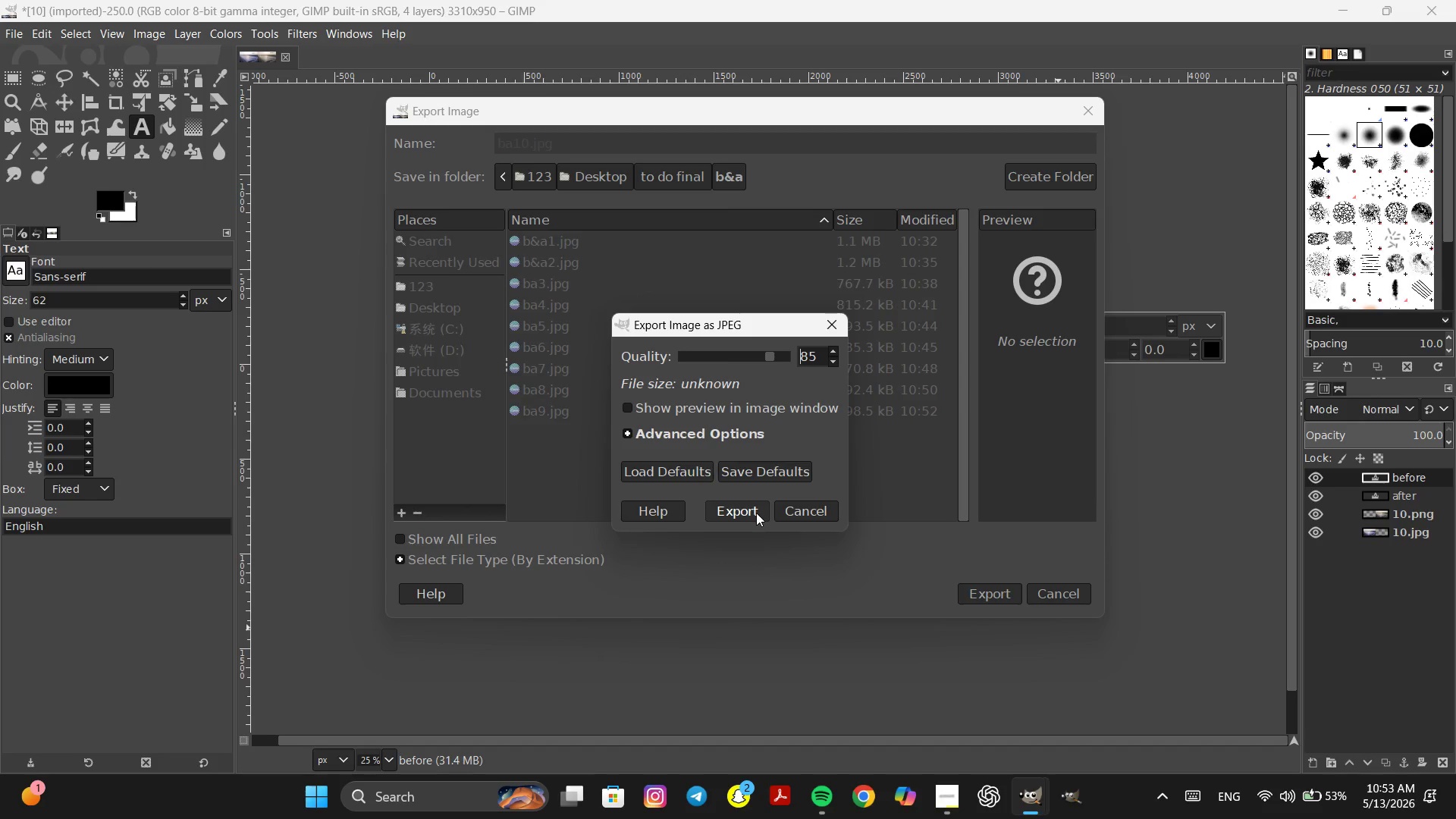 
left_click([756, 513])
 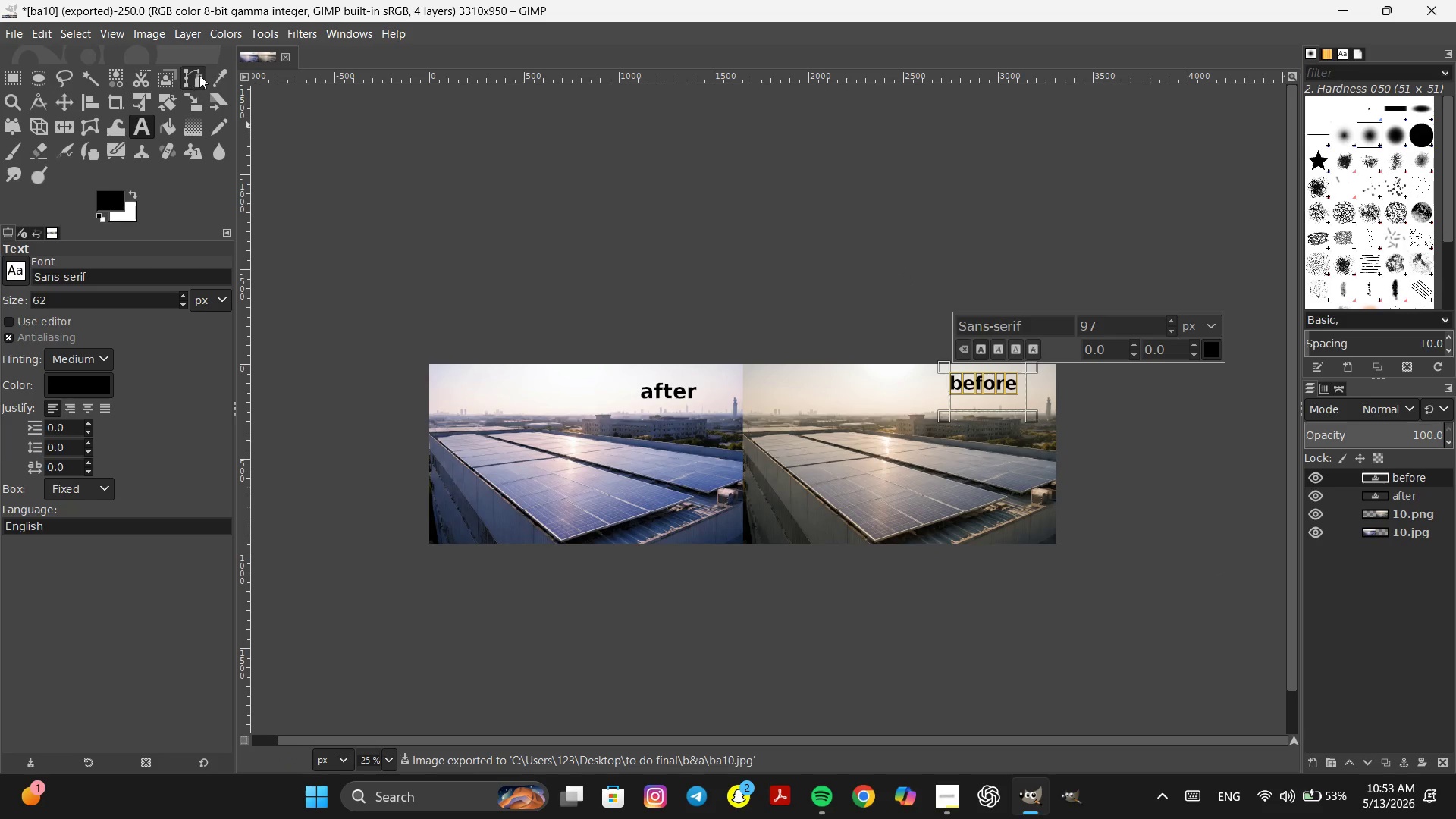 
left_click([280, 53])
 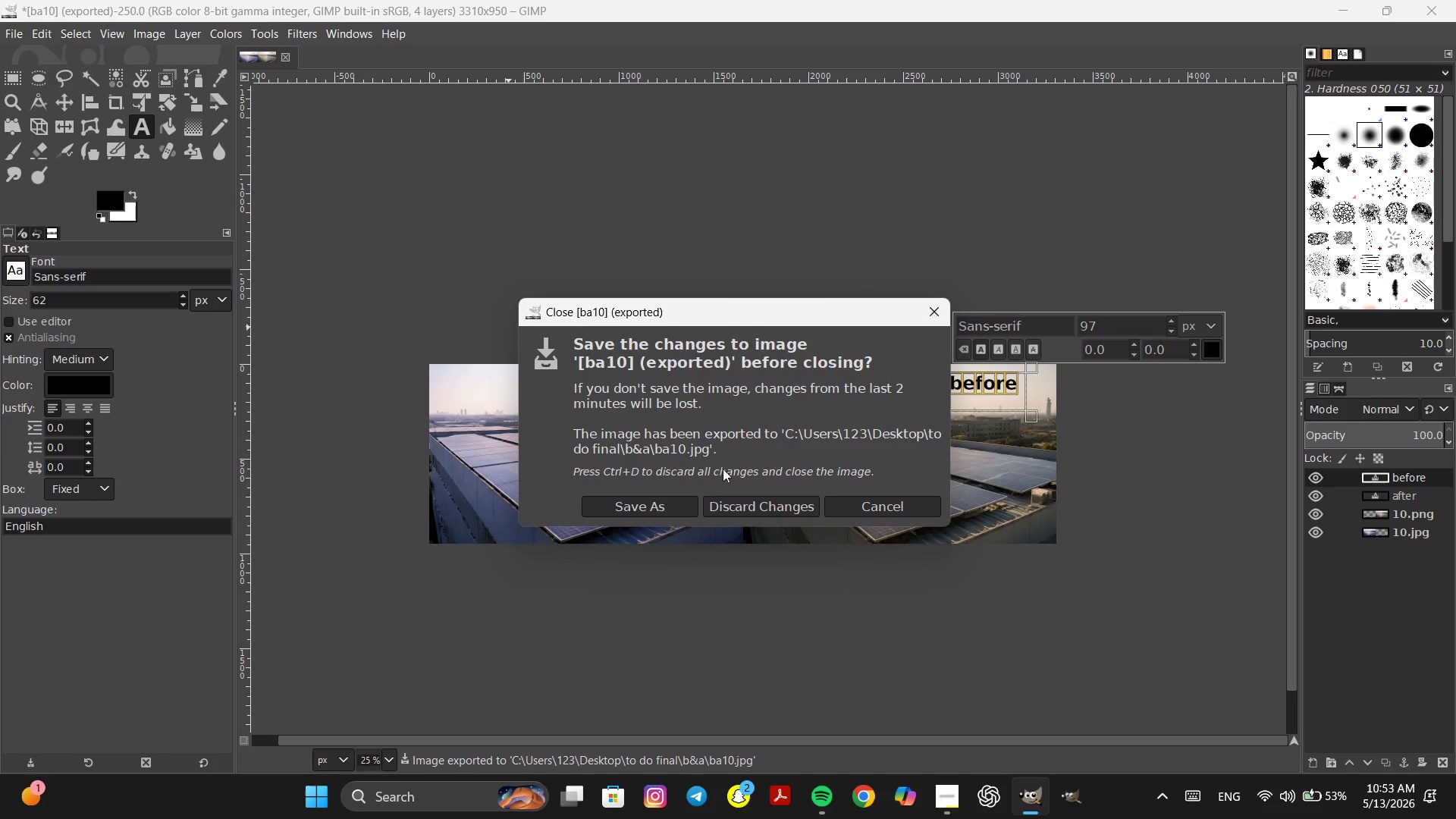 
left_click([739, 508])
 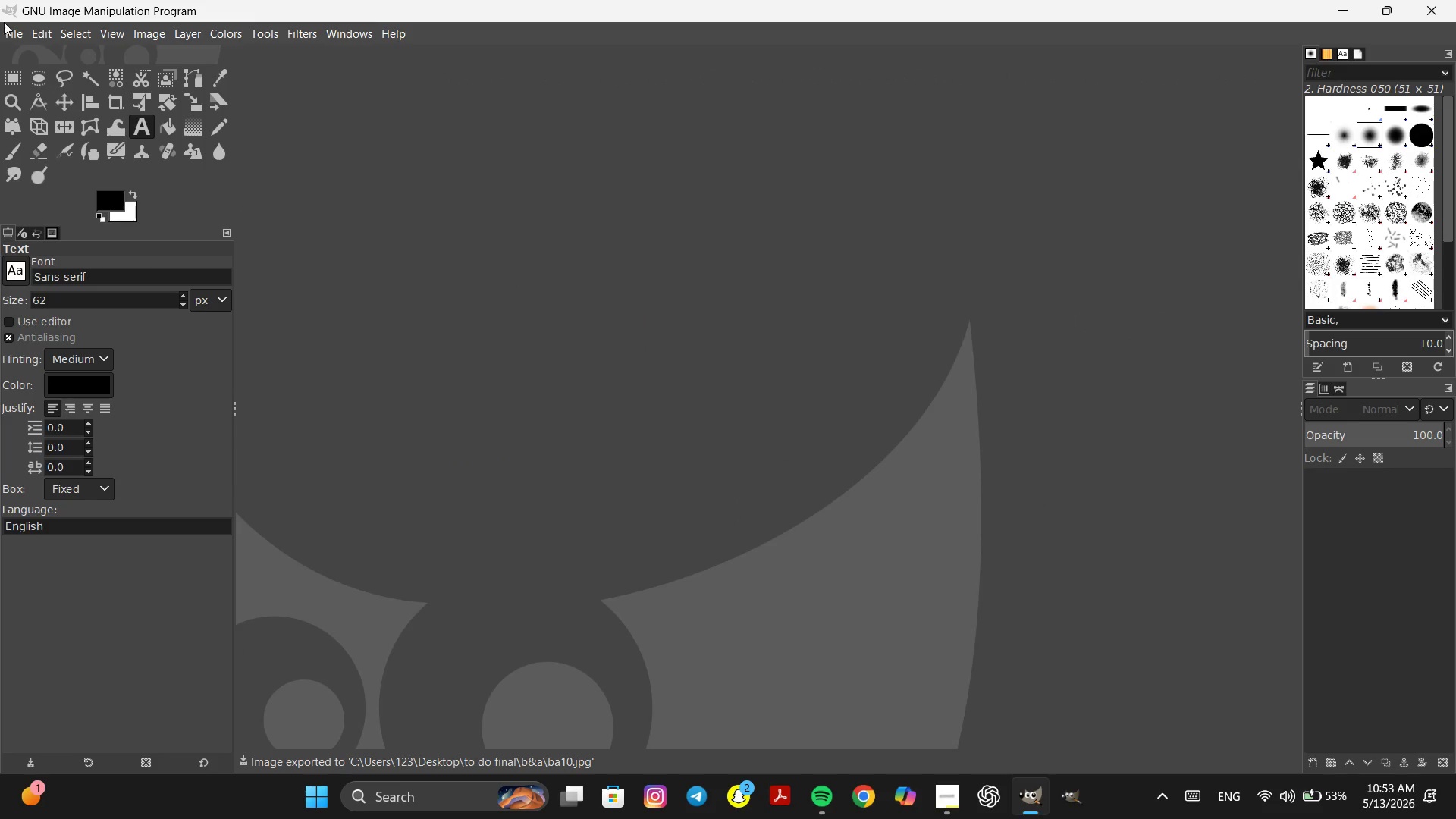 
left_click([8, 27])
 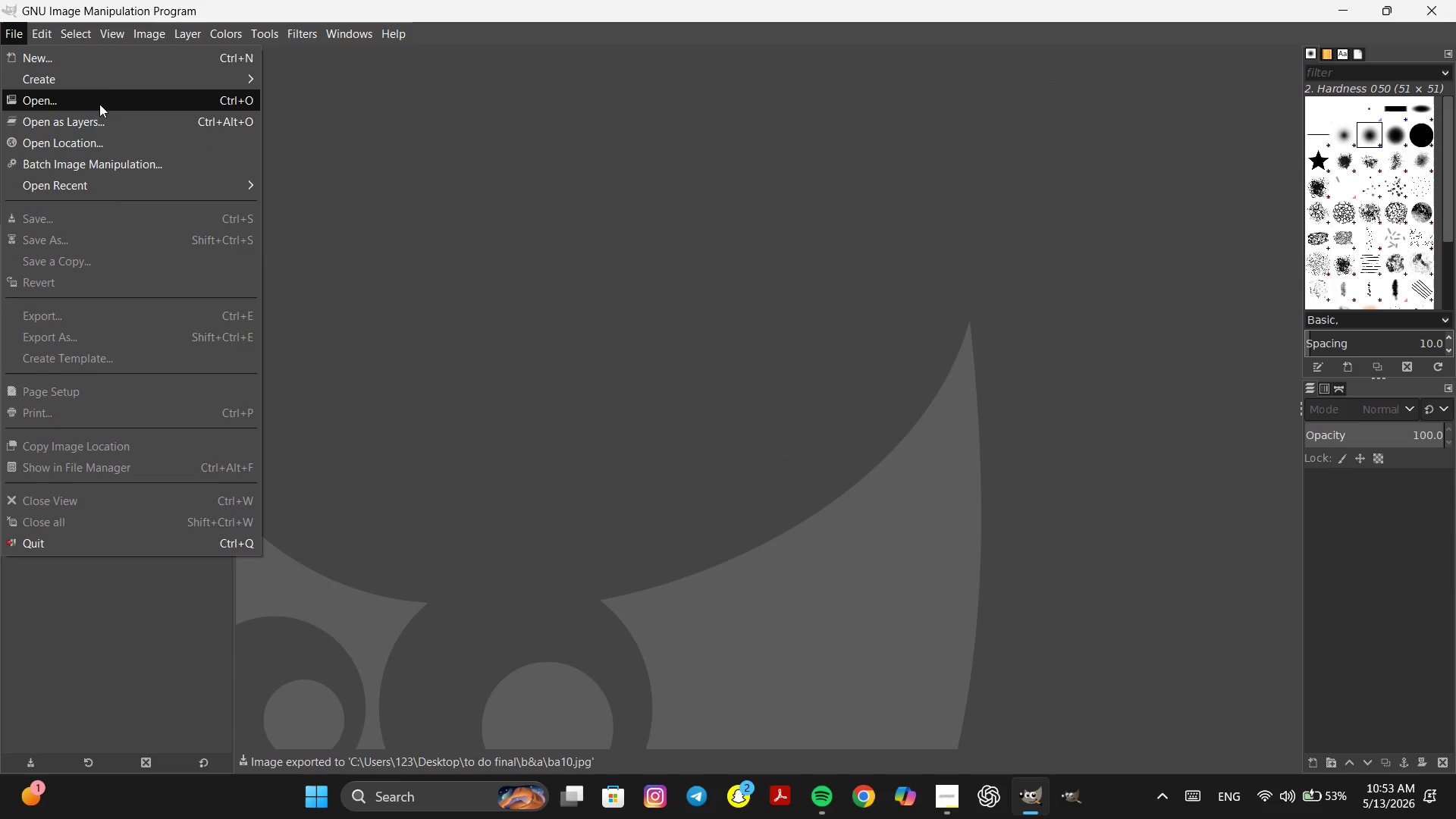 
left_click([99, 104])
 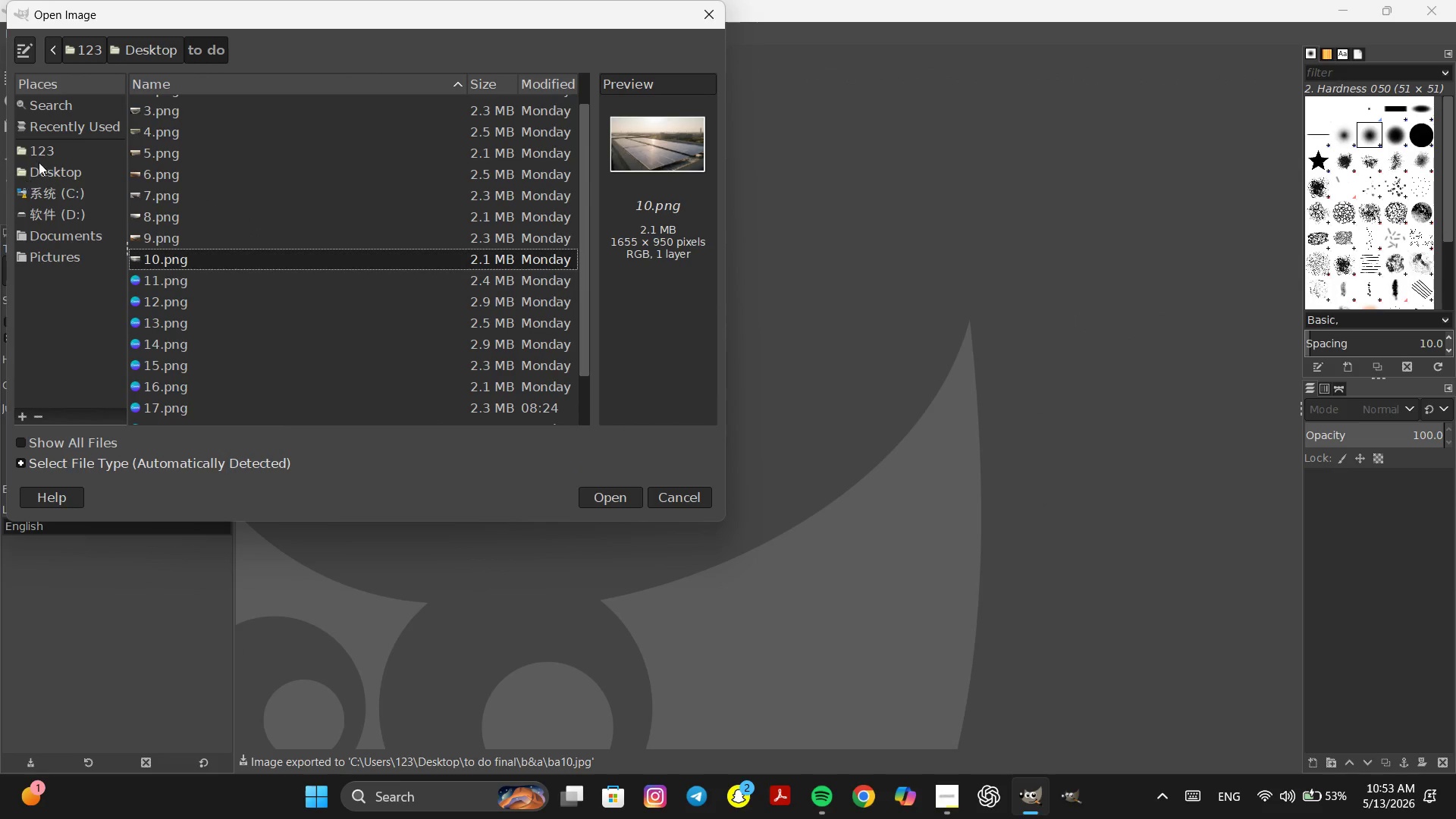 
left_click([39, 168])
 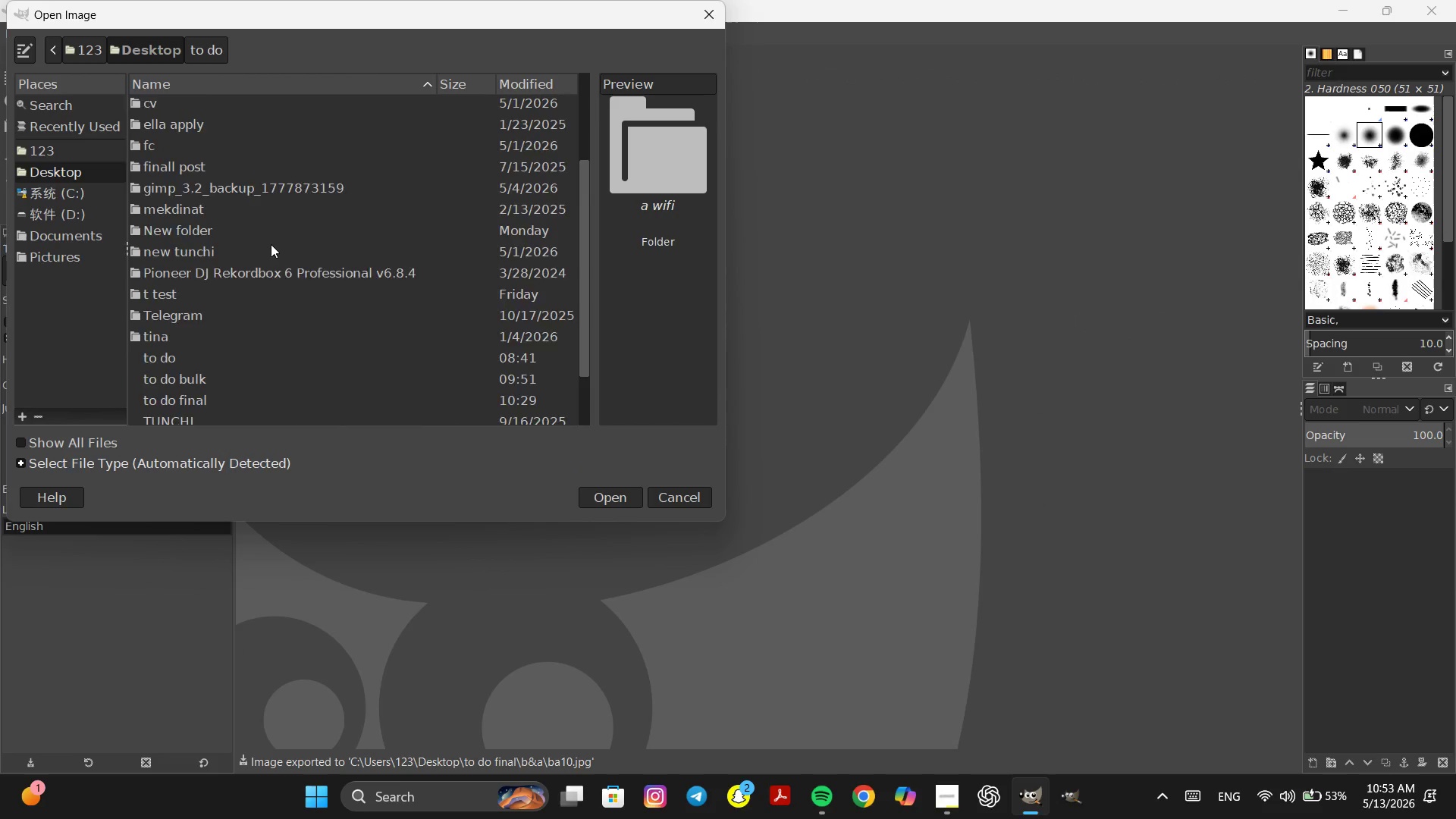 
scroll: coordinate [268, 268], scroll_direction: down, amount: 12.0
 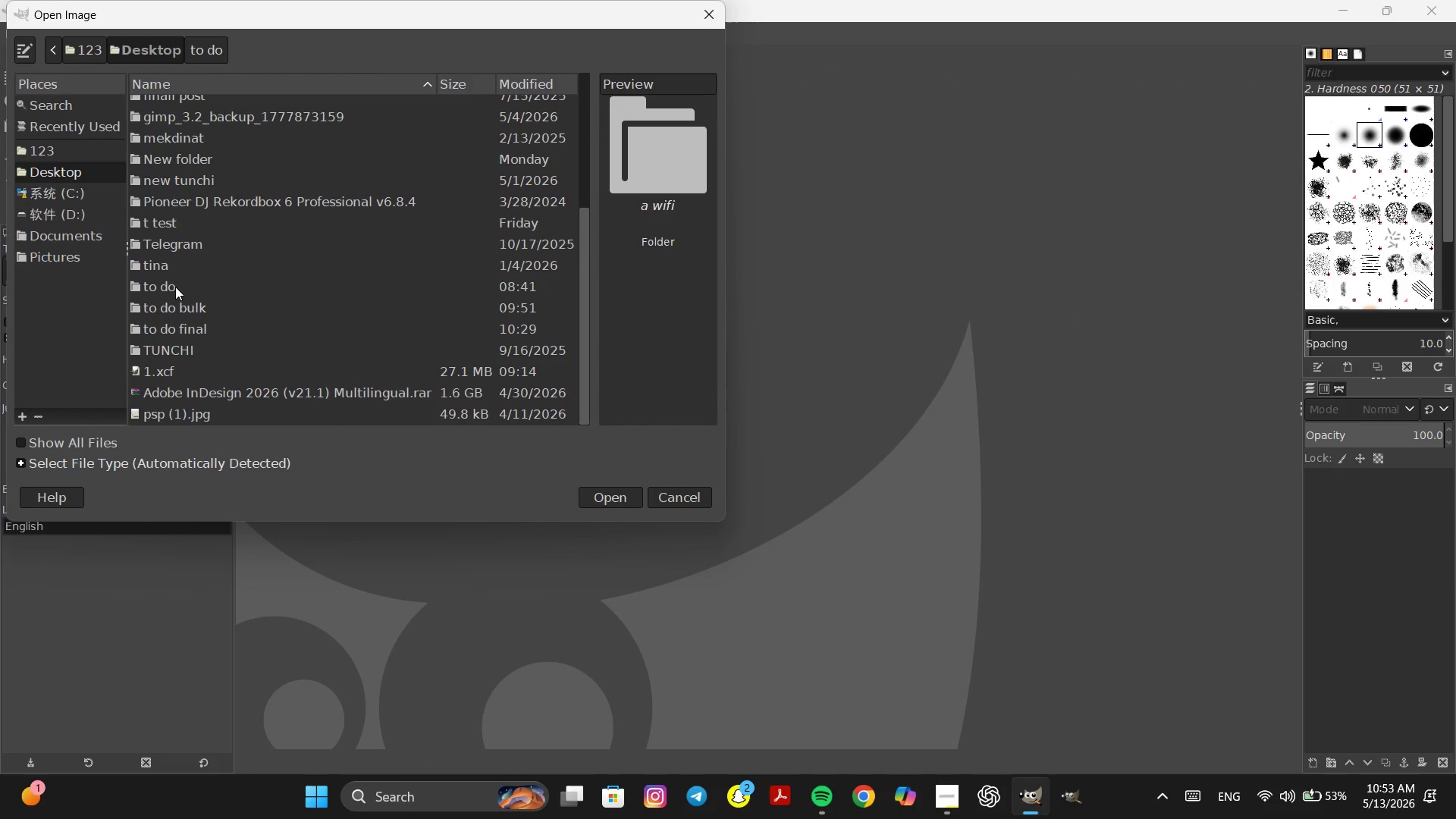 
double_click([195, 327])
 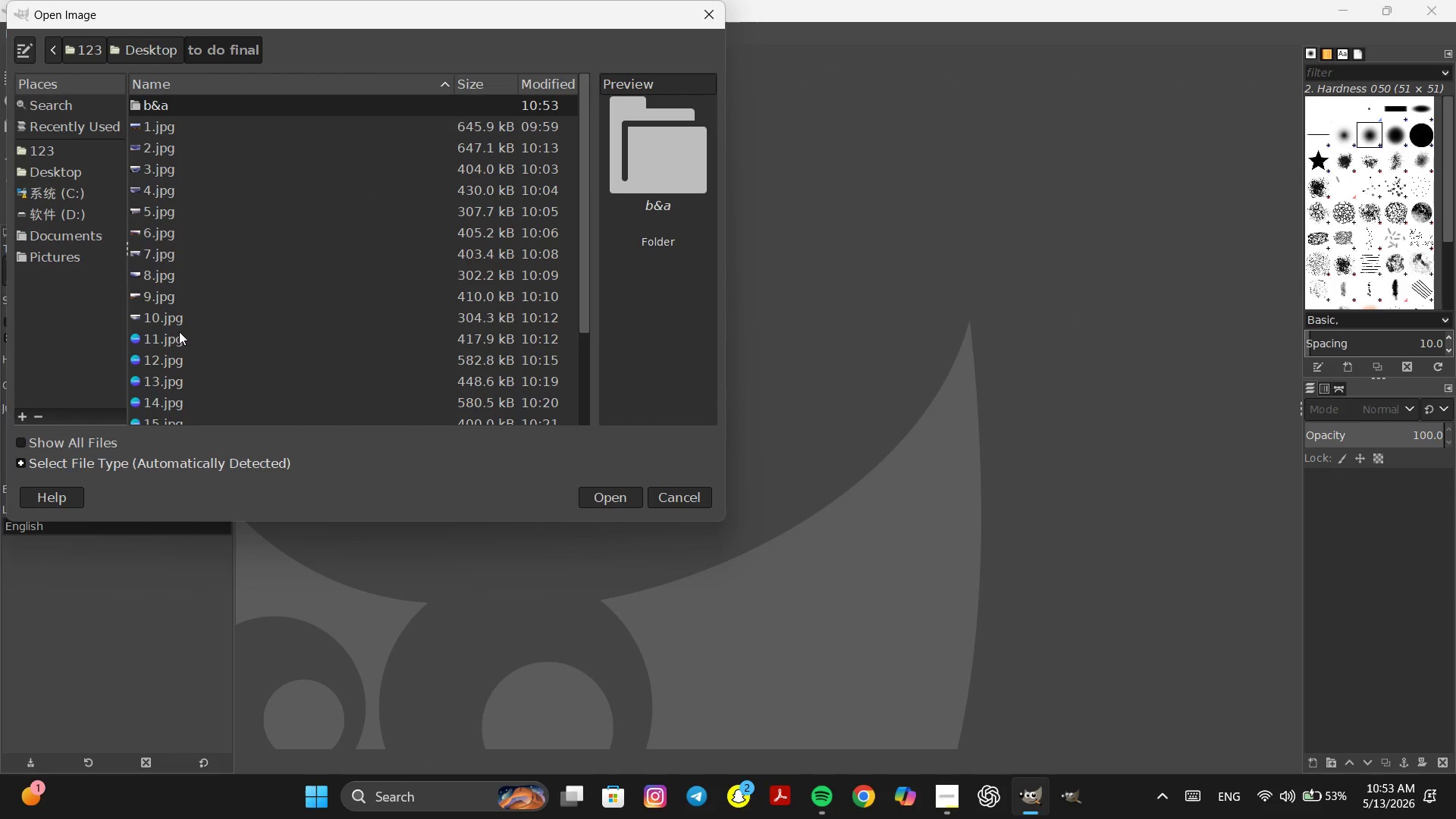 
double_click([179, 334])
 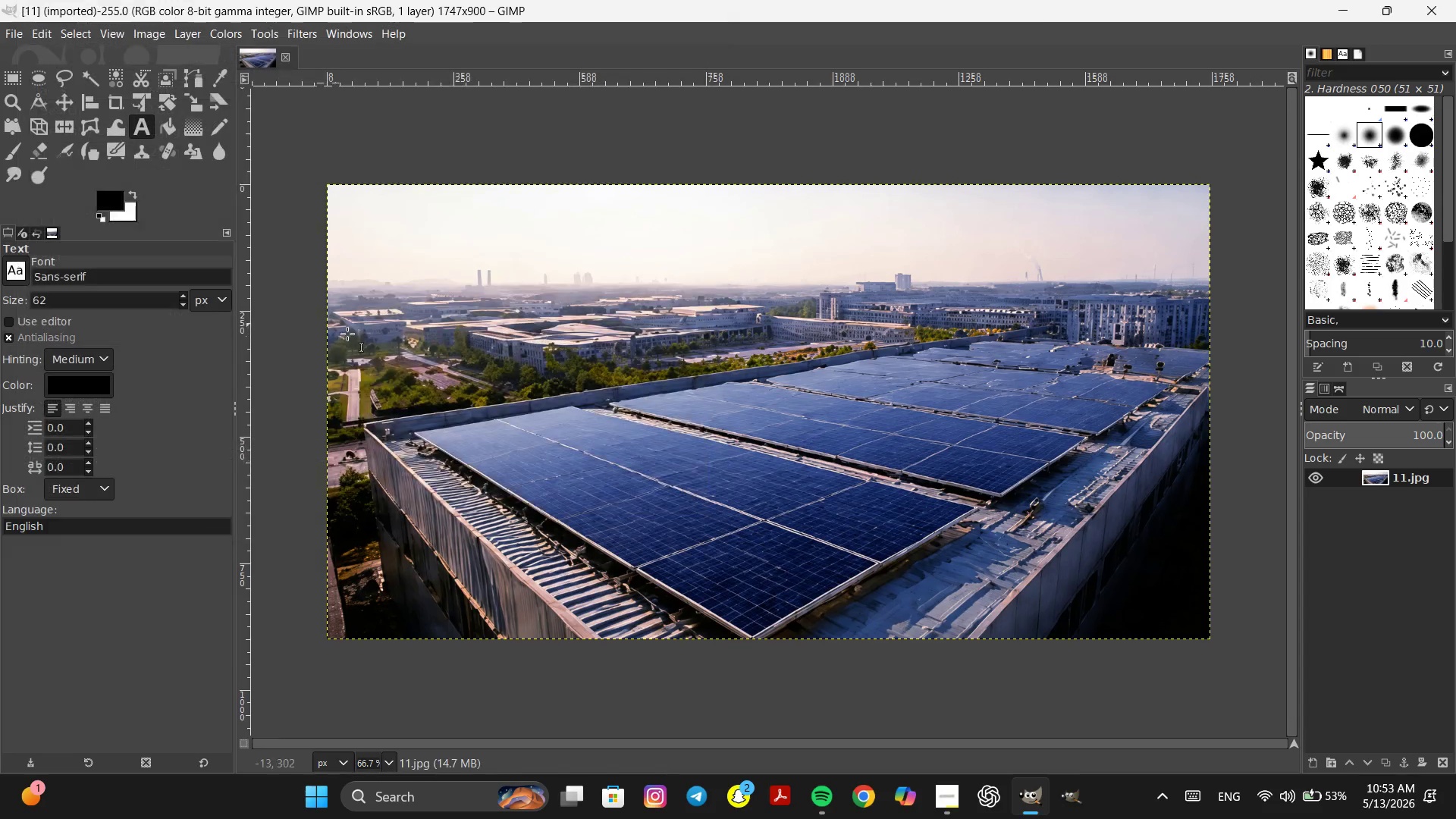 
hold_key(key=ControlLeft, duration=0.31)
scroll: coordinate [459, 306], scroll_direction: down, amount: 2.0
 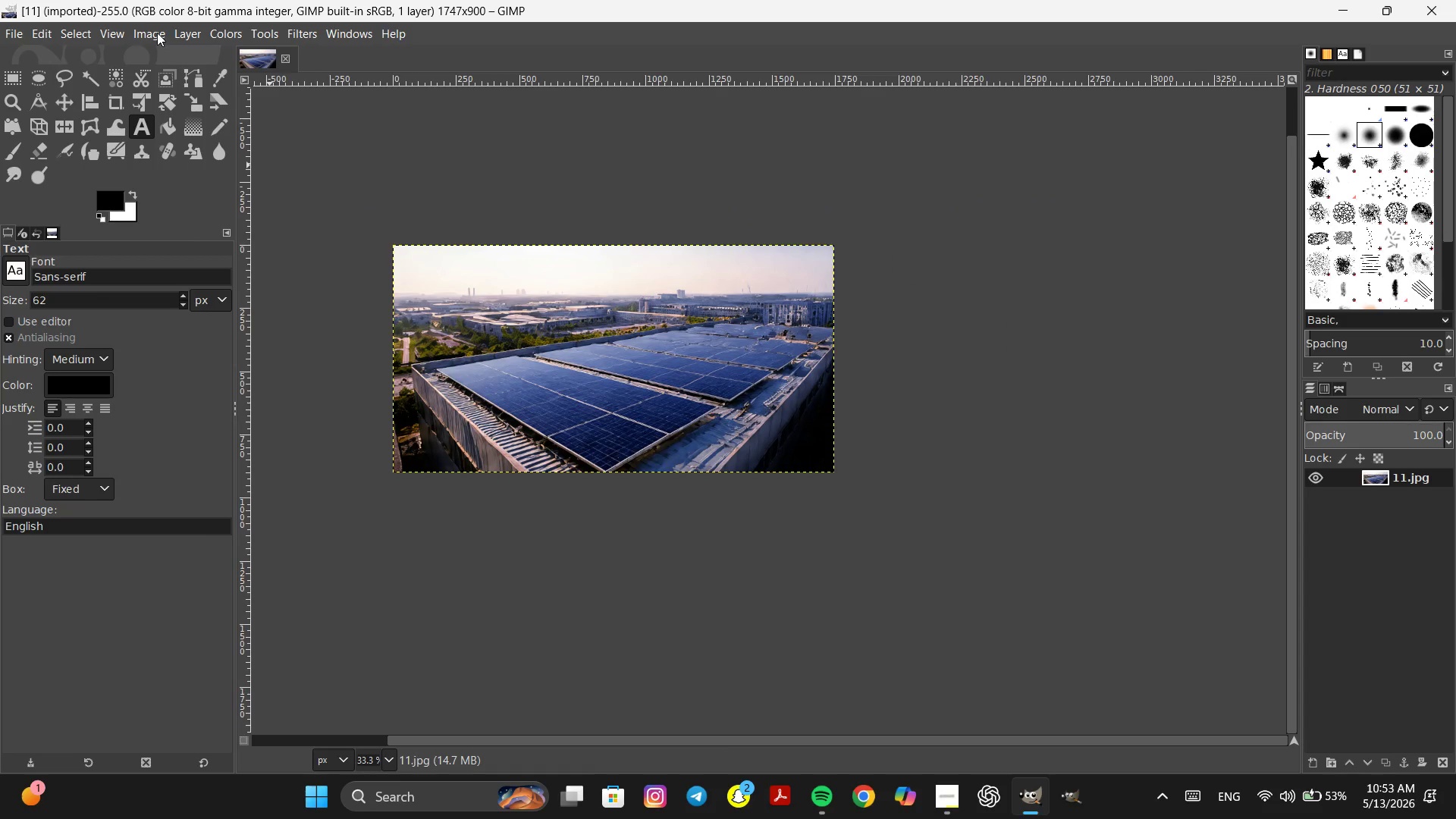 
left_click([157, 33])
 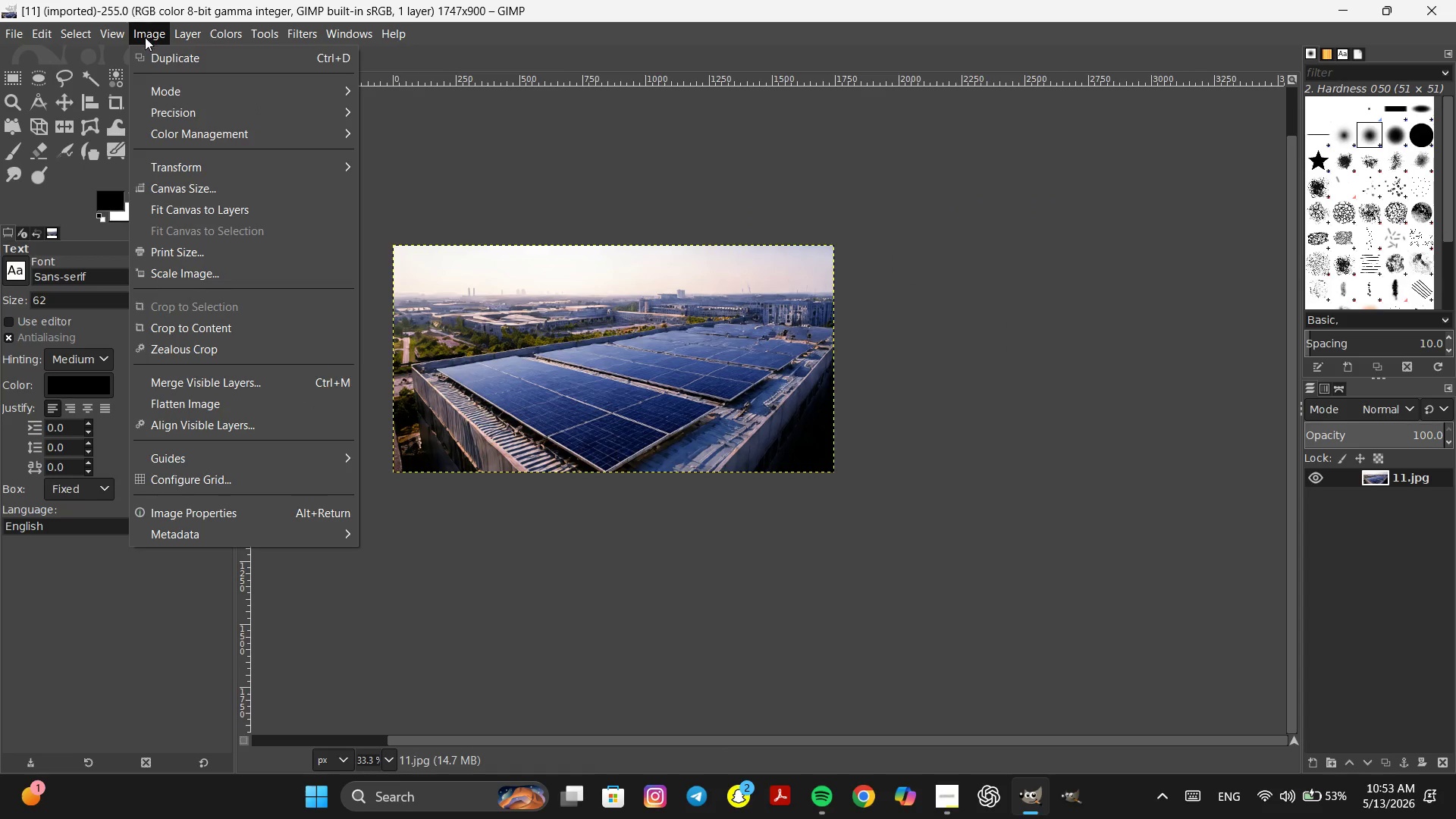 
left_click([209, 190])
 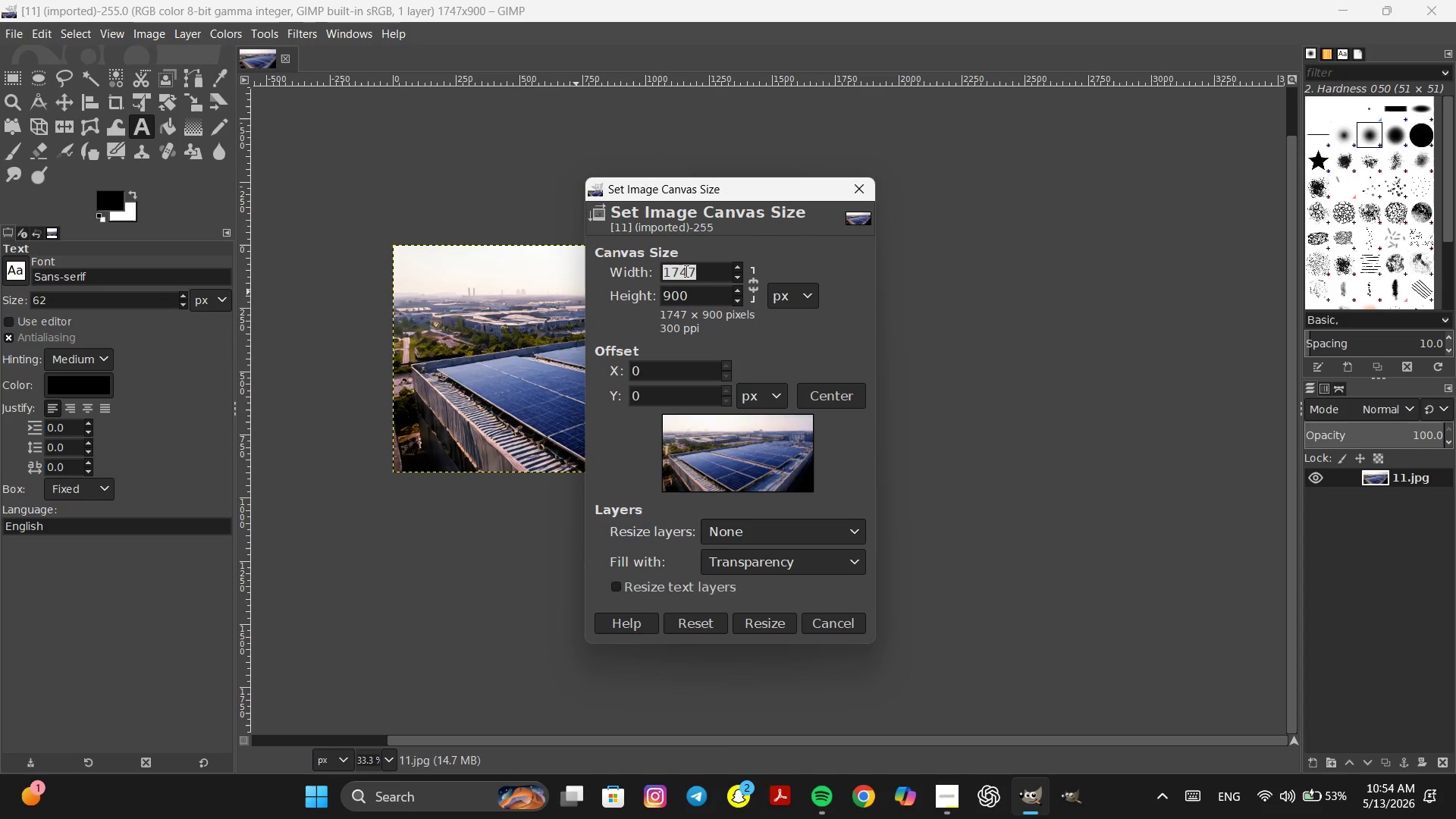 
left_click([720, 272])
 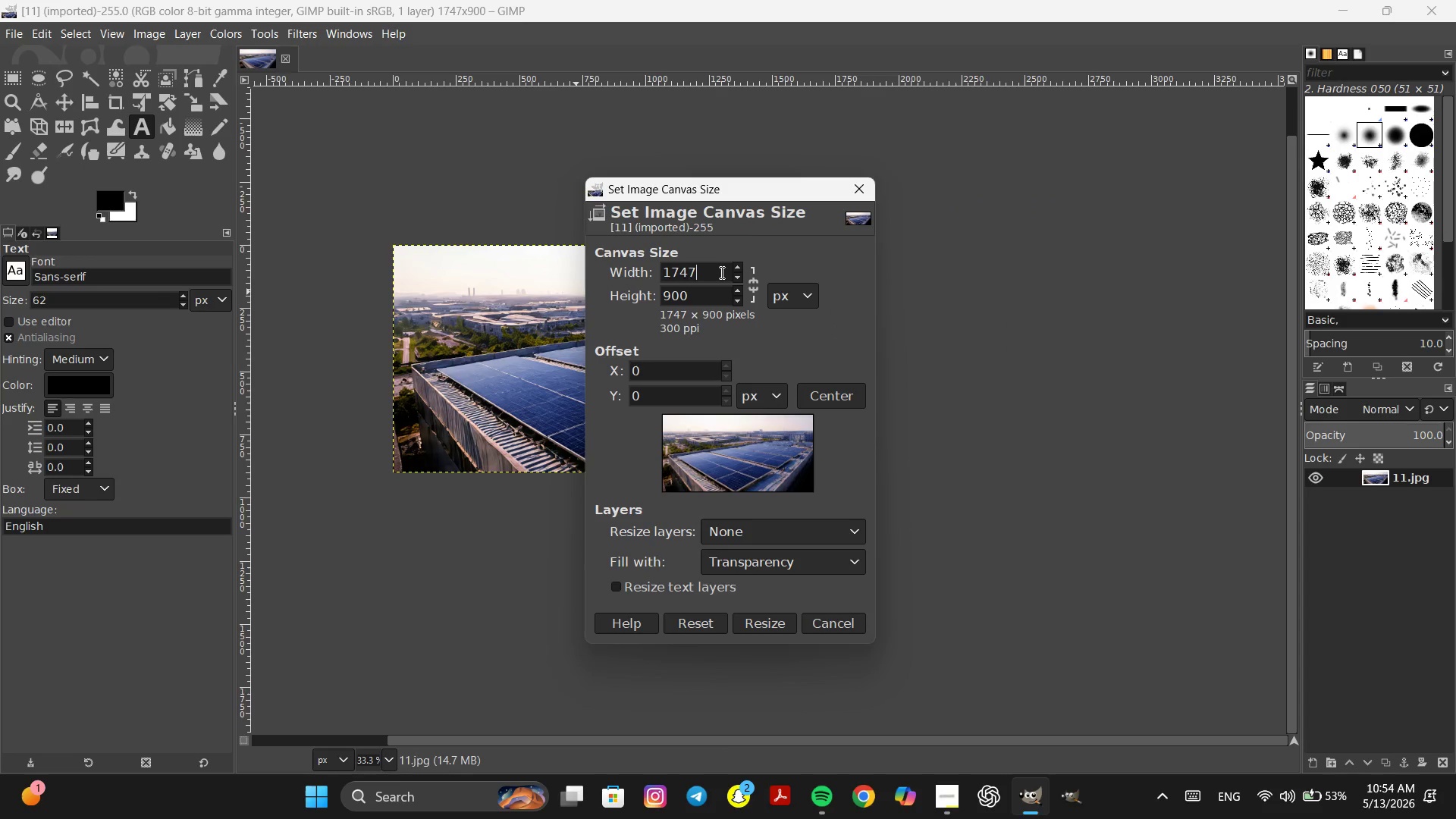 
key(Shift+ShiftRight)
 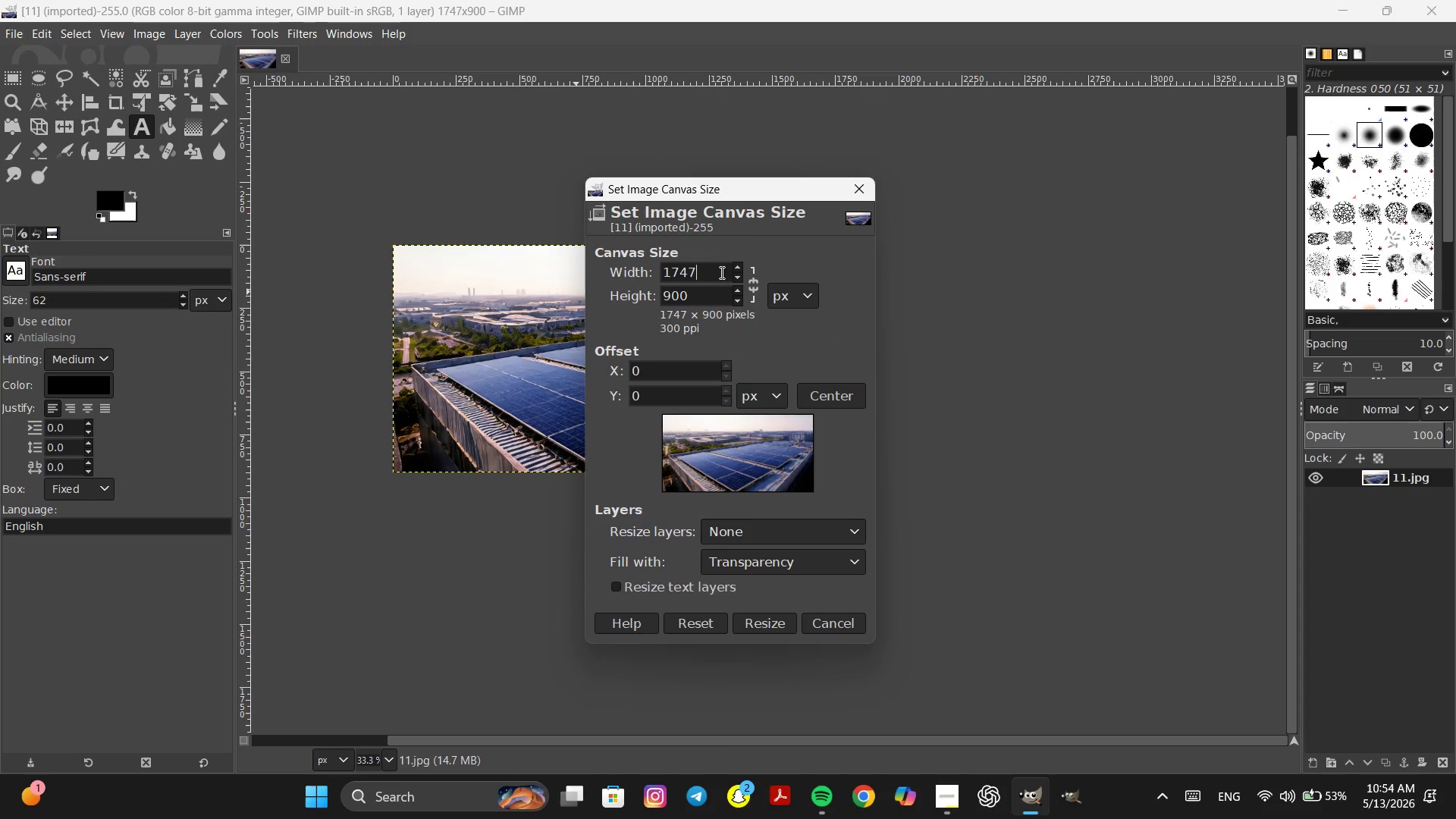 
hold_key(key=ShiftRight, duration=0.33)
 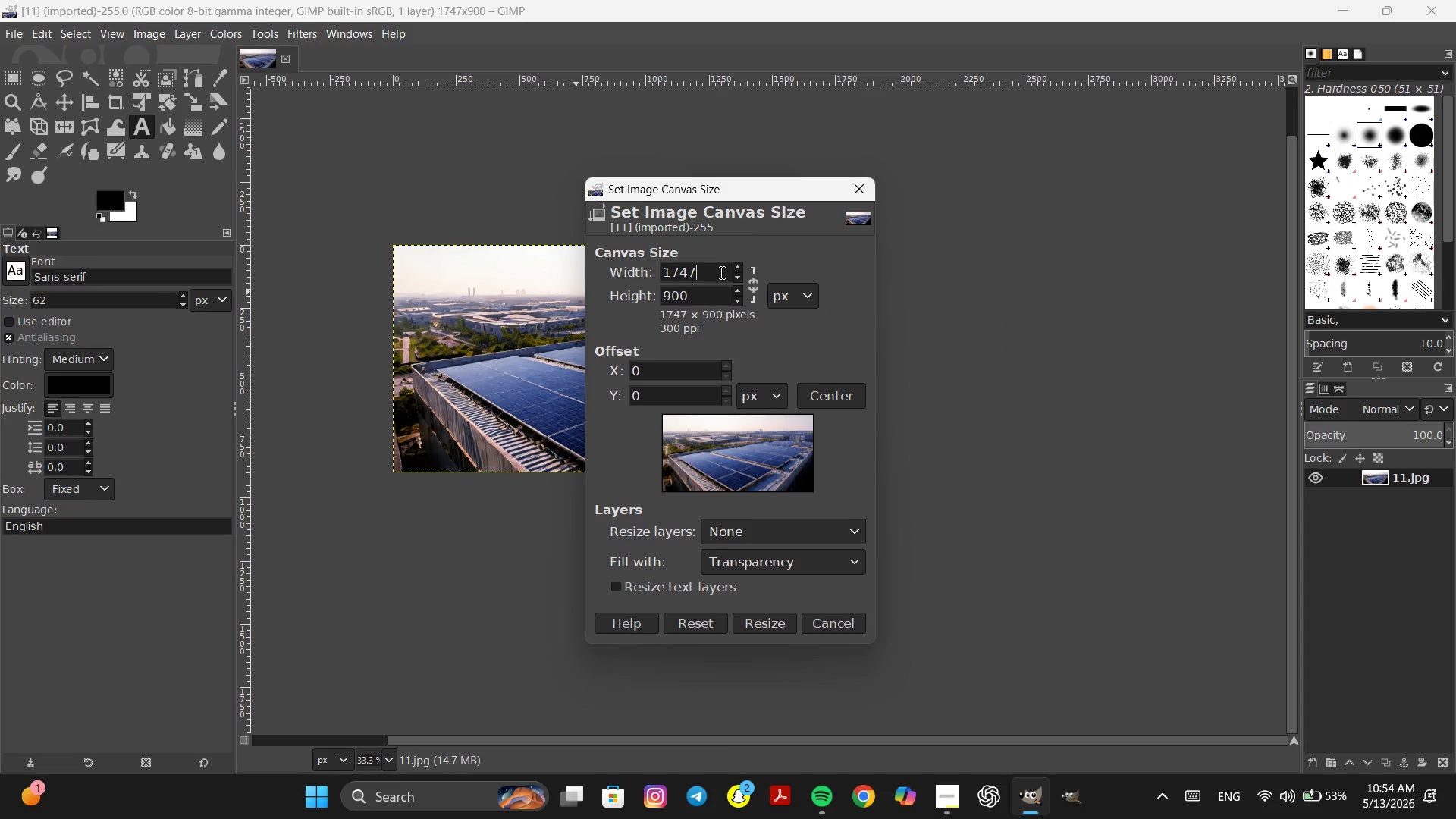 
key(Shift+ShiftRight)
 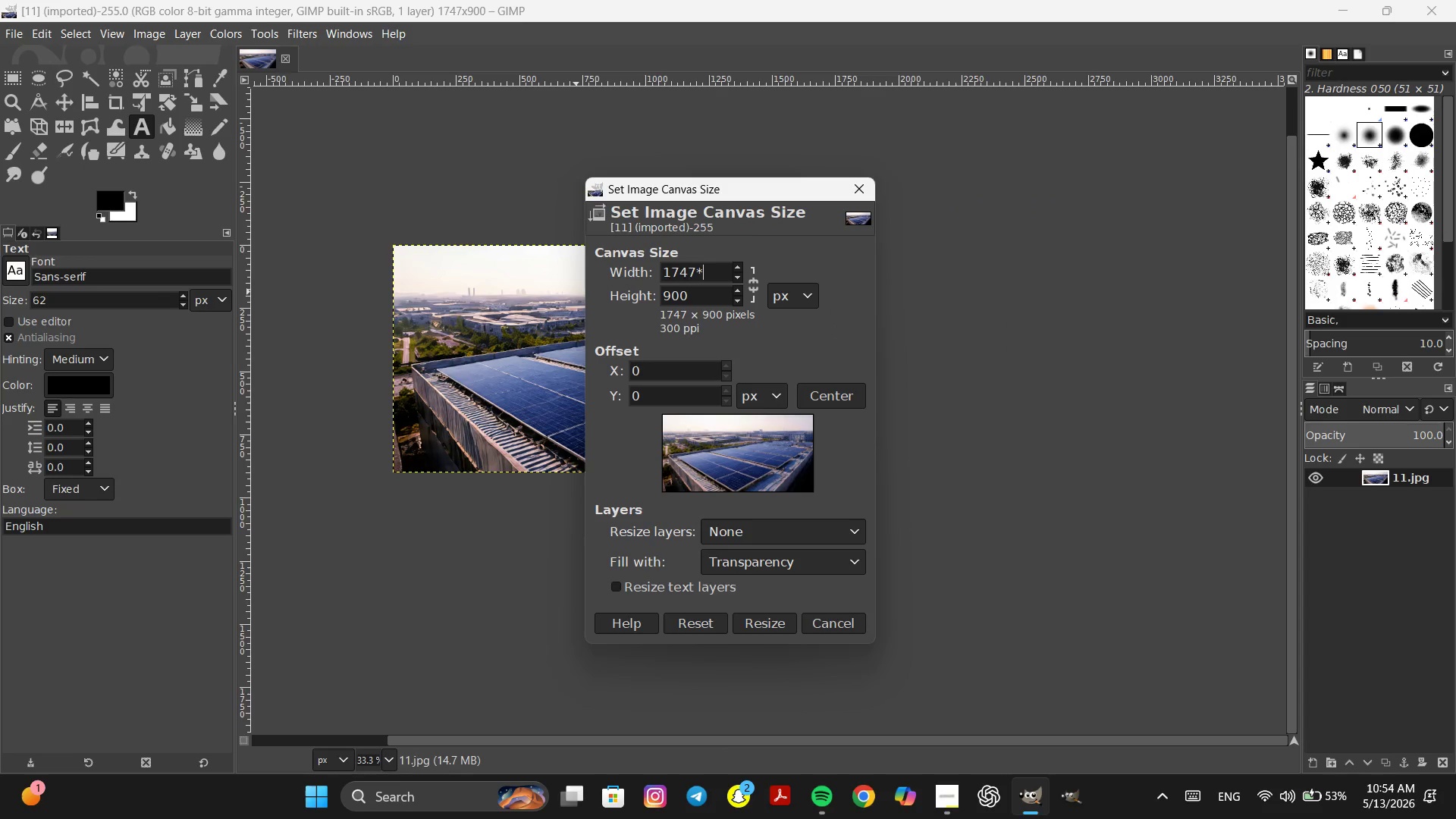 
key(Shift+8)
 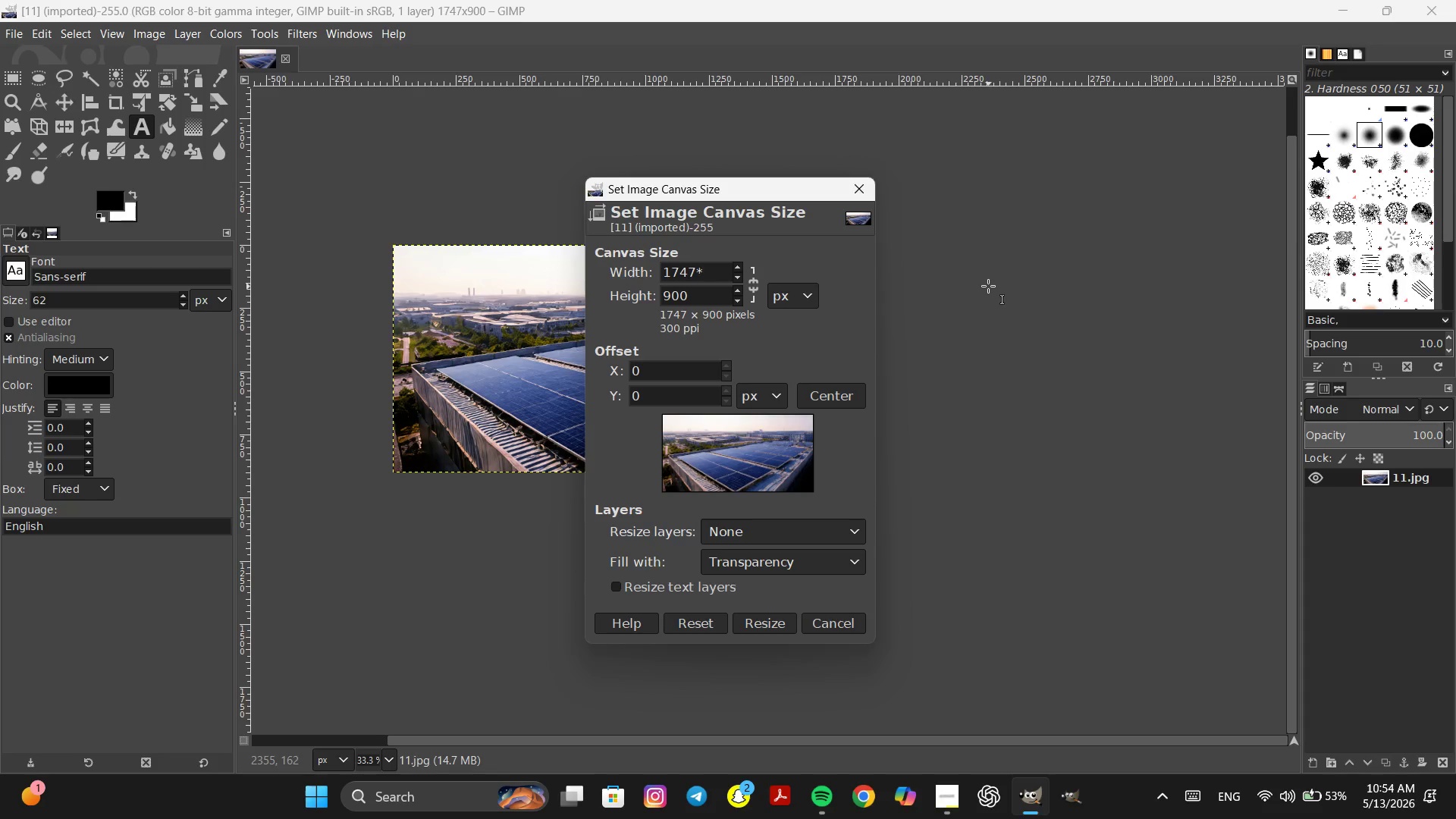 
key(2)
 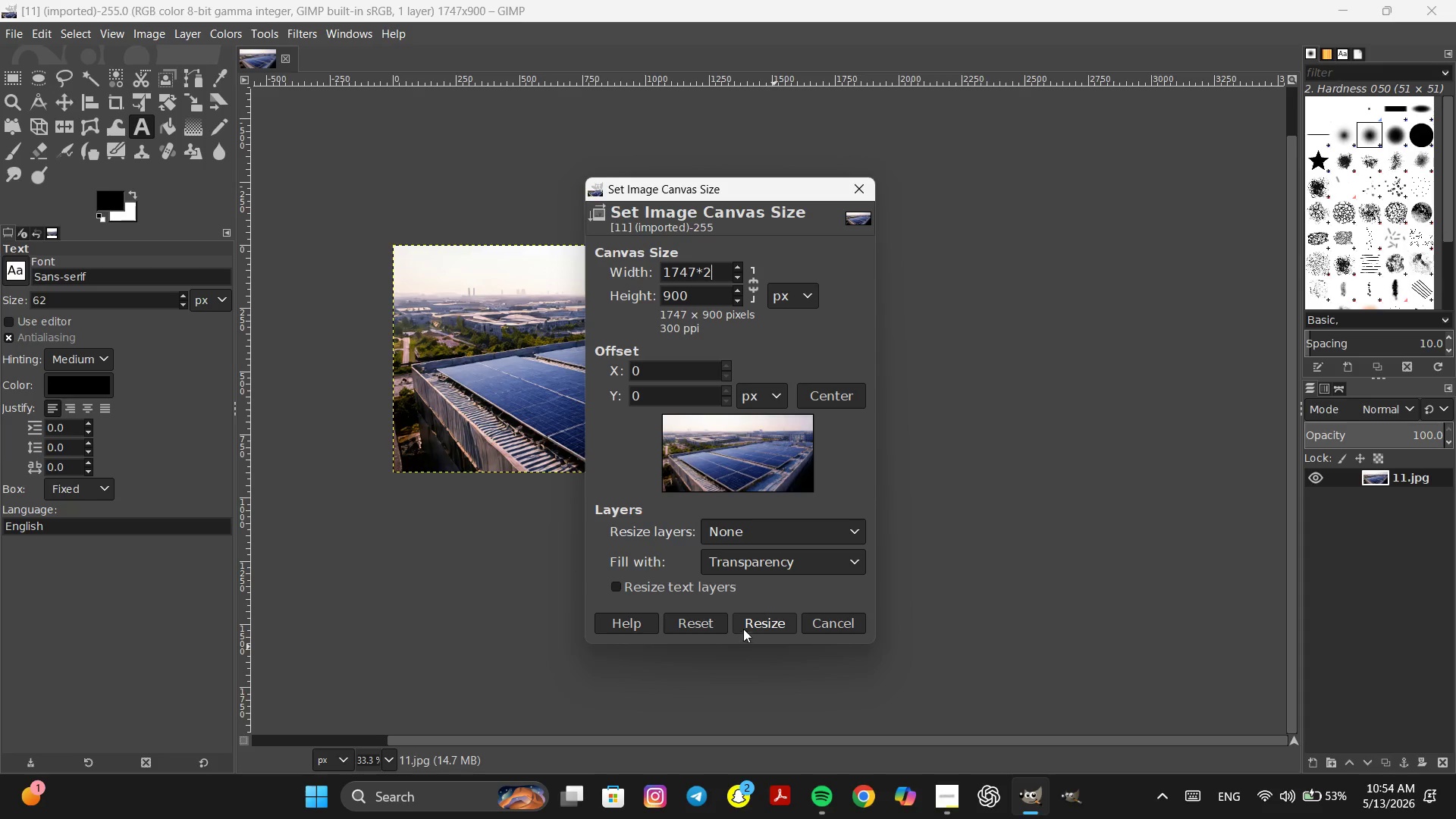 
left_click([758, 620])
 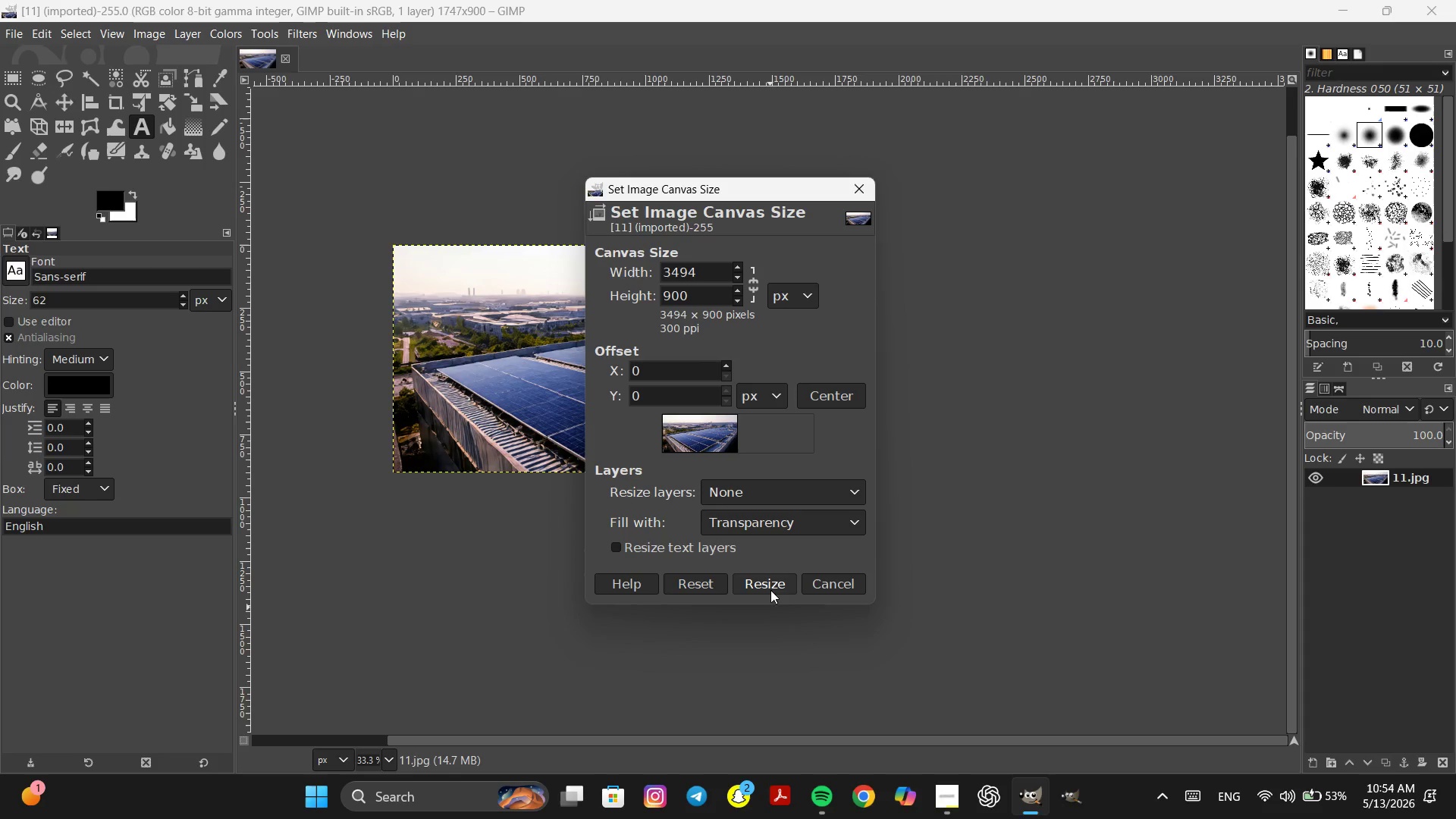 
left_click([770, 585])
 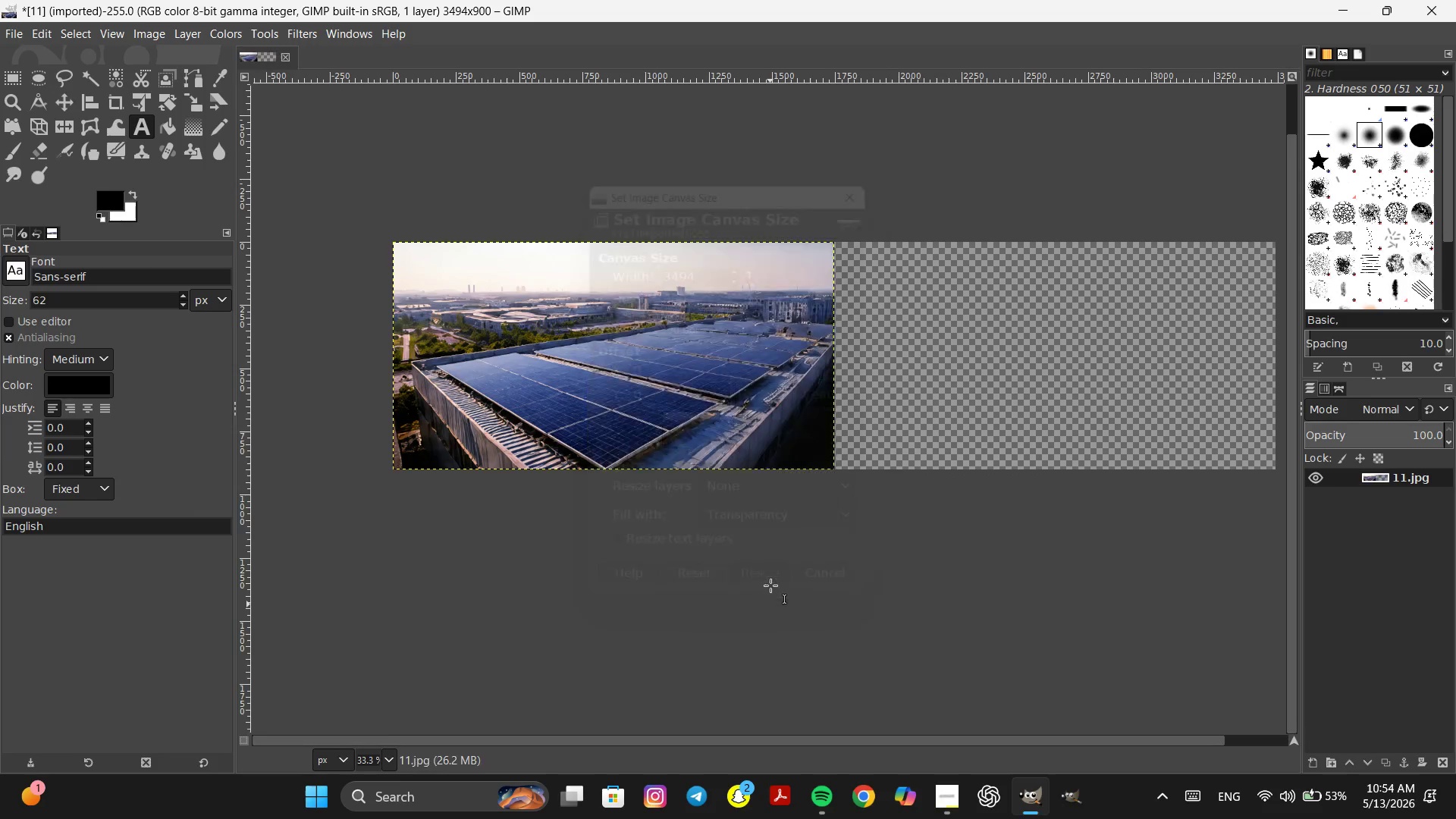 
key(Control+ControlLeft)
 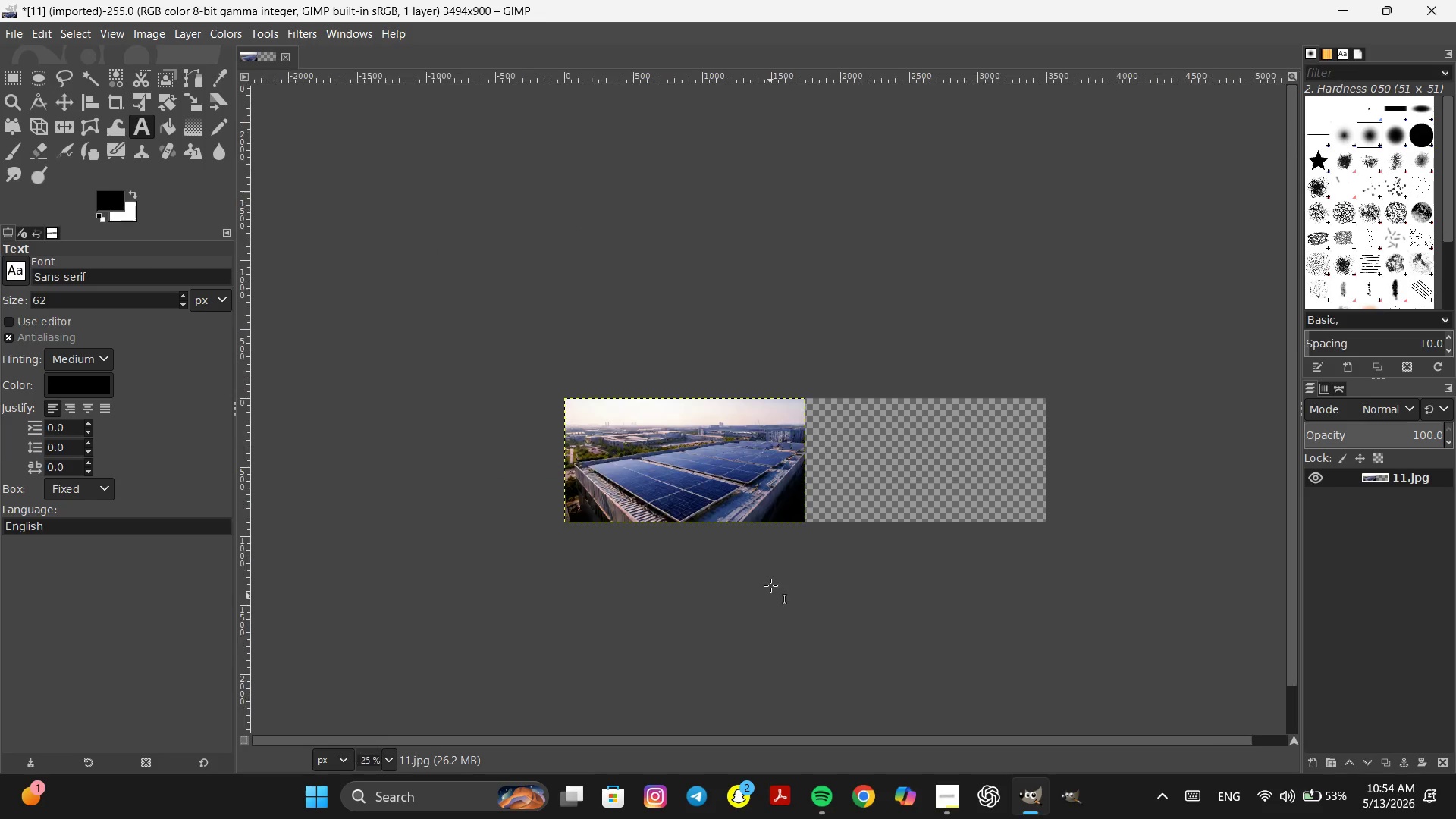 
key(Space)
 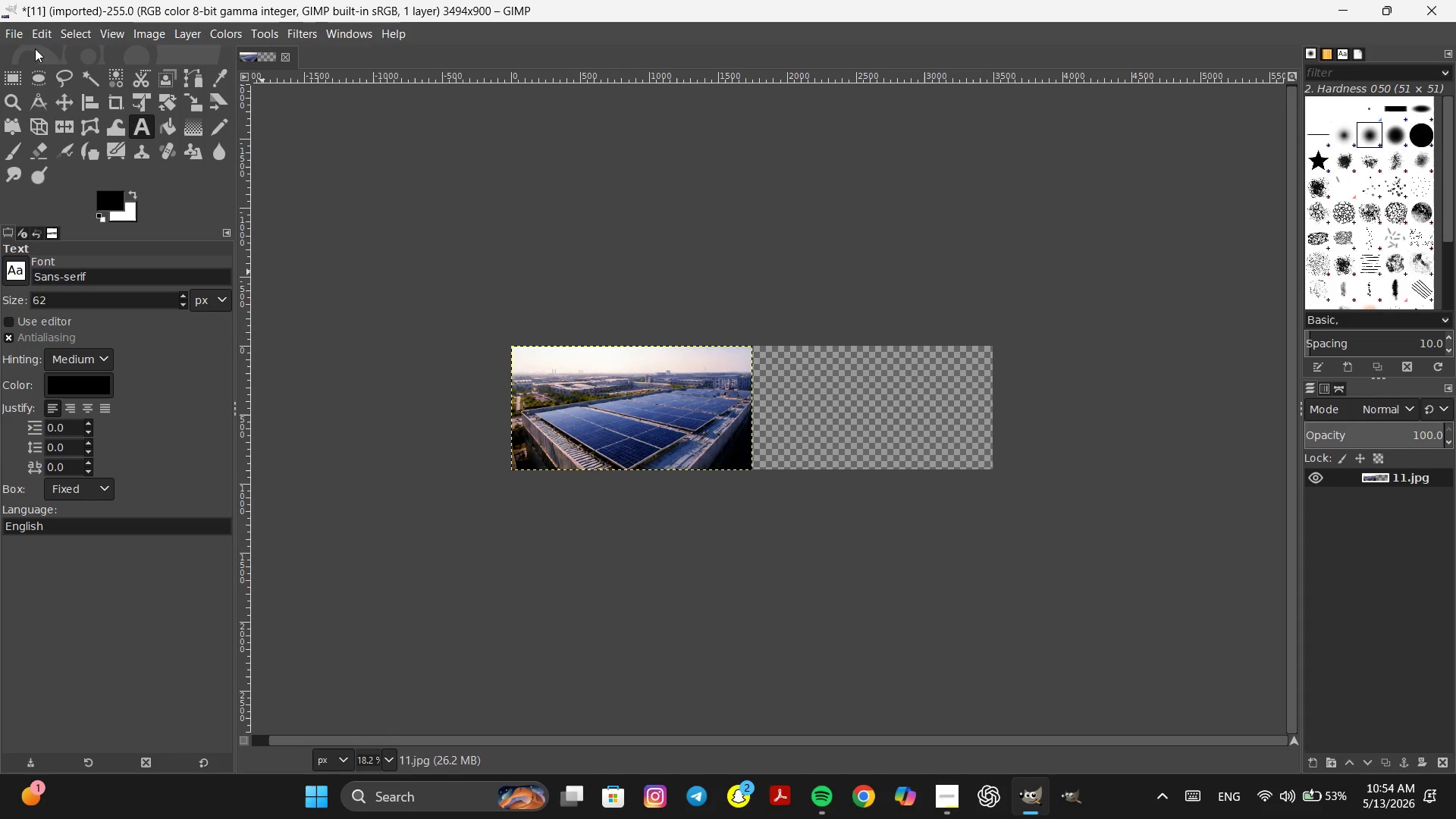 
scroll: coordinate [770, 585], scroll_direction: down, amount: 2.0
 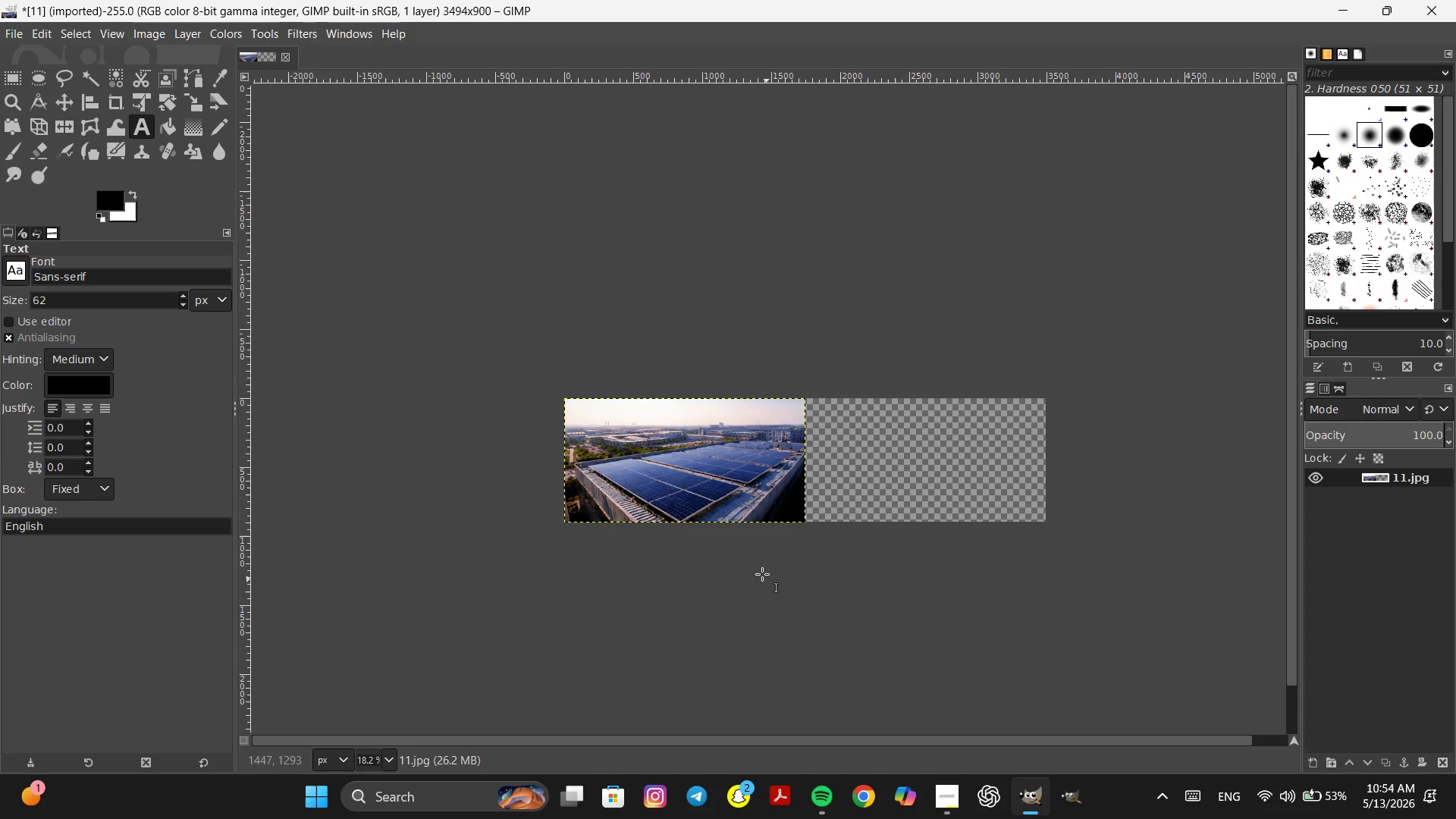 
left_click([16, 34])
 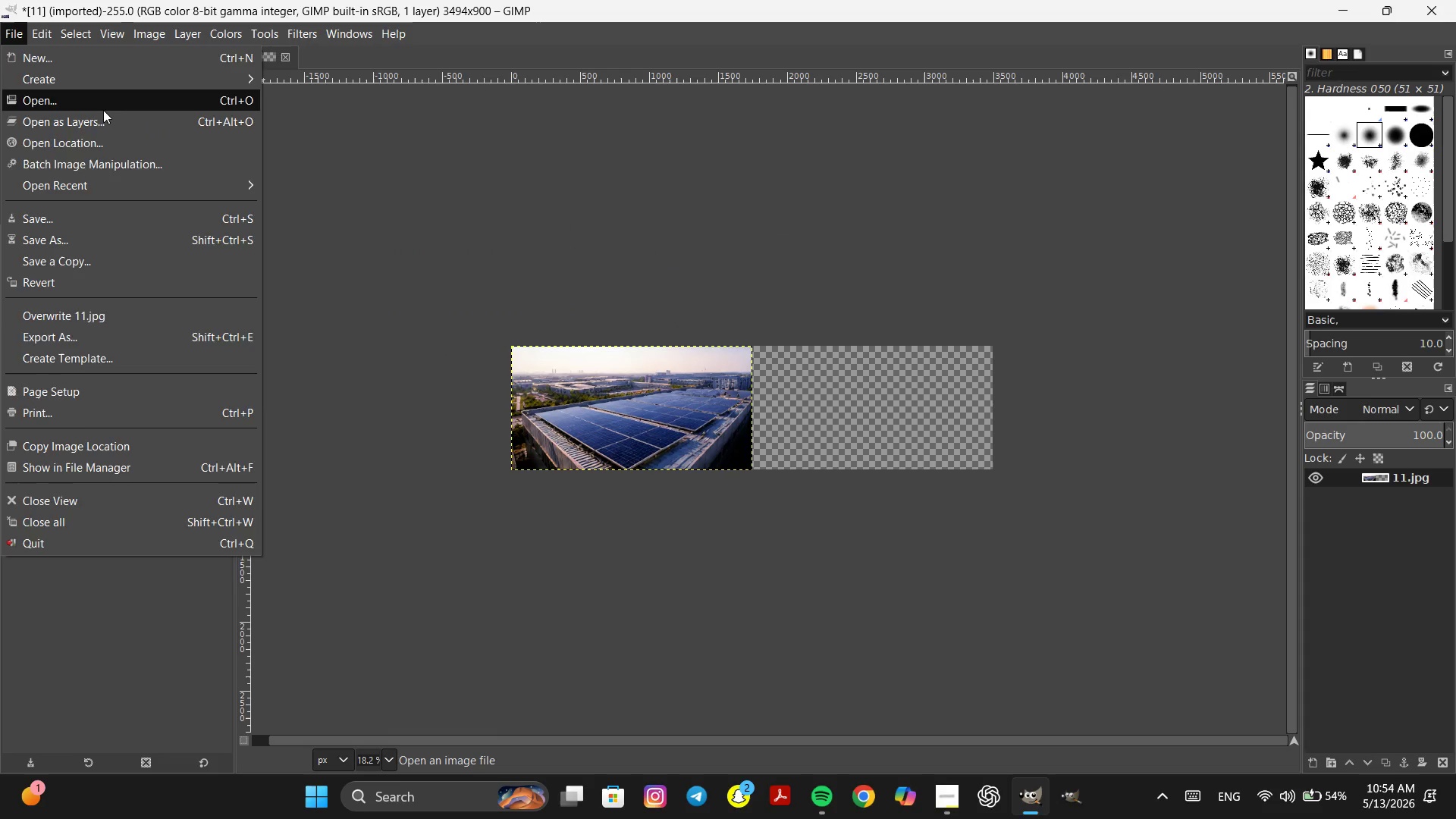 
left_click([103, 110])
 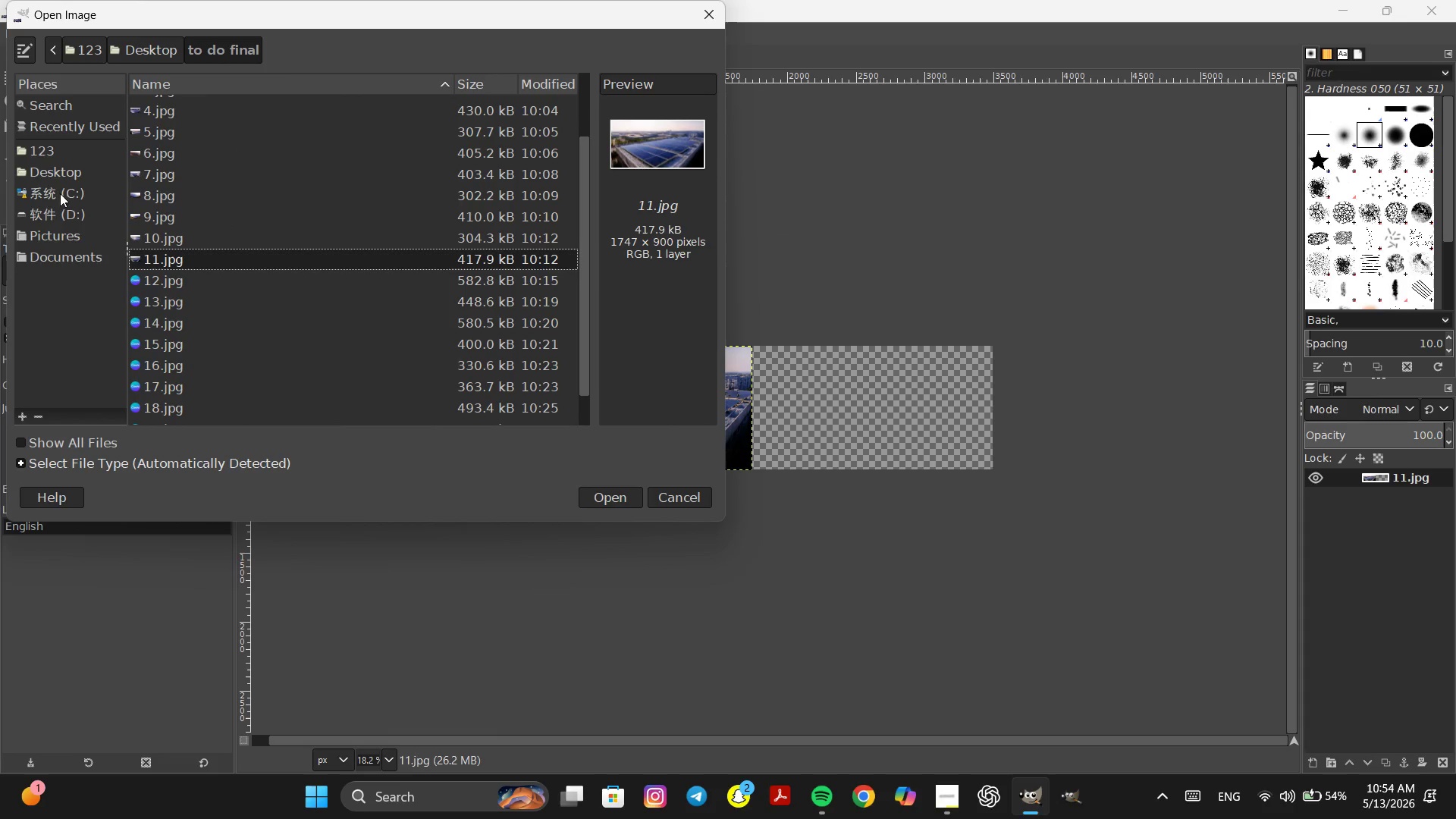 
left_click([54, 175])
 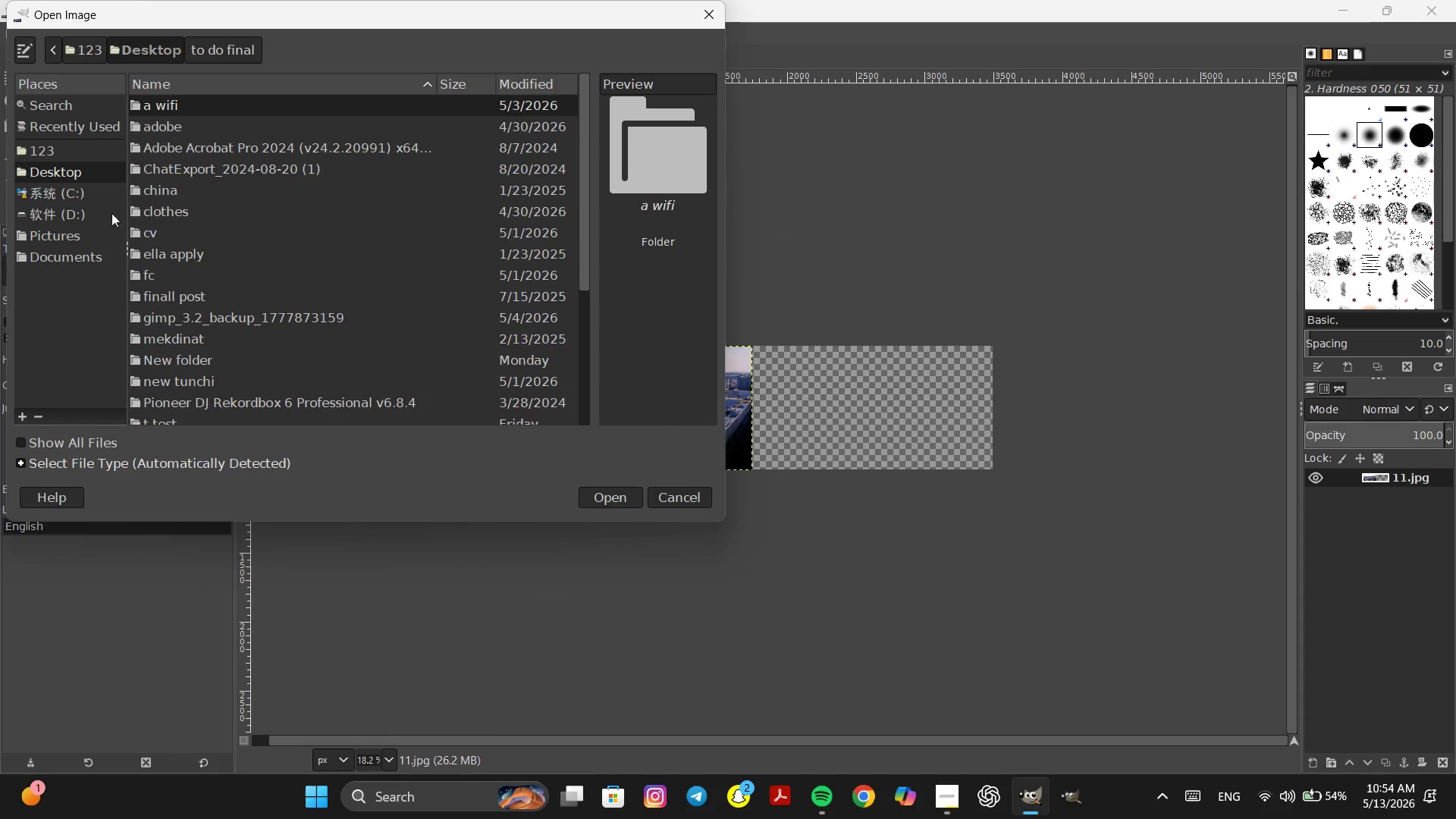 
left_click([172, 289])
 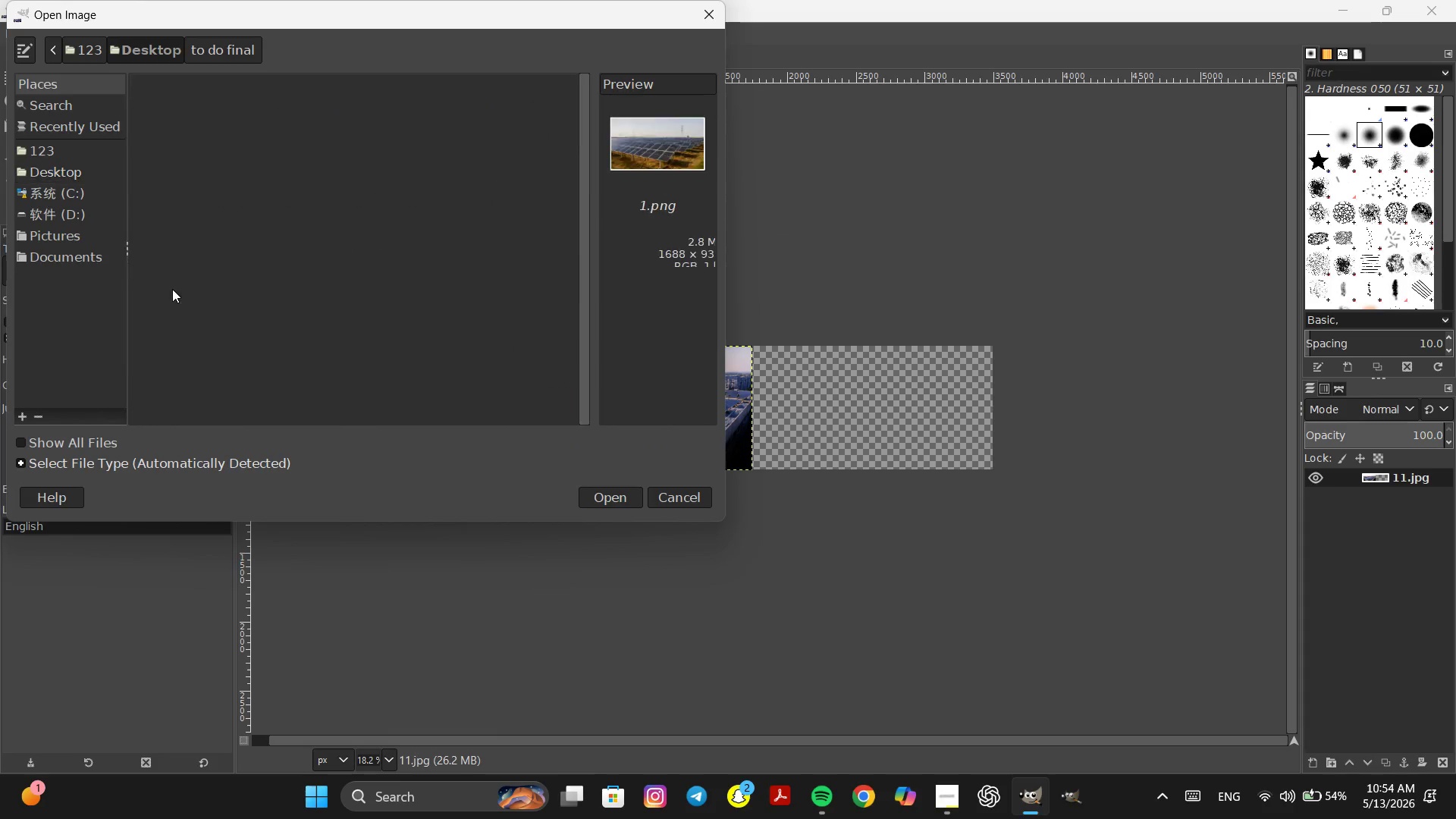 
scroll: coordinate [162, 281], scroll_direction: down, amount: 10.0
 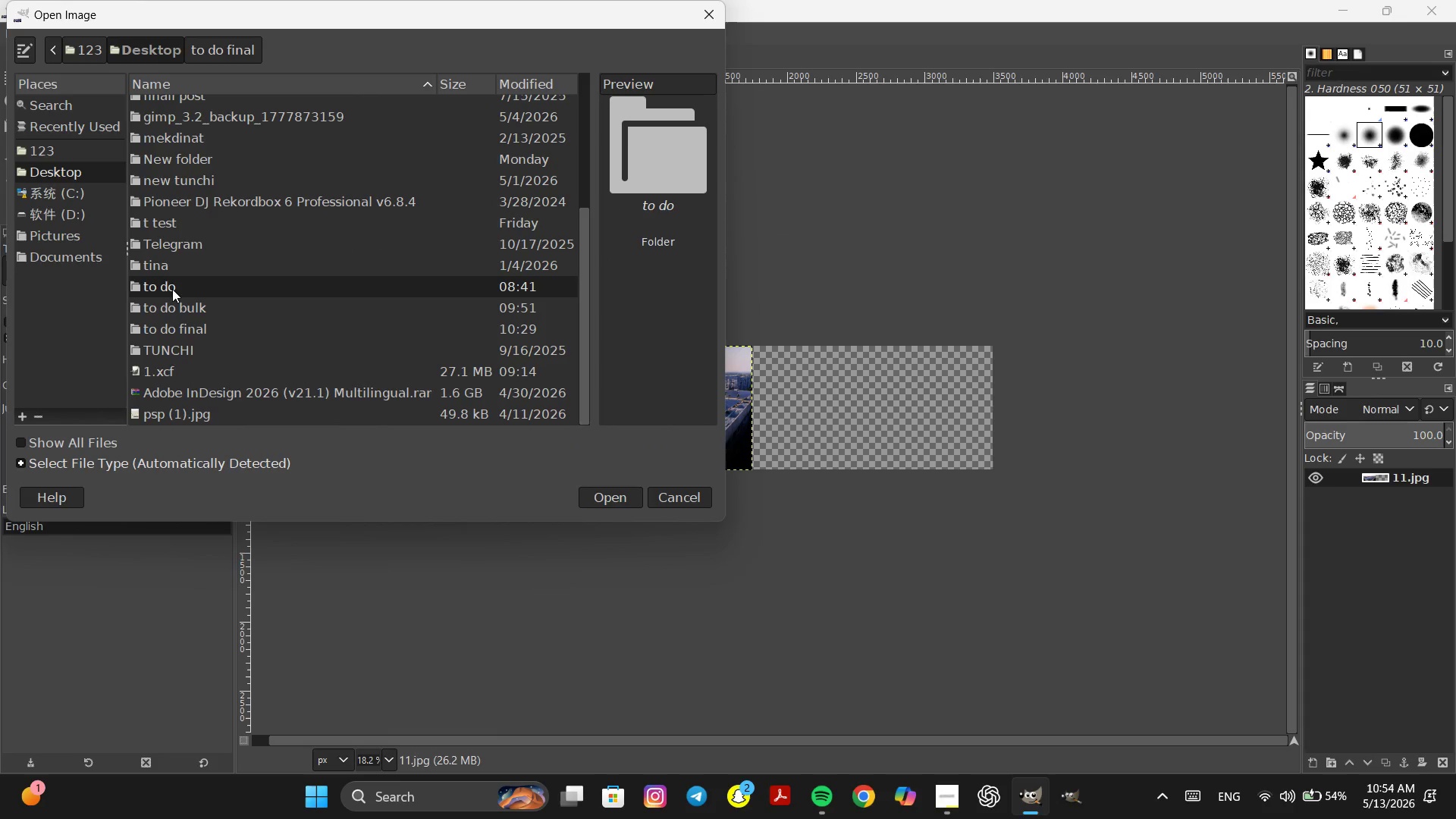 
double_click([172, 289])
 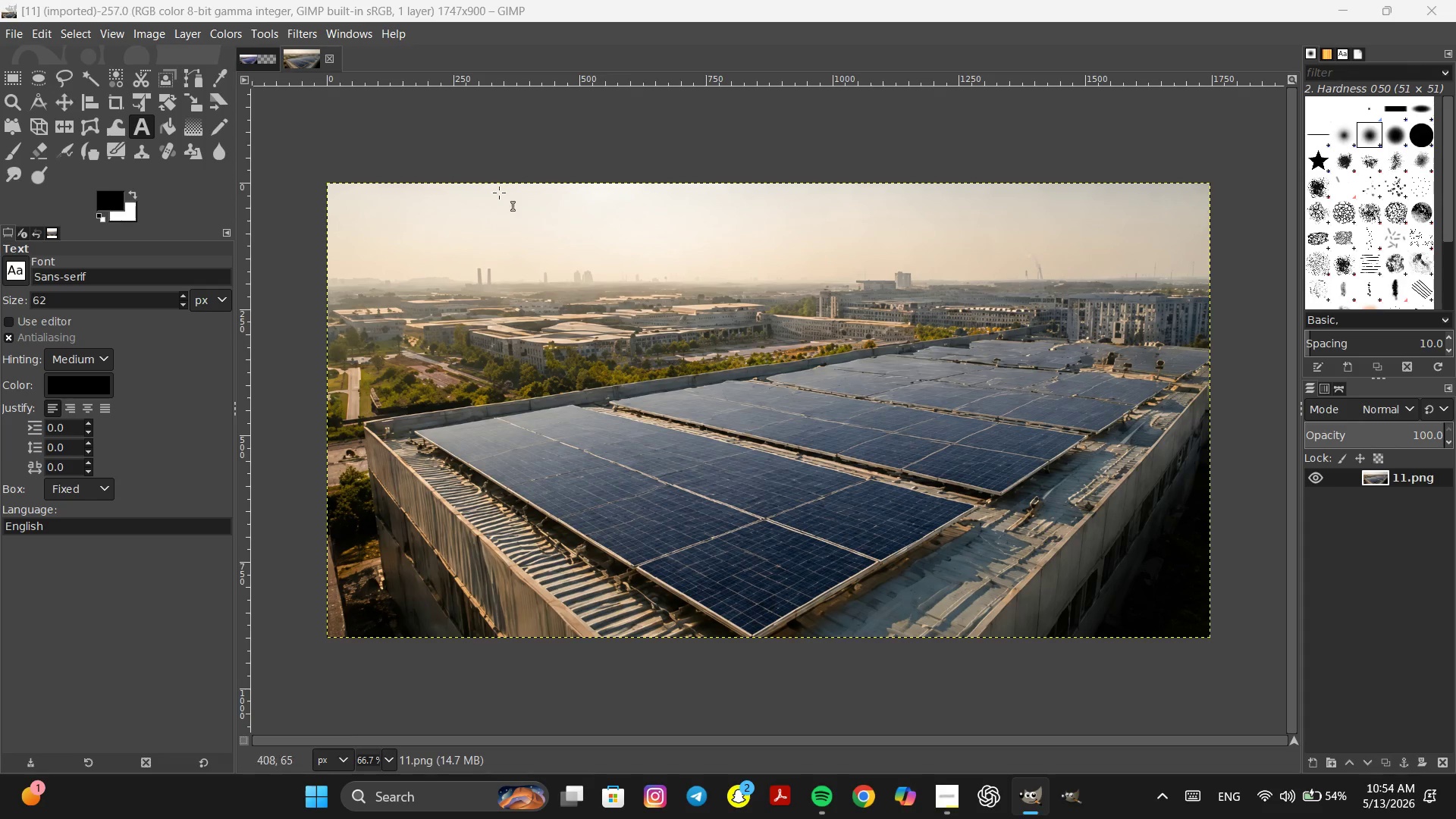 
left_click([325, 58])
 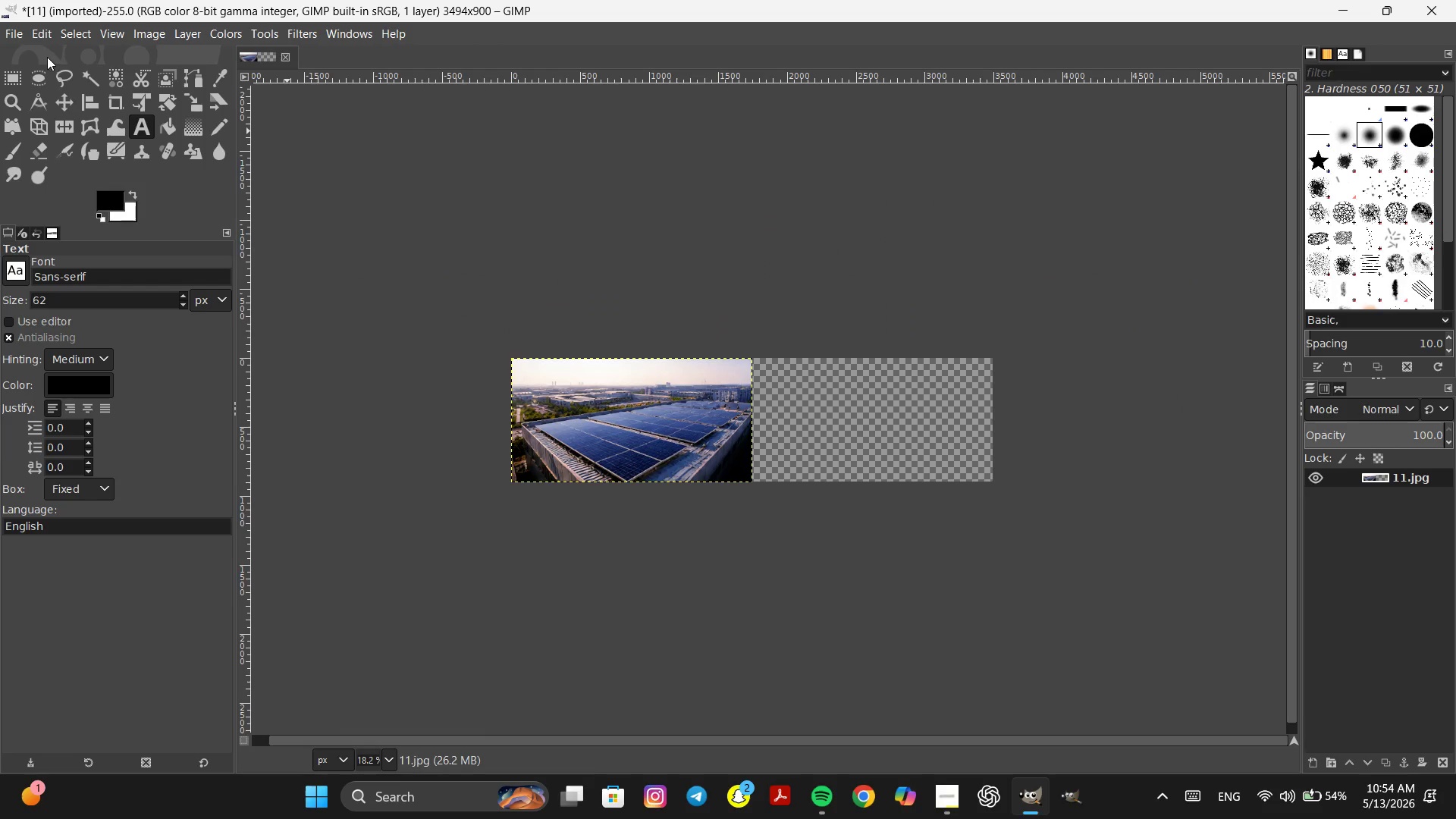 
left_click([24, 39])
 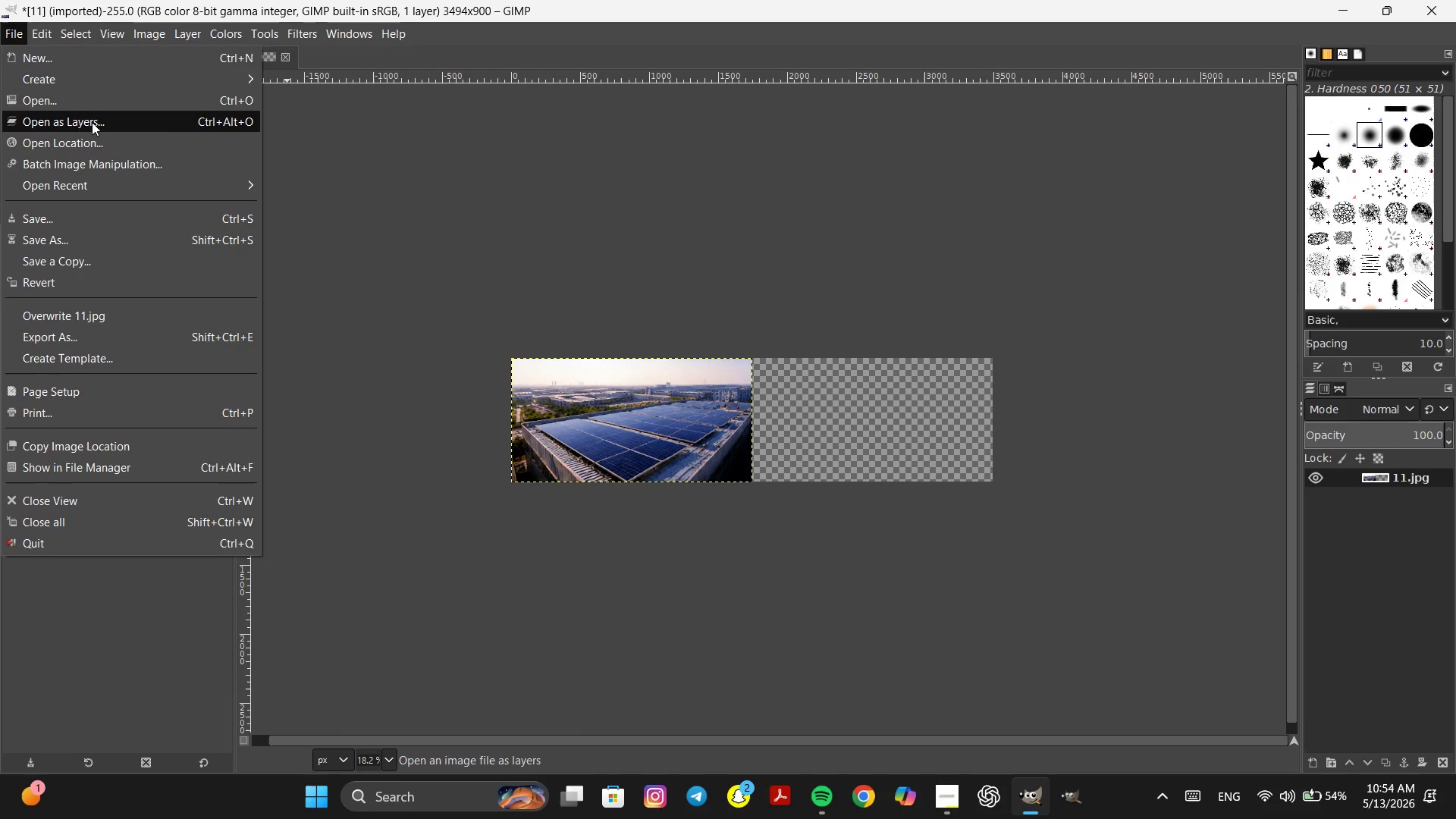 
left_click([92, 122])
 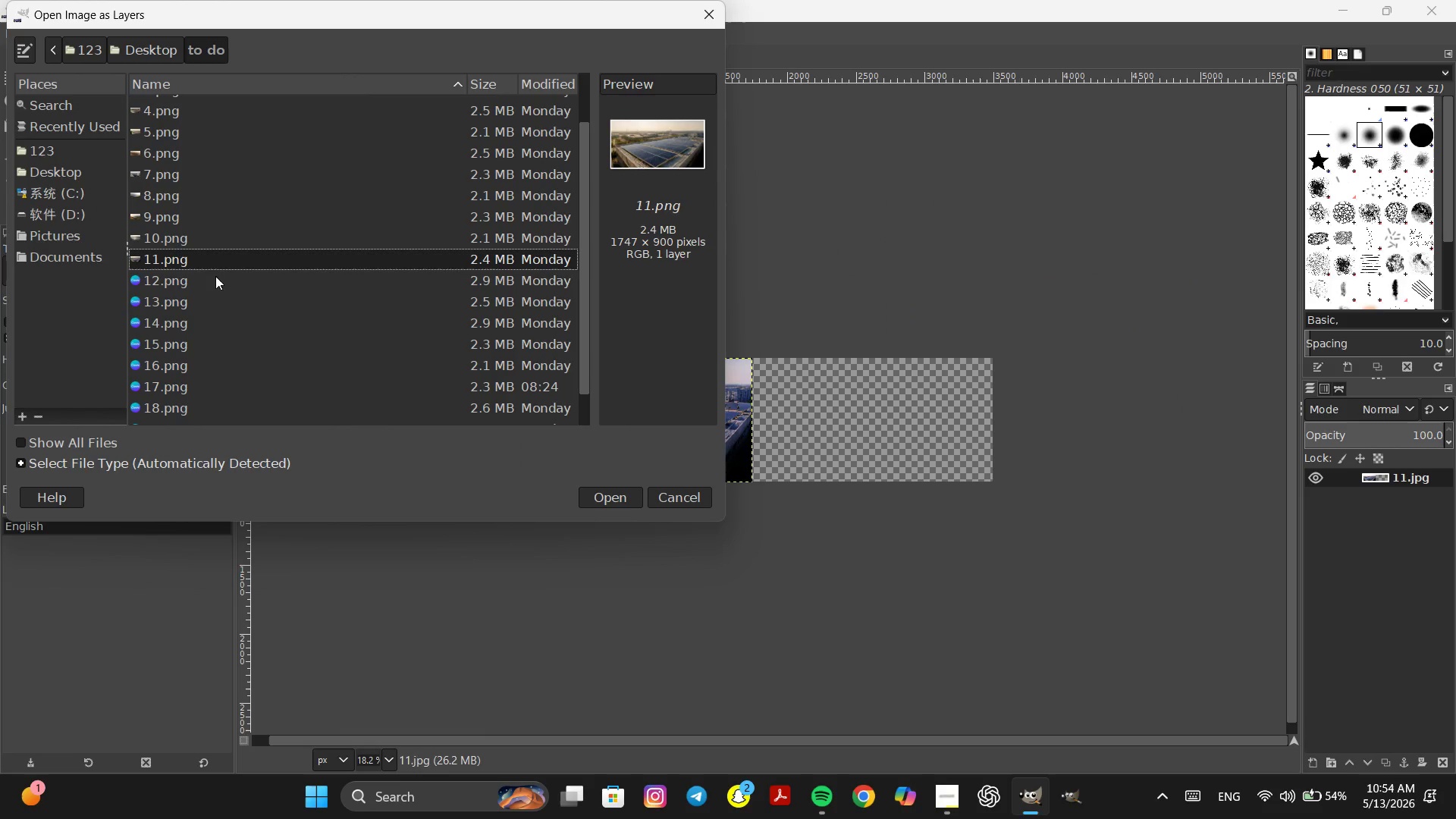 
double_click([200, 259])
 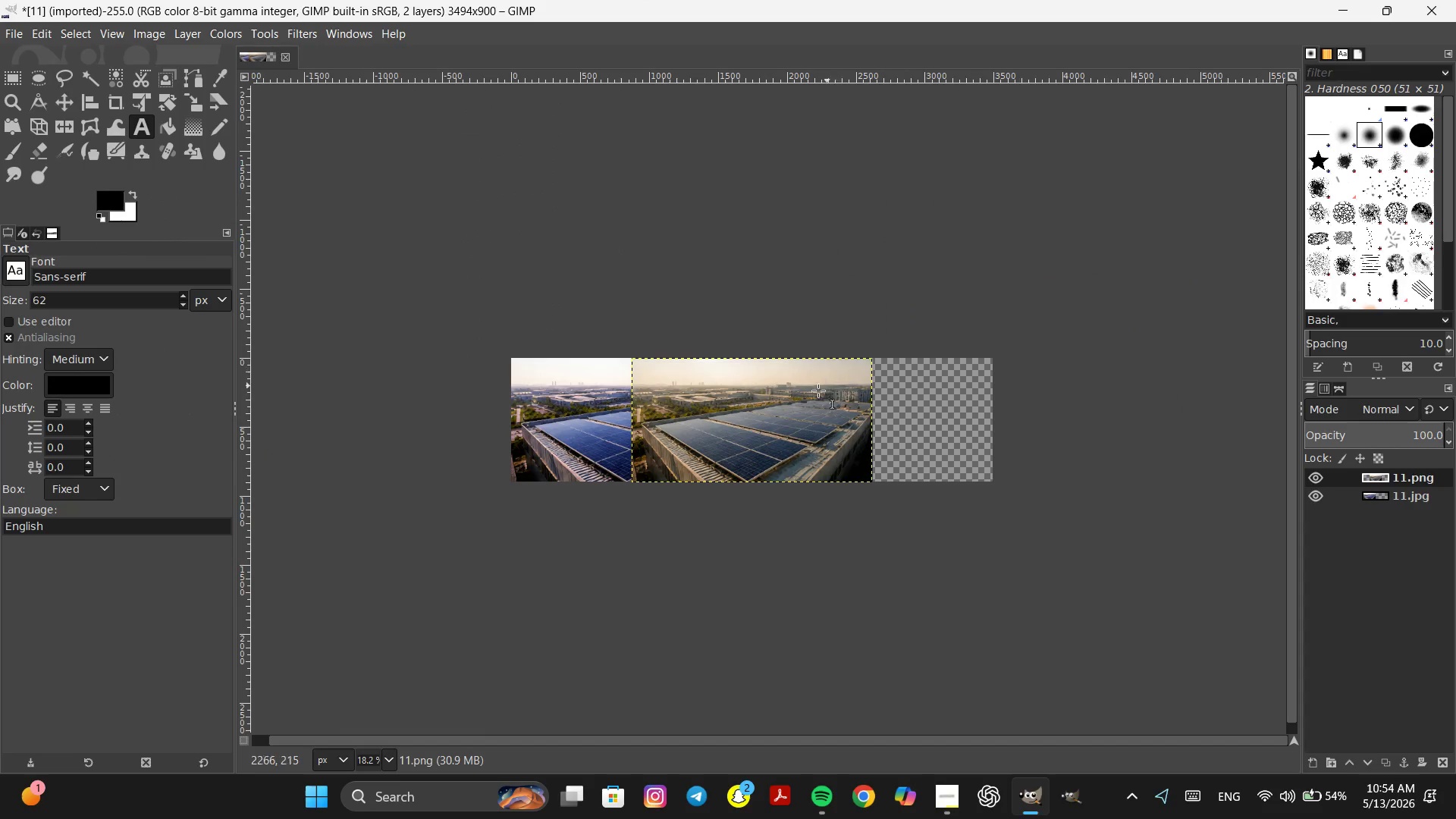 
left_click_drag(start_coordinate=[739, 402], to_coordinate=[861, 405])
 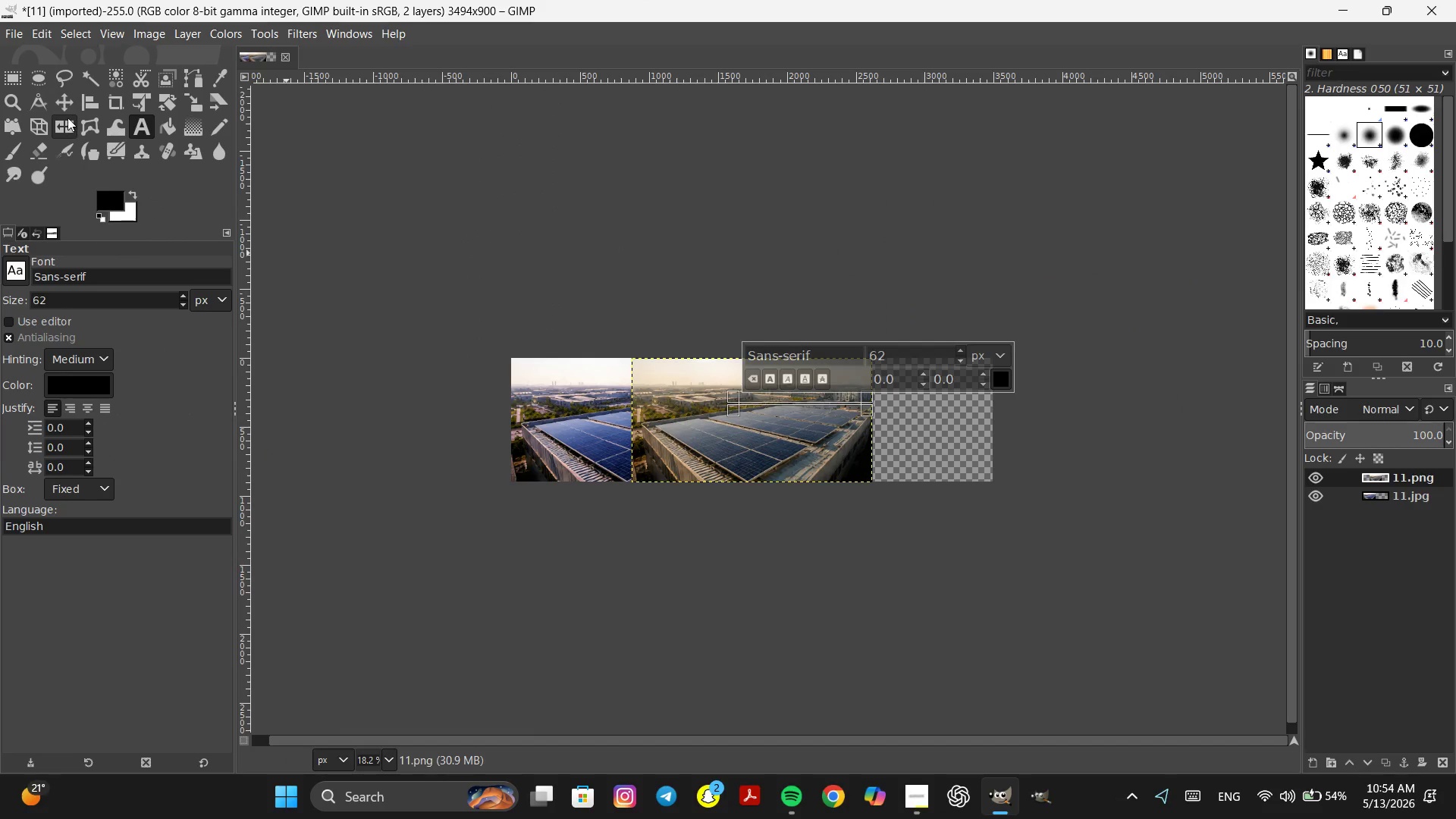 
left_click([67, 102])
 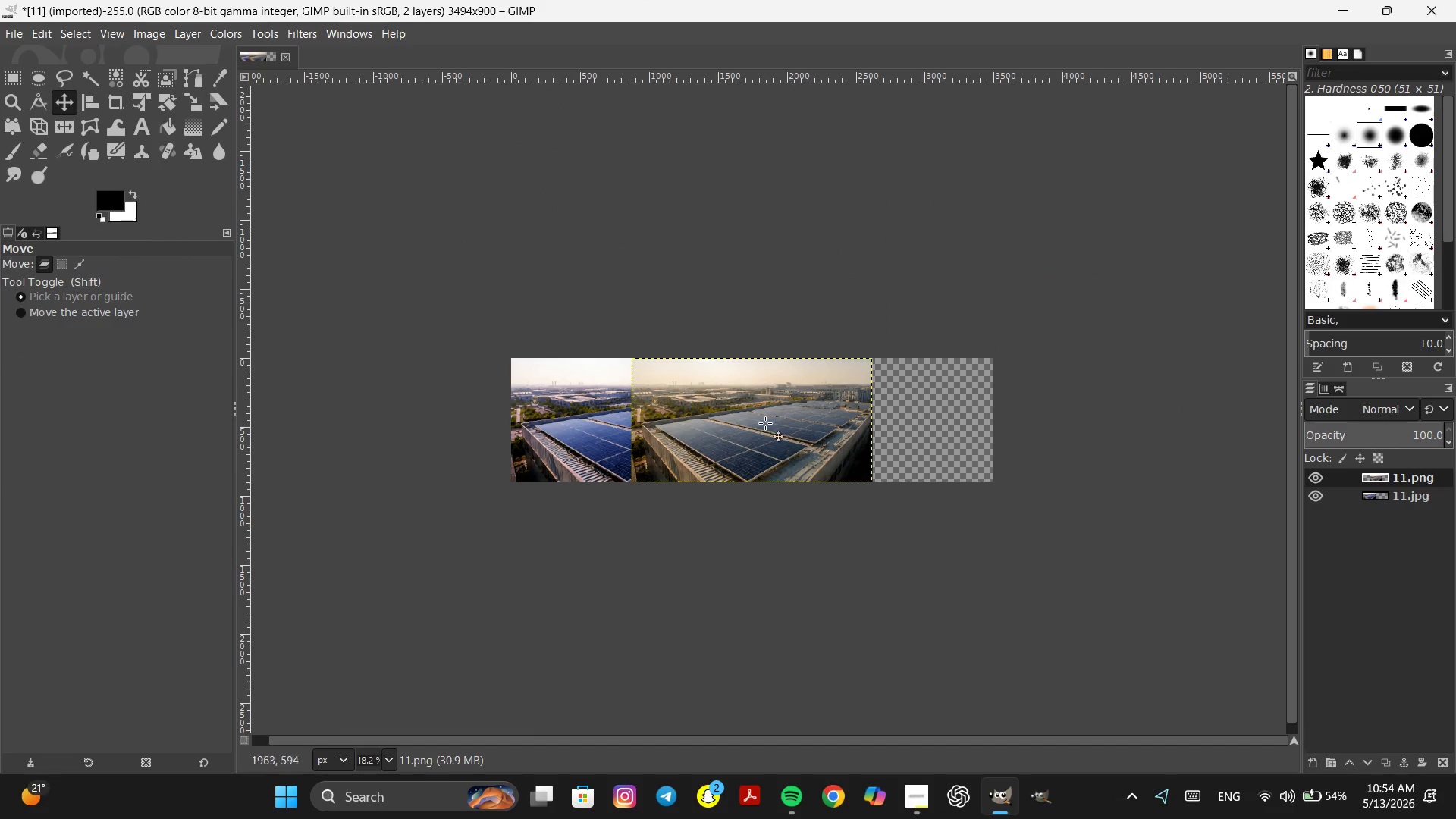 
left_click_drag(start_coordinate=[749, 407], to_coordinate=[879, 432])
 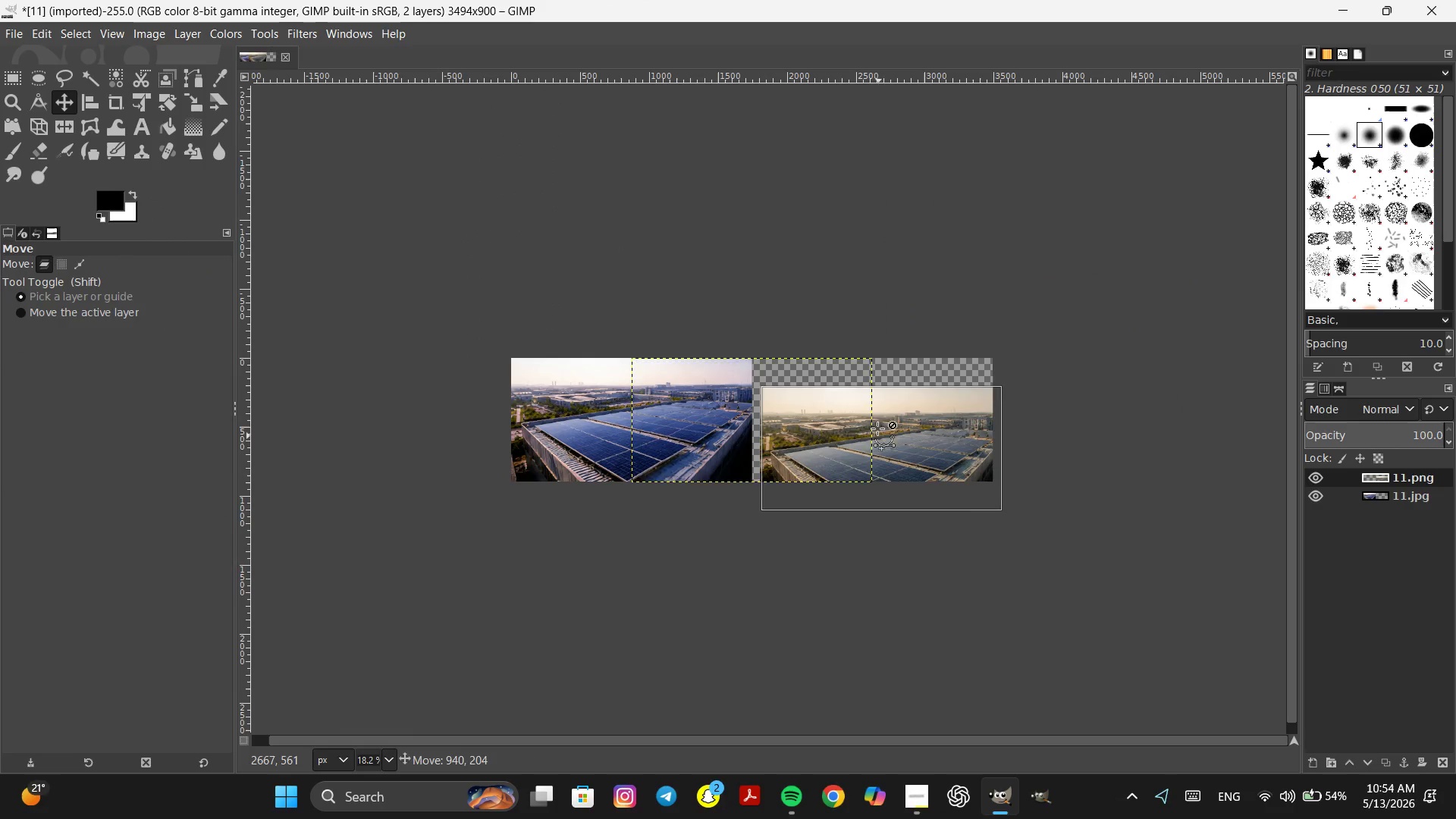 
hold_key(key=ControlLeft, duration=0.62)
 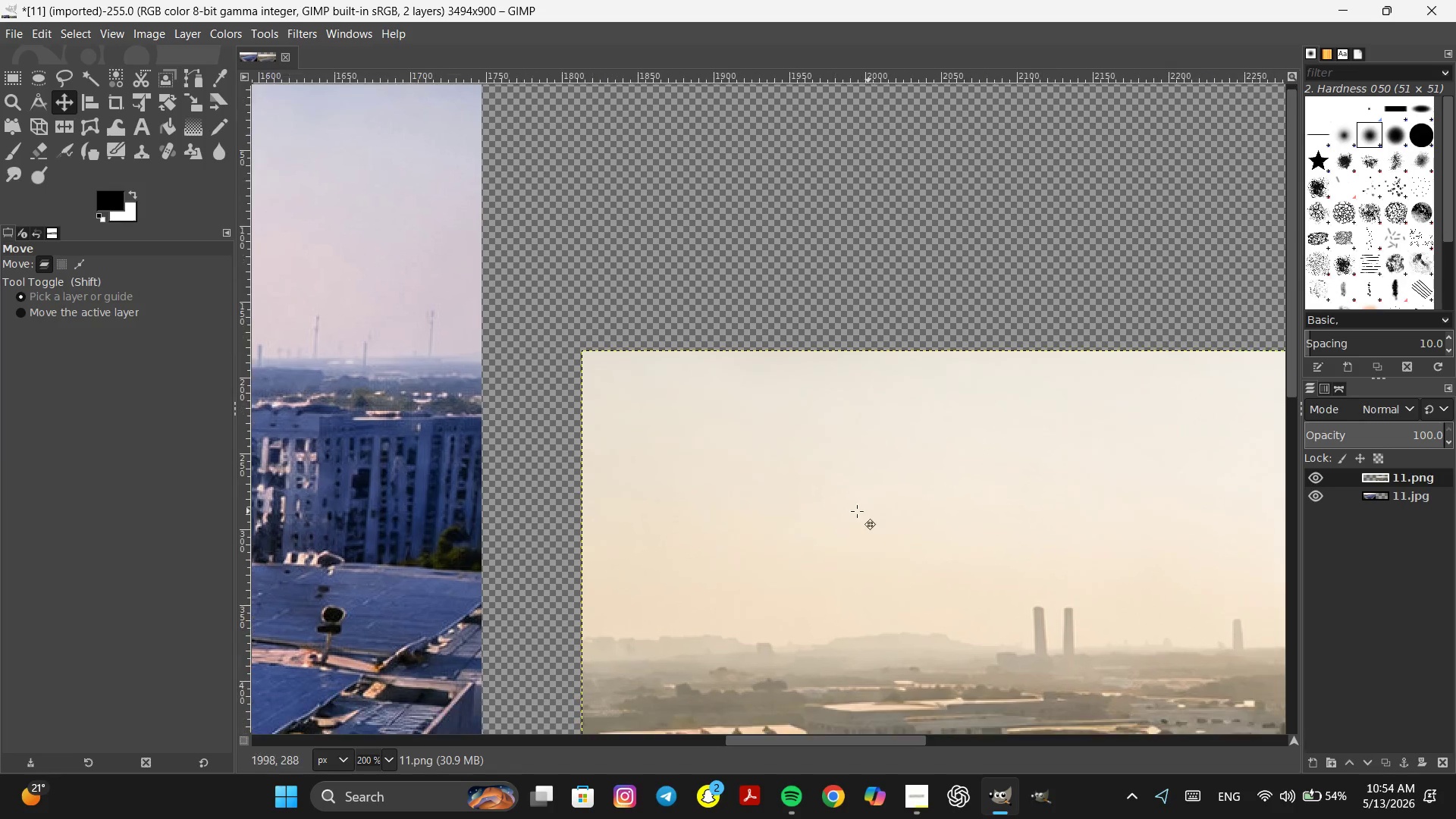 
key(Space)
 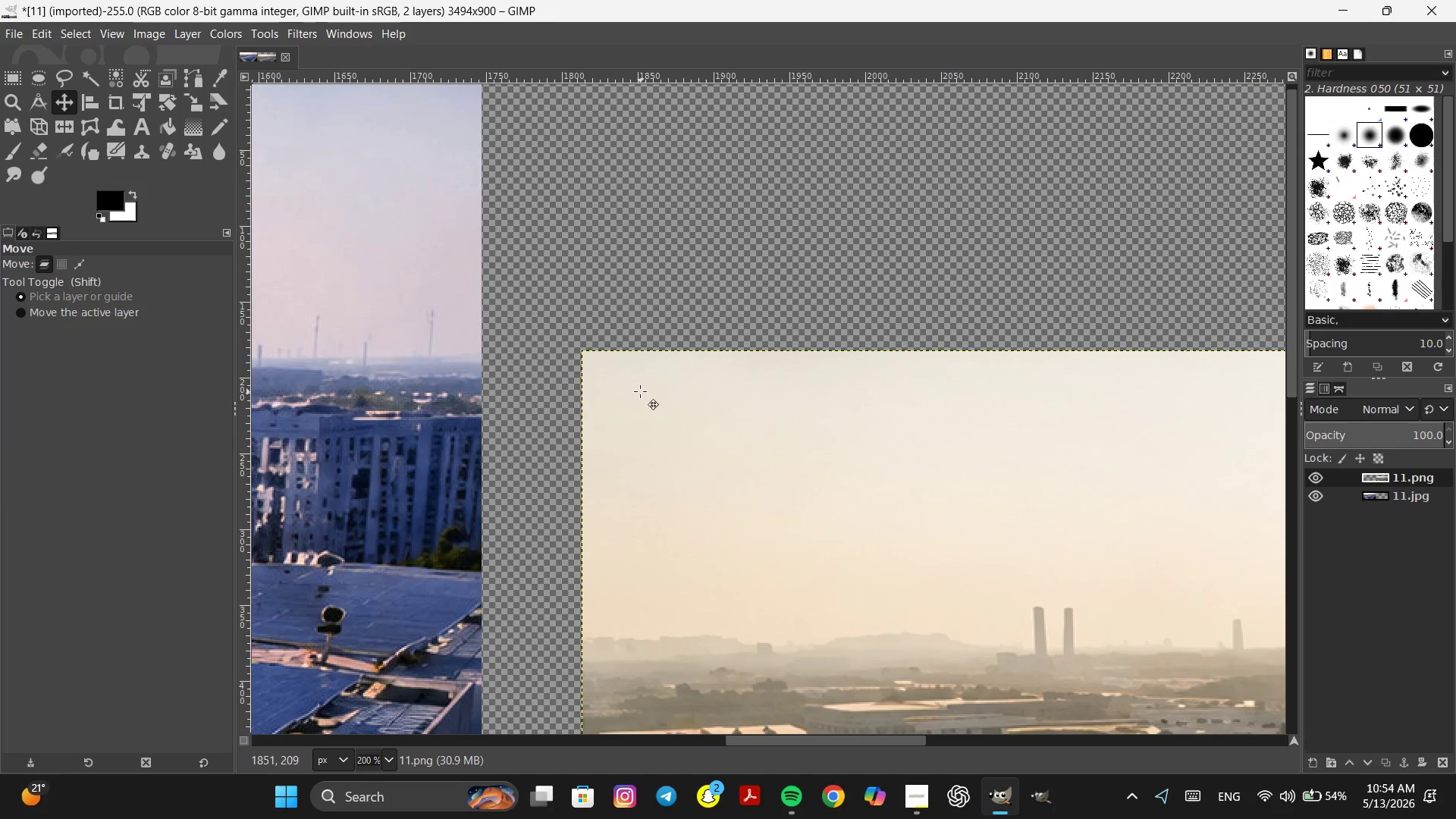 
scroll: coordinate [799, 400], scroll_direction: up, amount: 7.0
 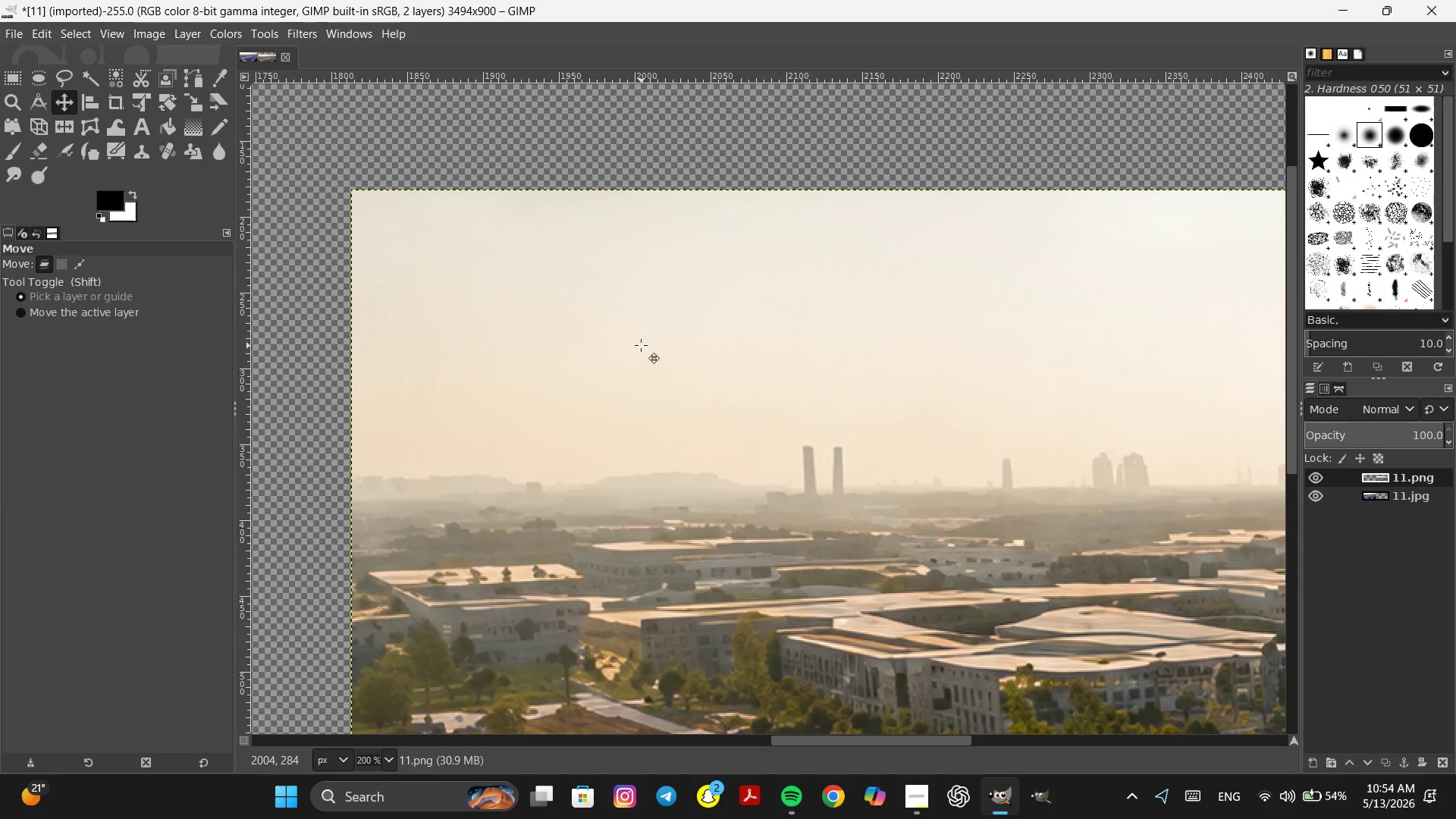 
hold_key(key=Space, duration=5.31)
 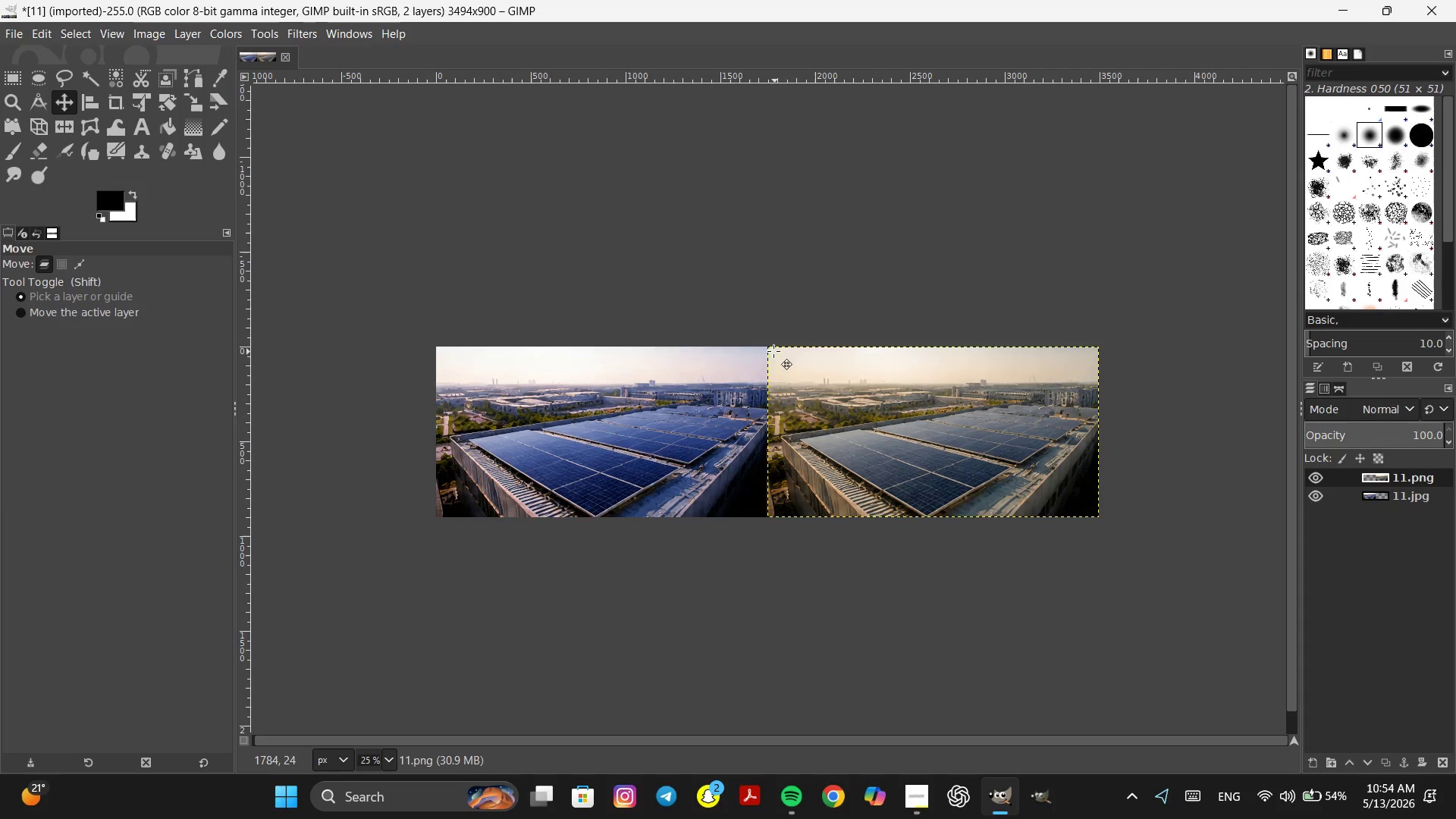 
left_click_drag(start_coordinate=[730, 595], to_coordinate=[667, 345])
 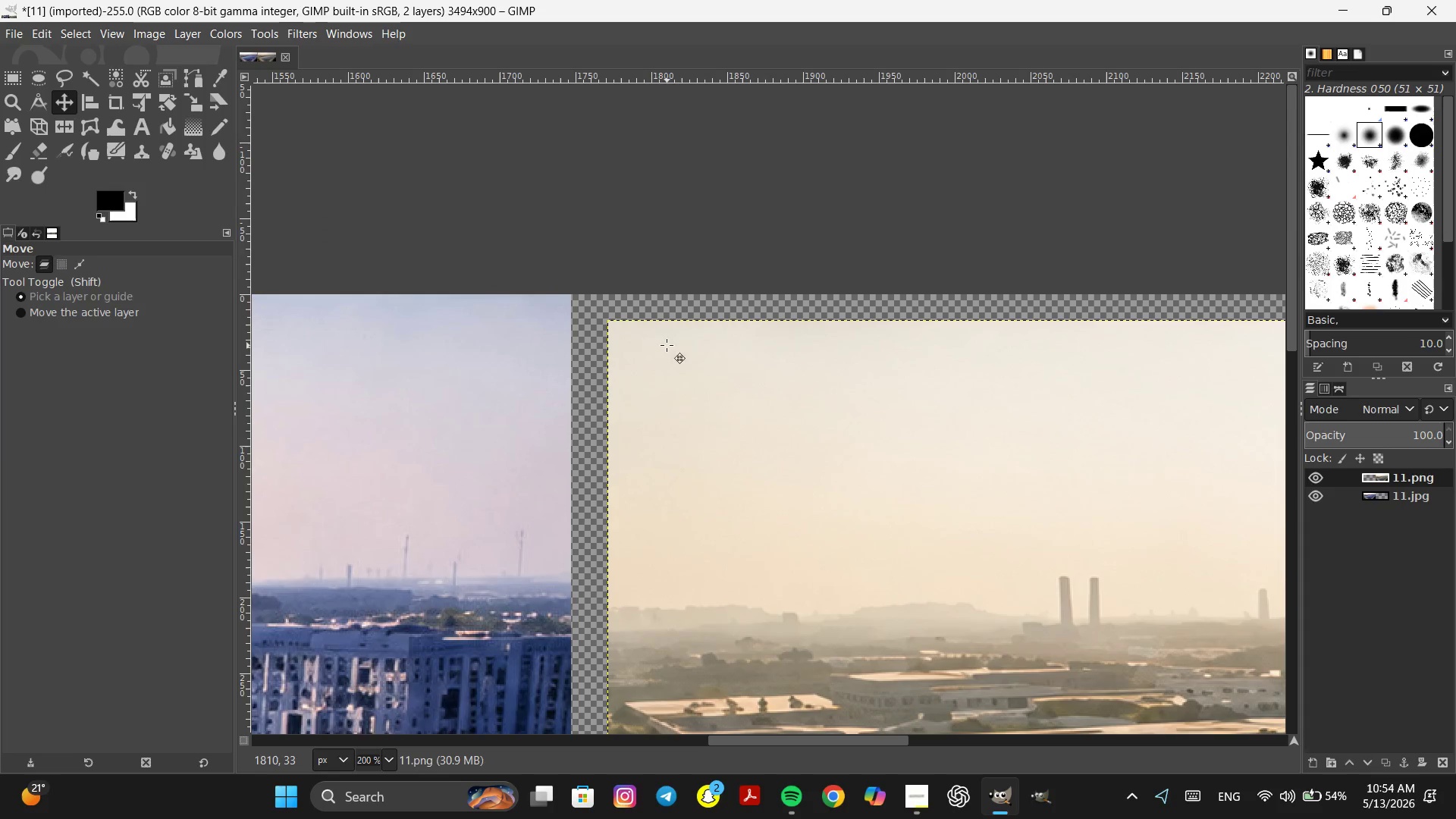 
hold_key(key=ControlLeft, duration=0.36)
 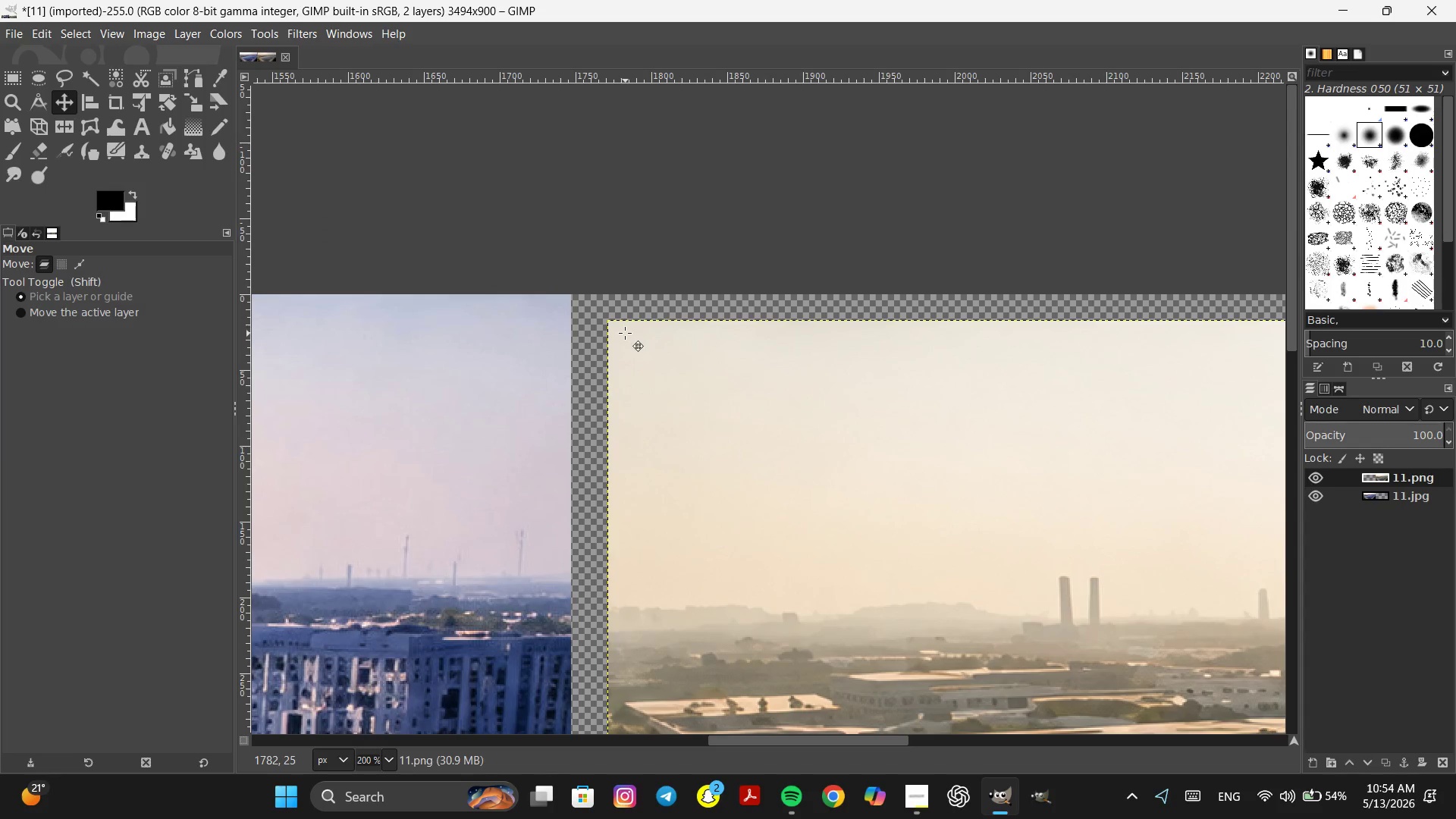 
left_click_drag(start_coordinate=[625, 333], to_coordinate=[588, 304])
 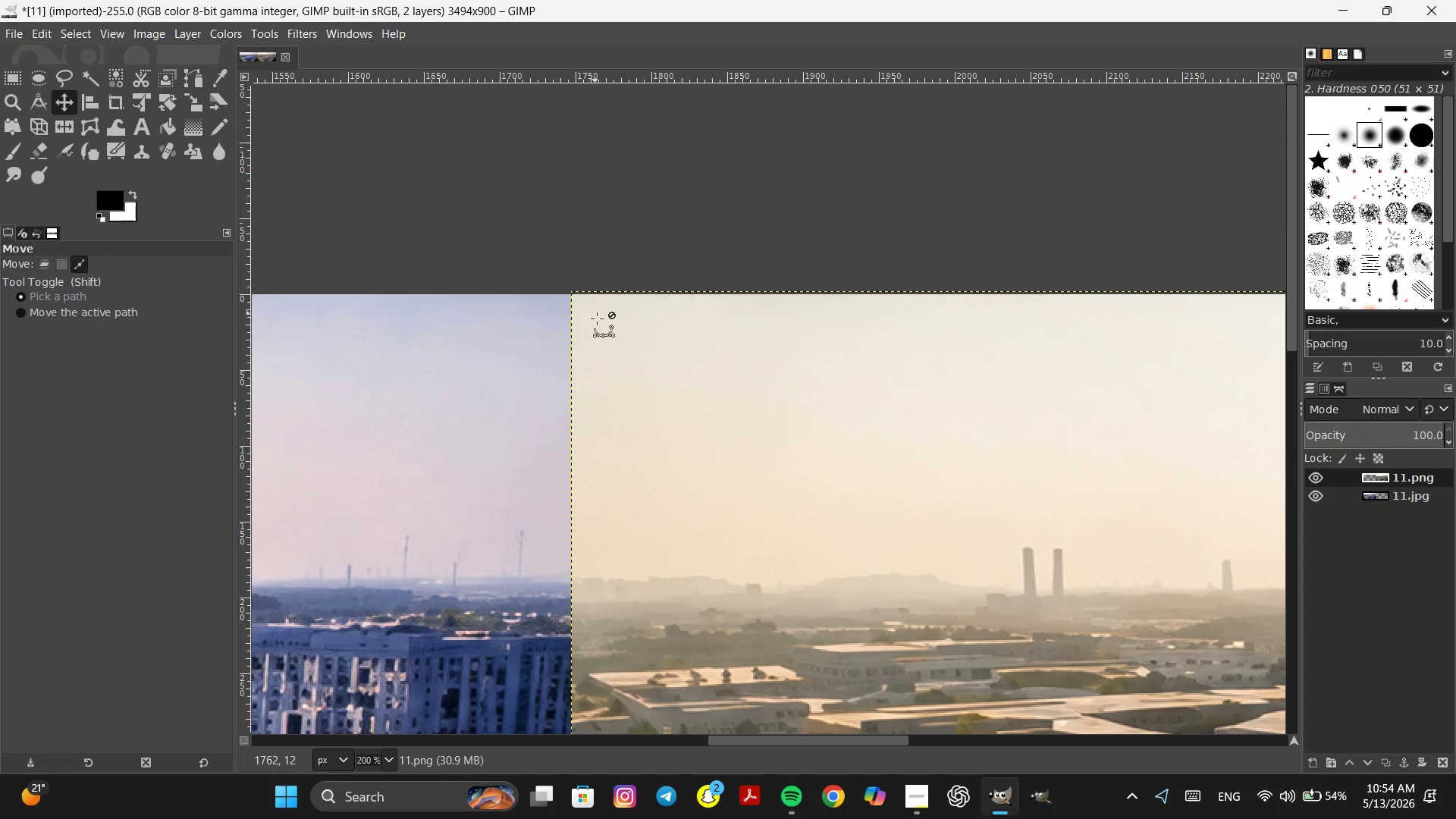 
hold_key(key=ControlLeft, duration=1.3)
scroll: coordinate [599, 322], scroll_direction: down, amount: 6.0
 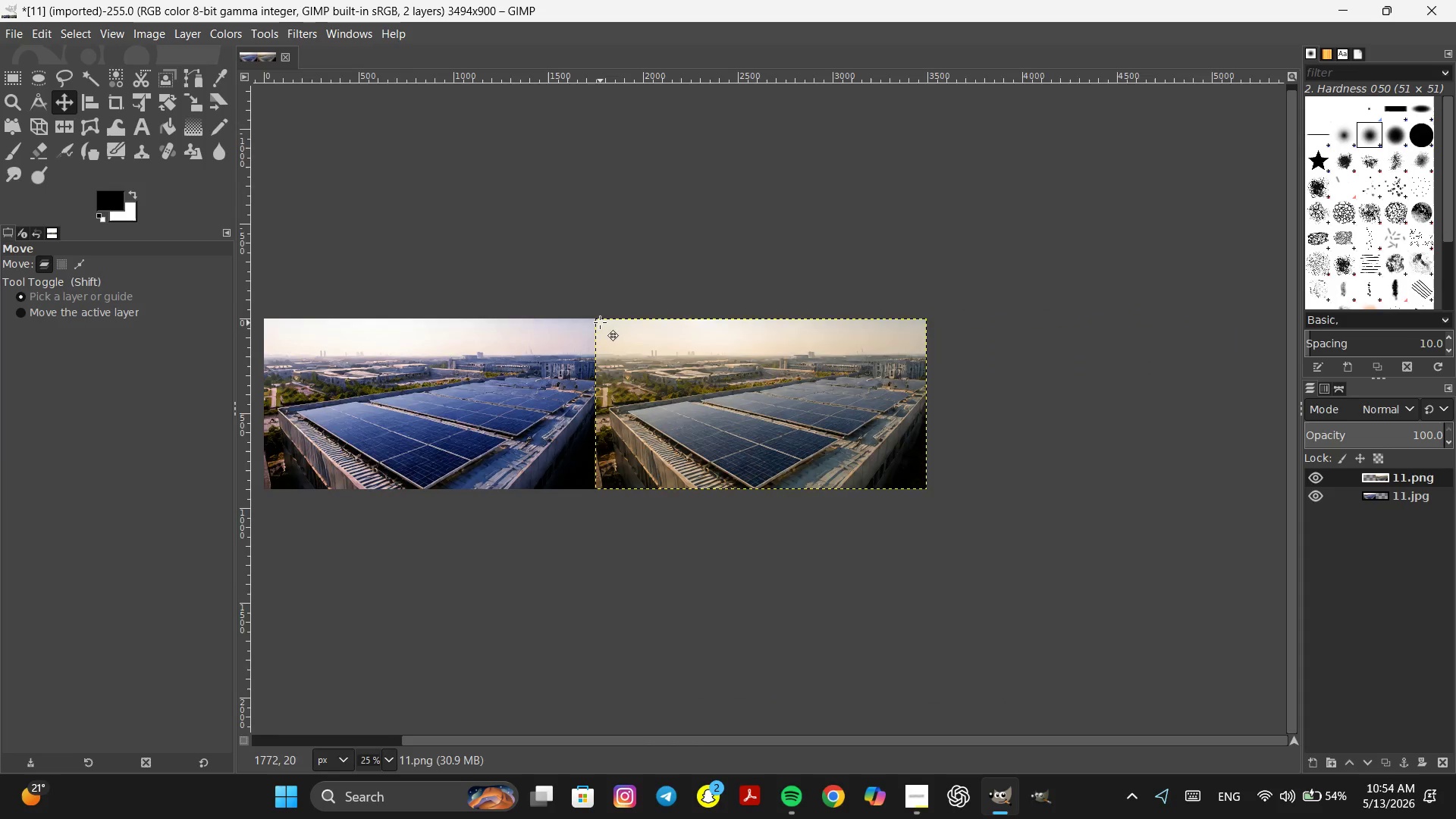 
hold_key(key=Space, duration=0.33)
 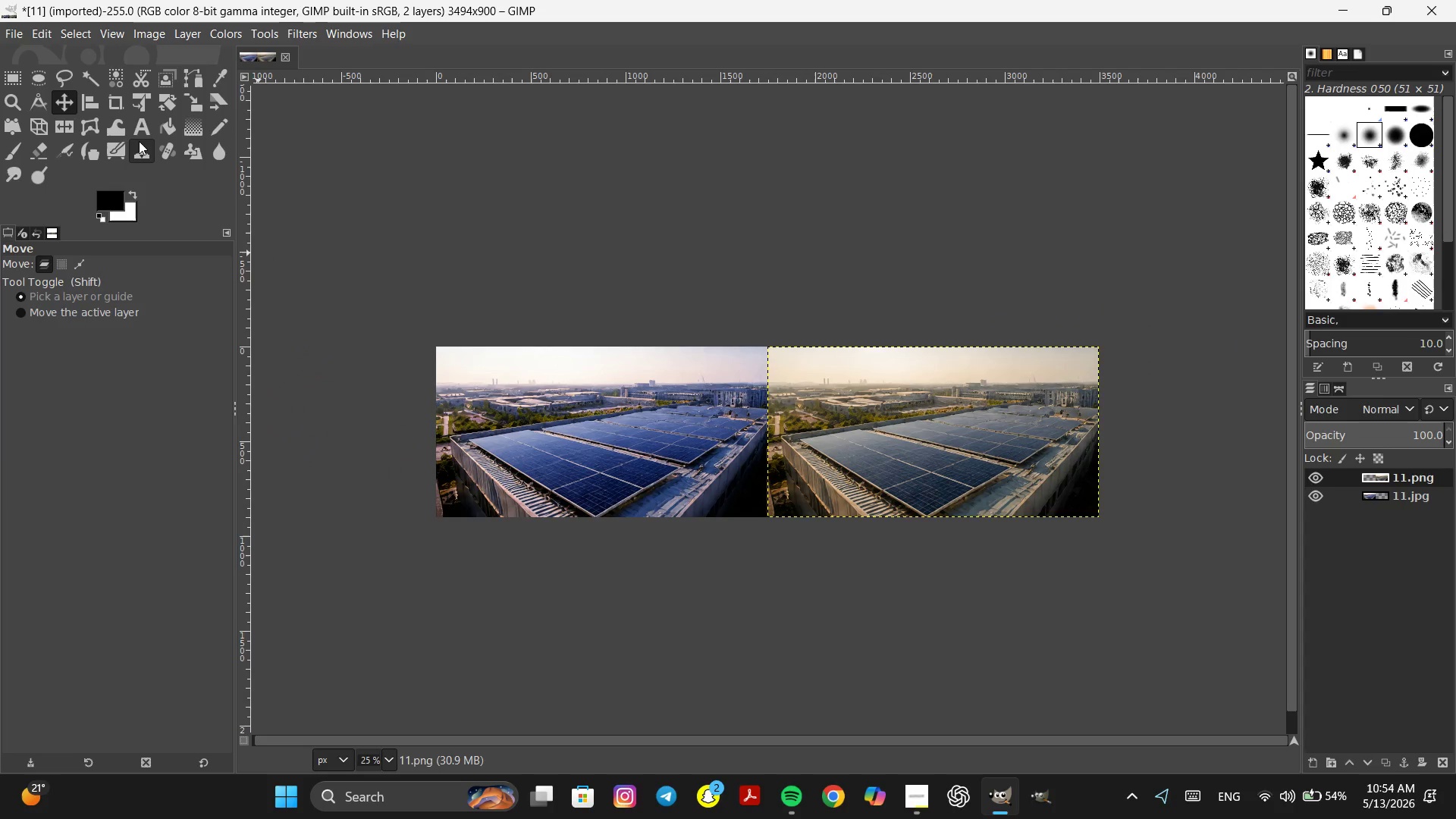 
left_click([142, 132])
 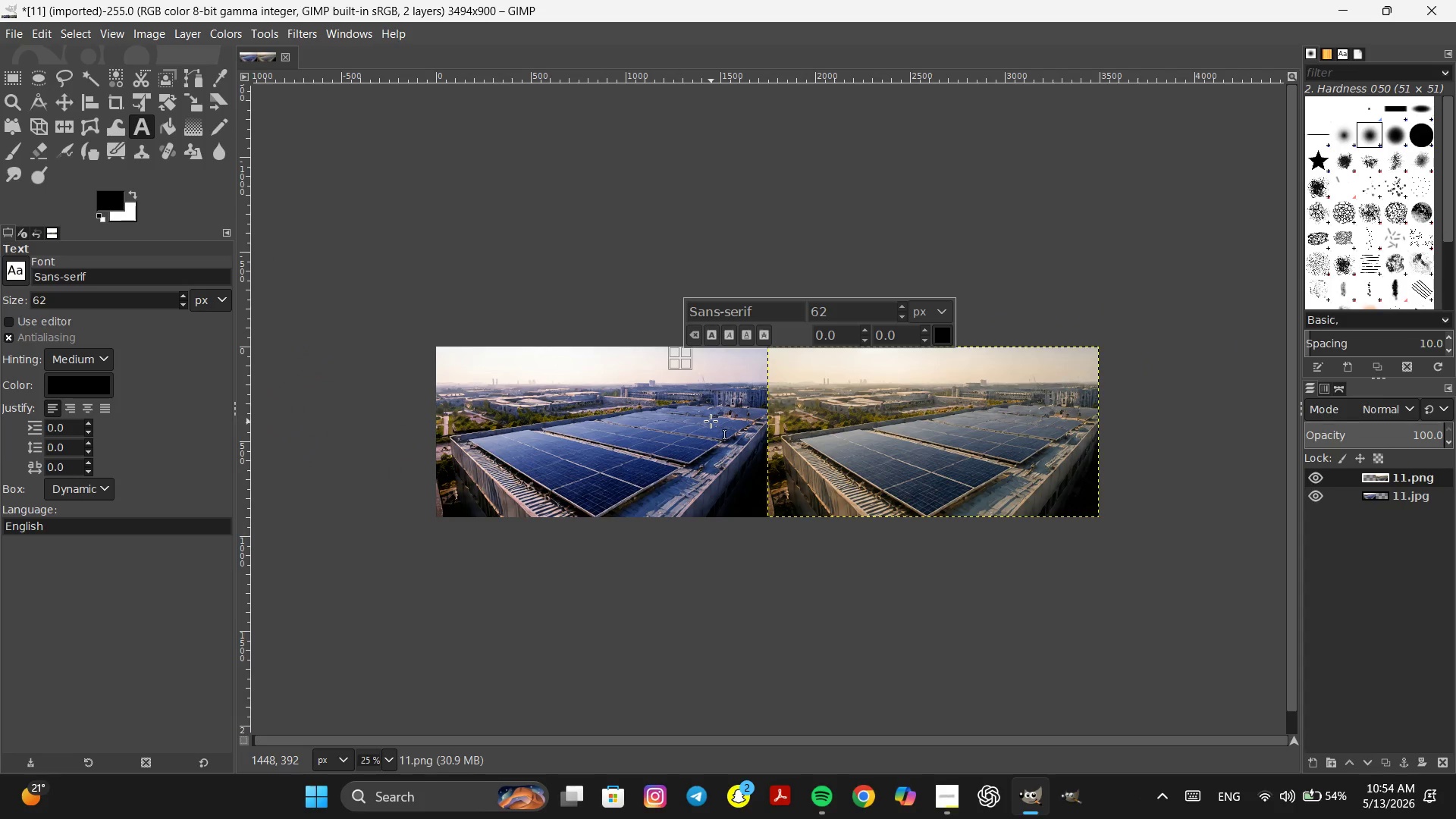 
type(aftre)
 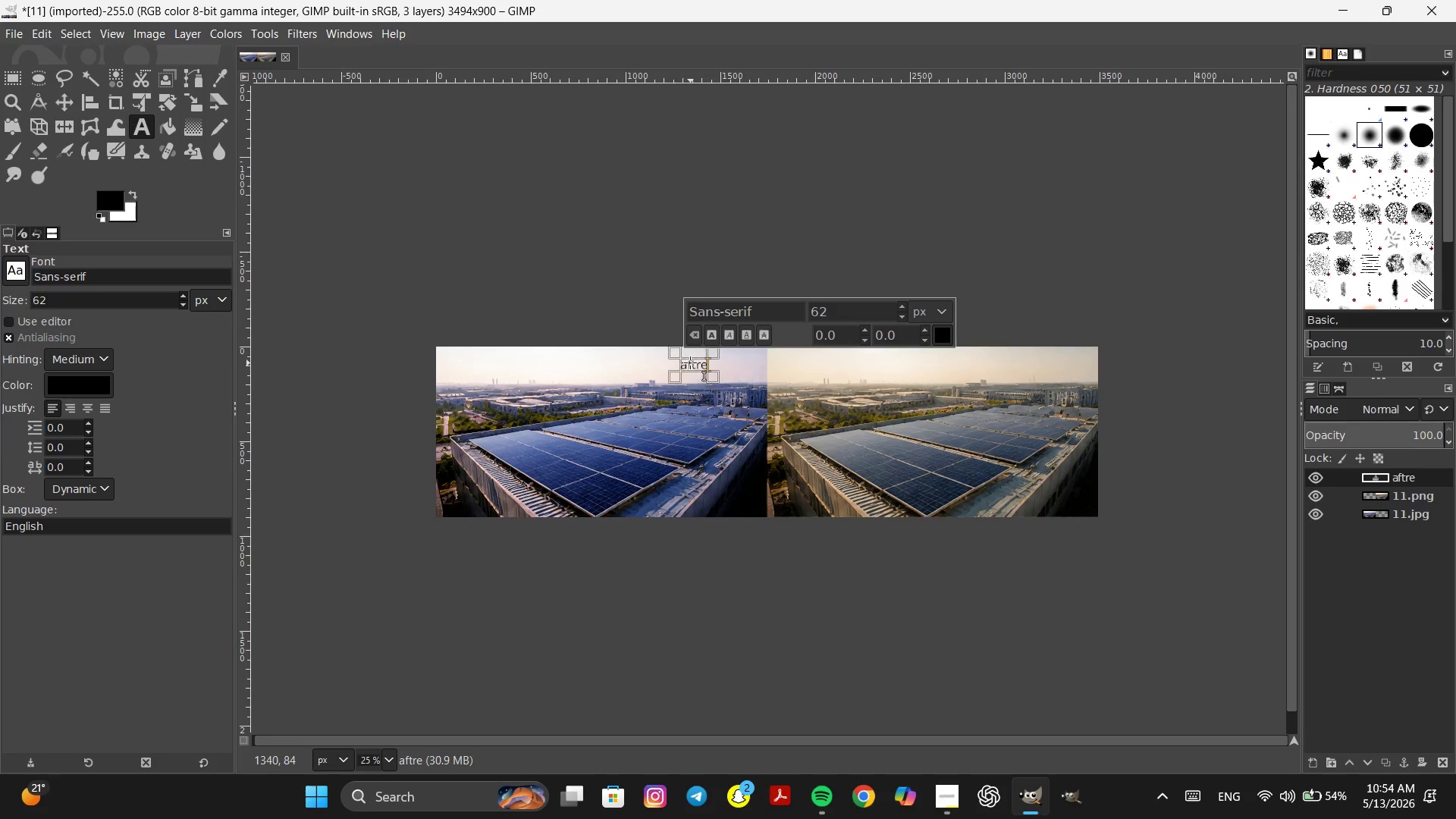 
double_click([690, 362])
 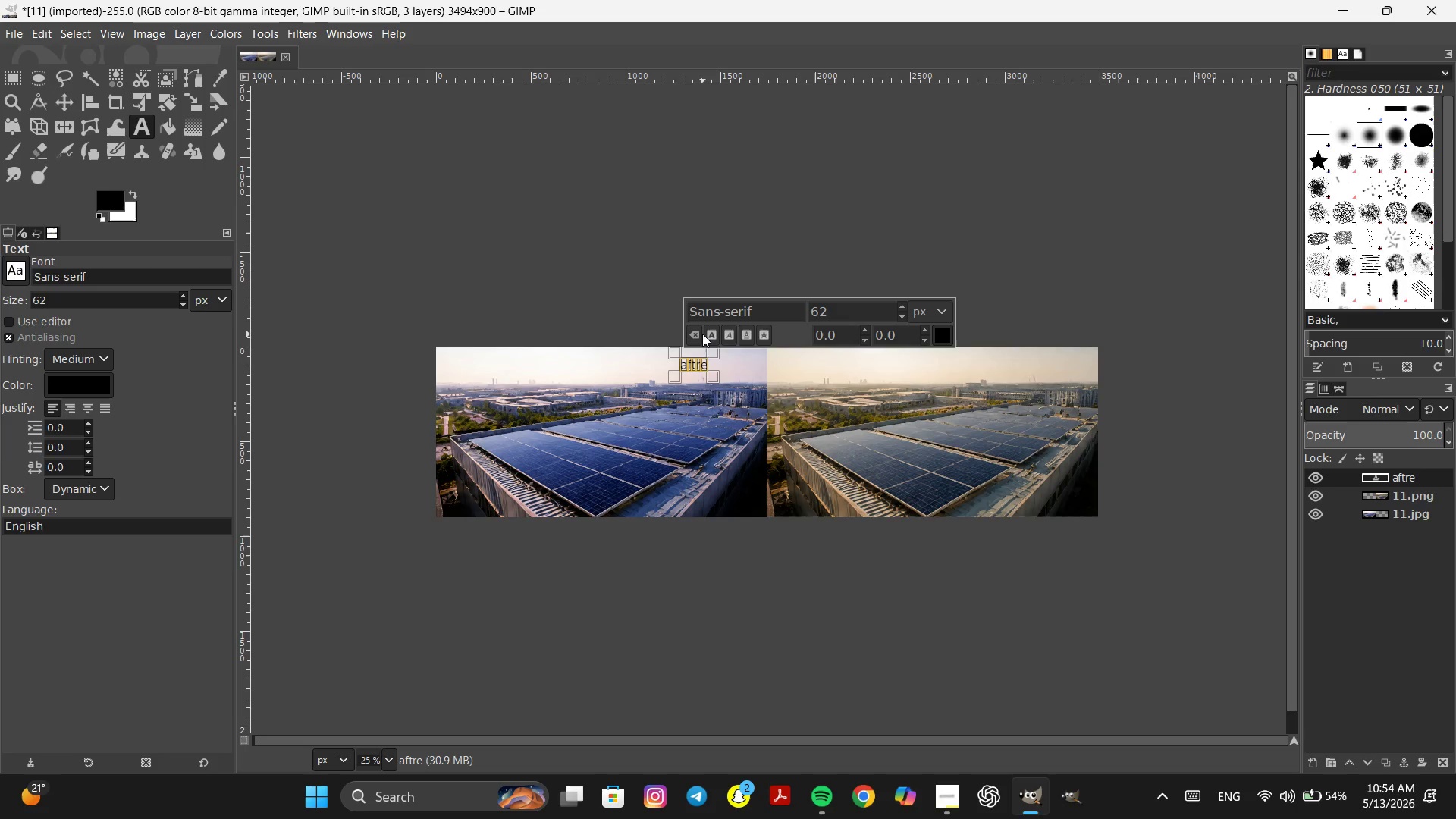 
double_click([707, 334])
 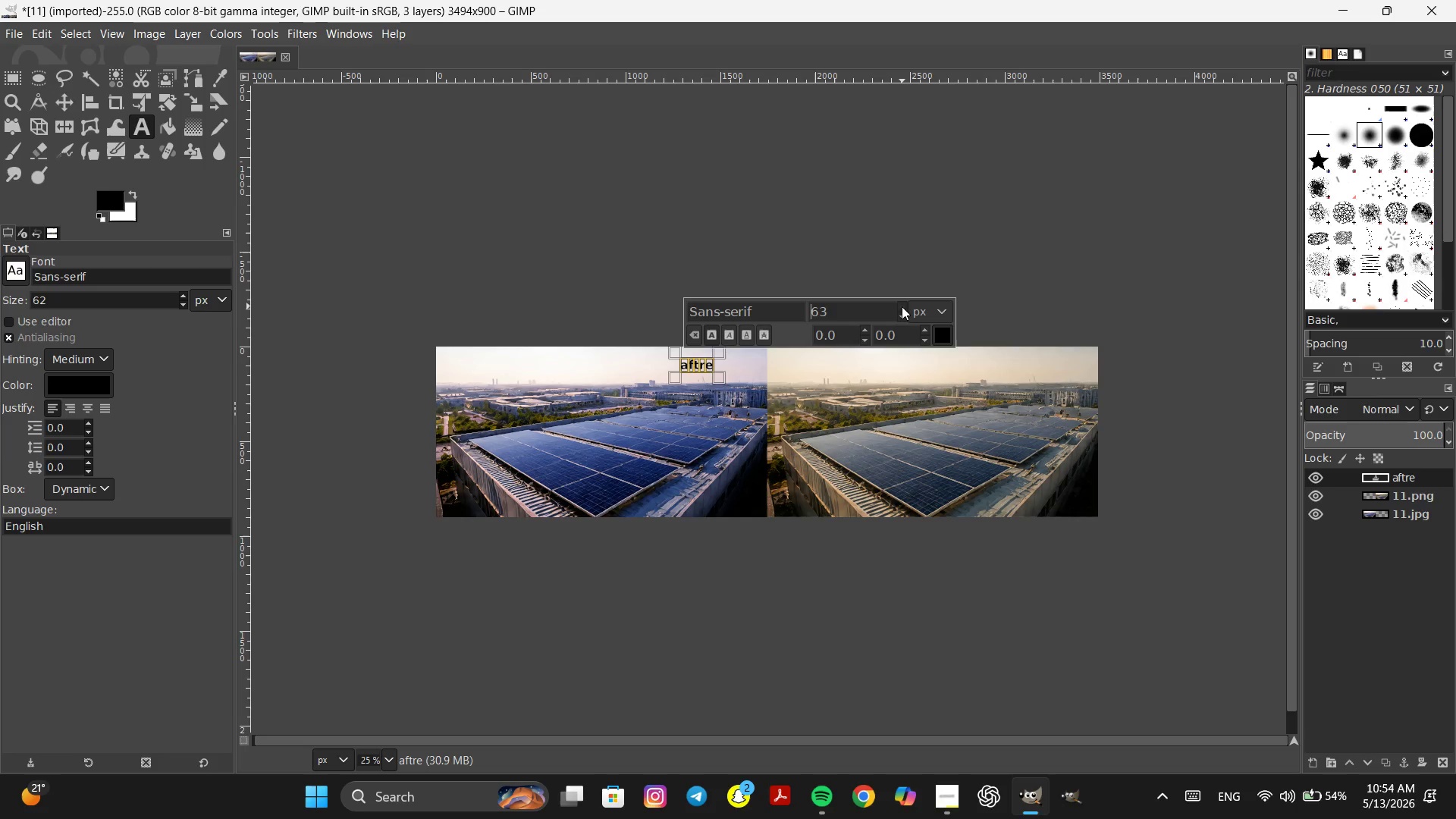 
left_click([902, 306])
 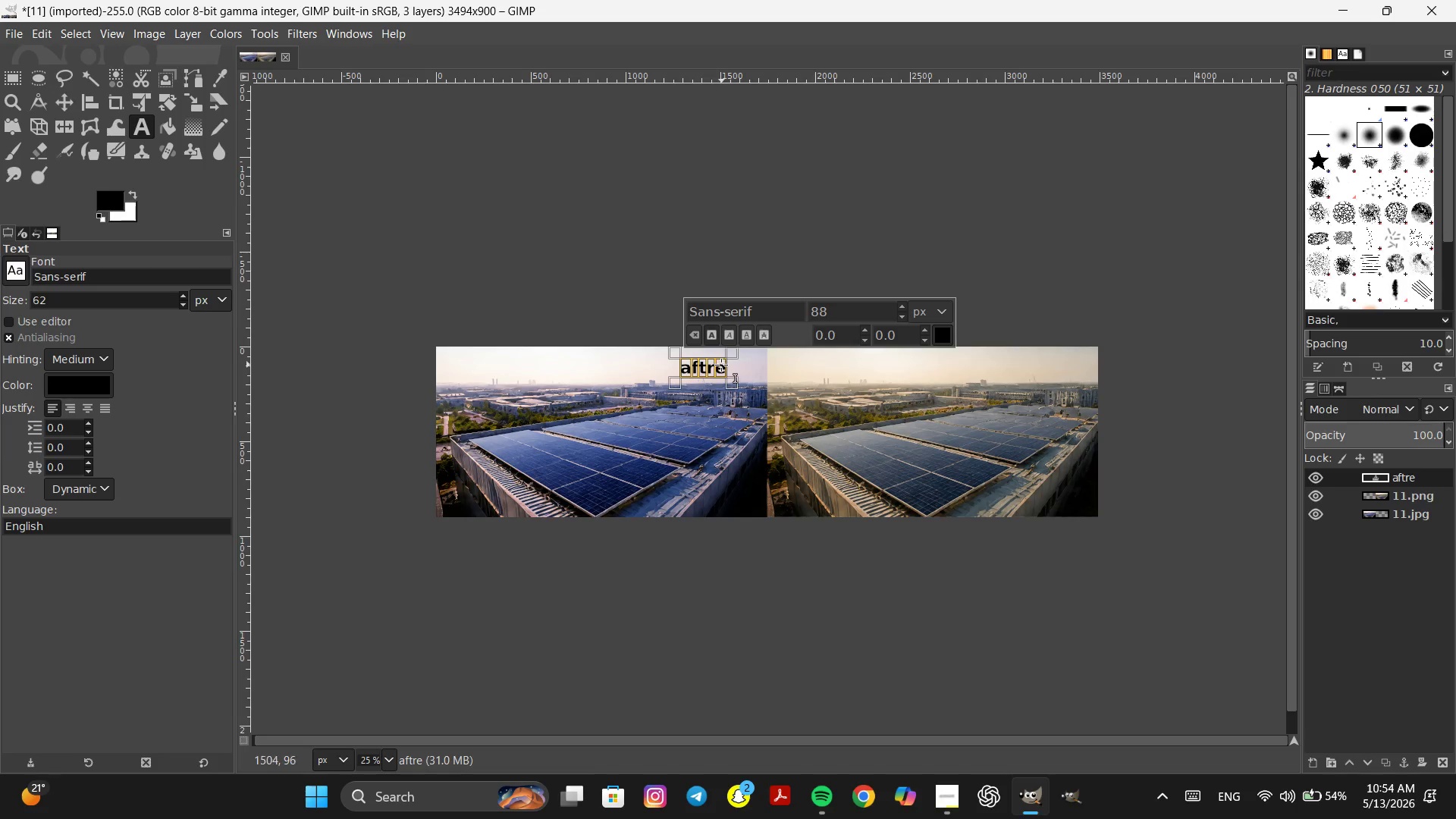 
mouse_move([723, 390])
 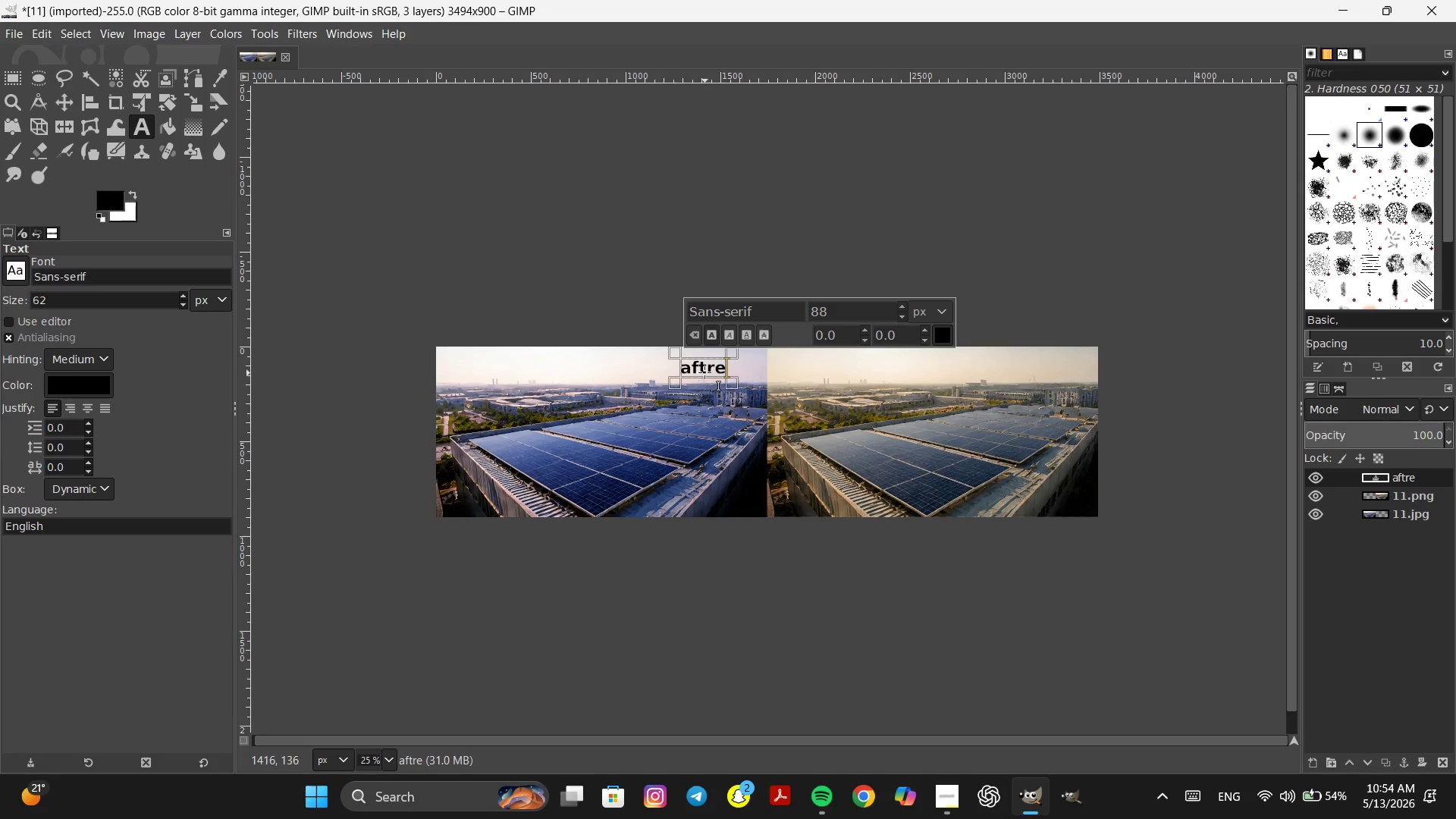 
left_click([704, 372])
 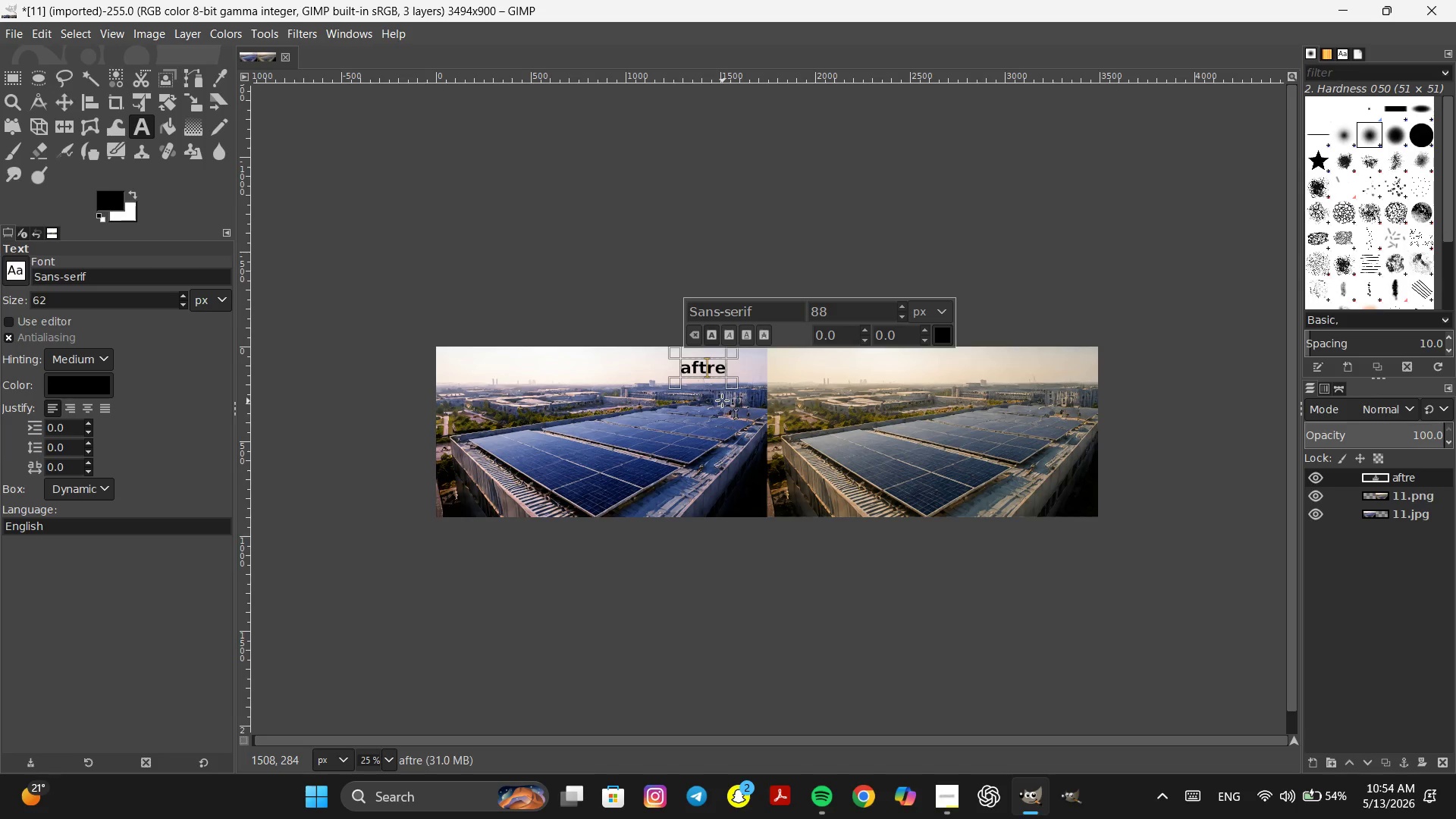 
key(ArrowRight)
 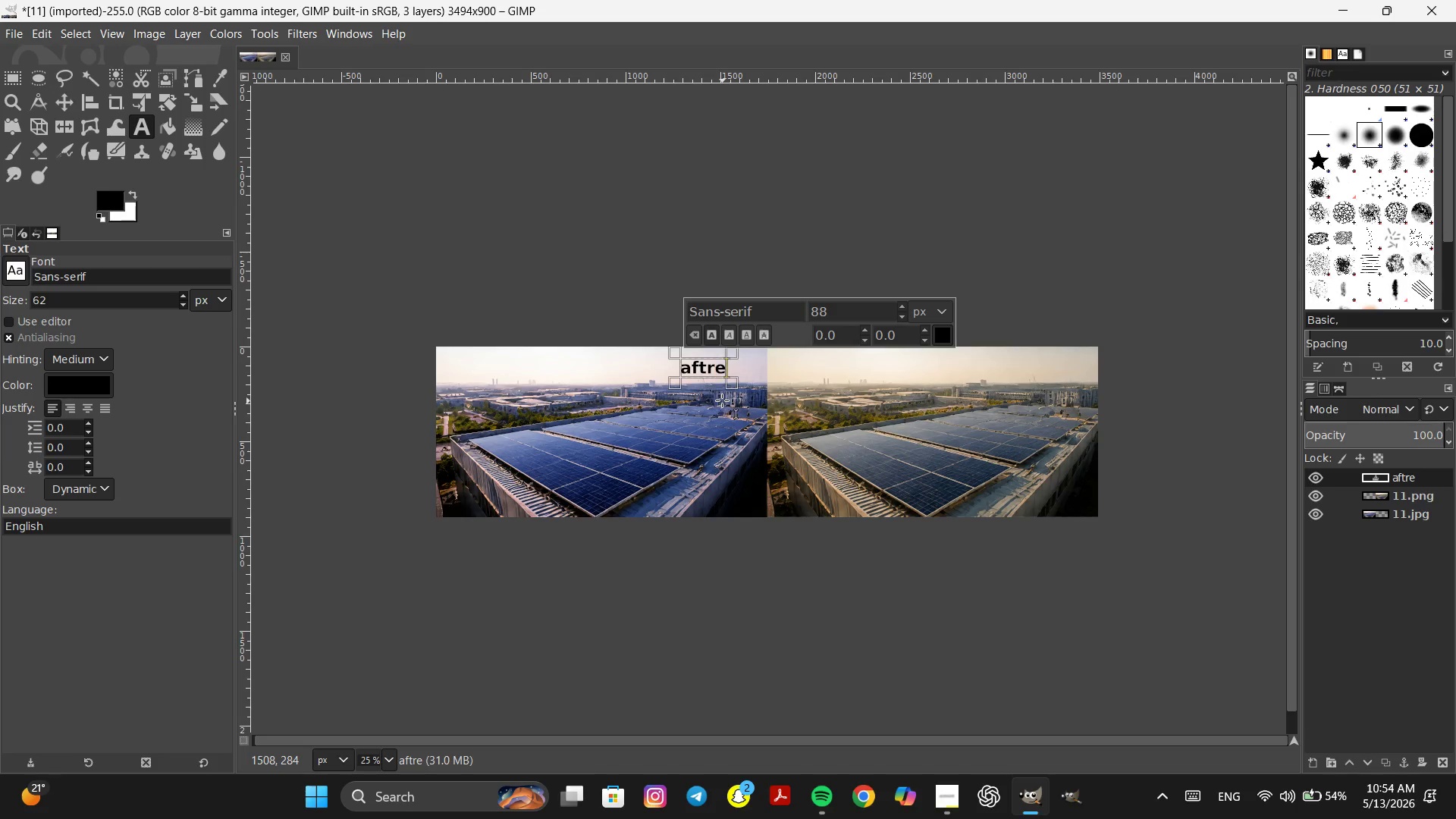 
key(ArrowRight)
 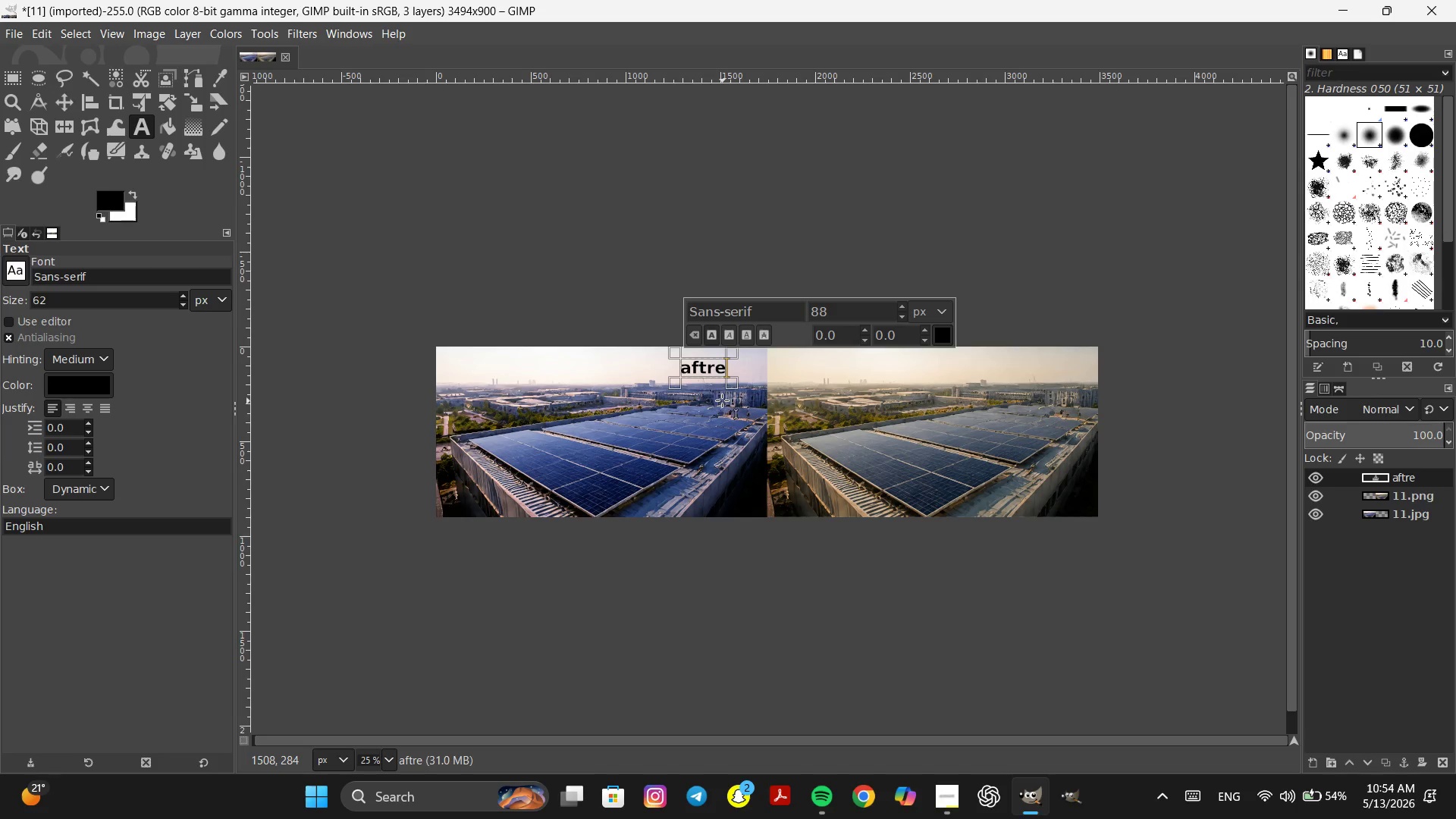 
key(ArrowRight)
 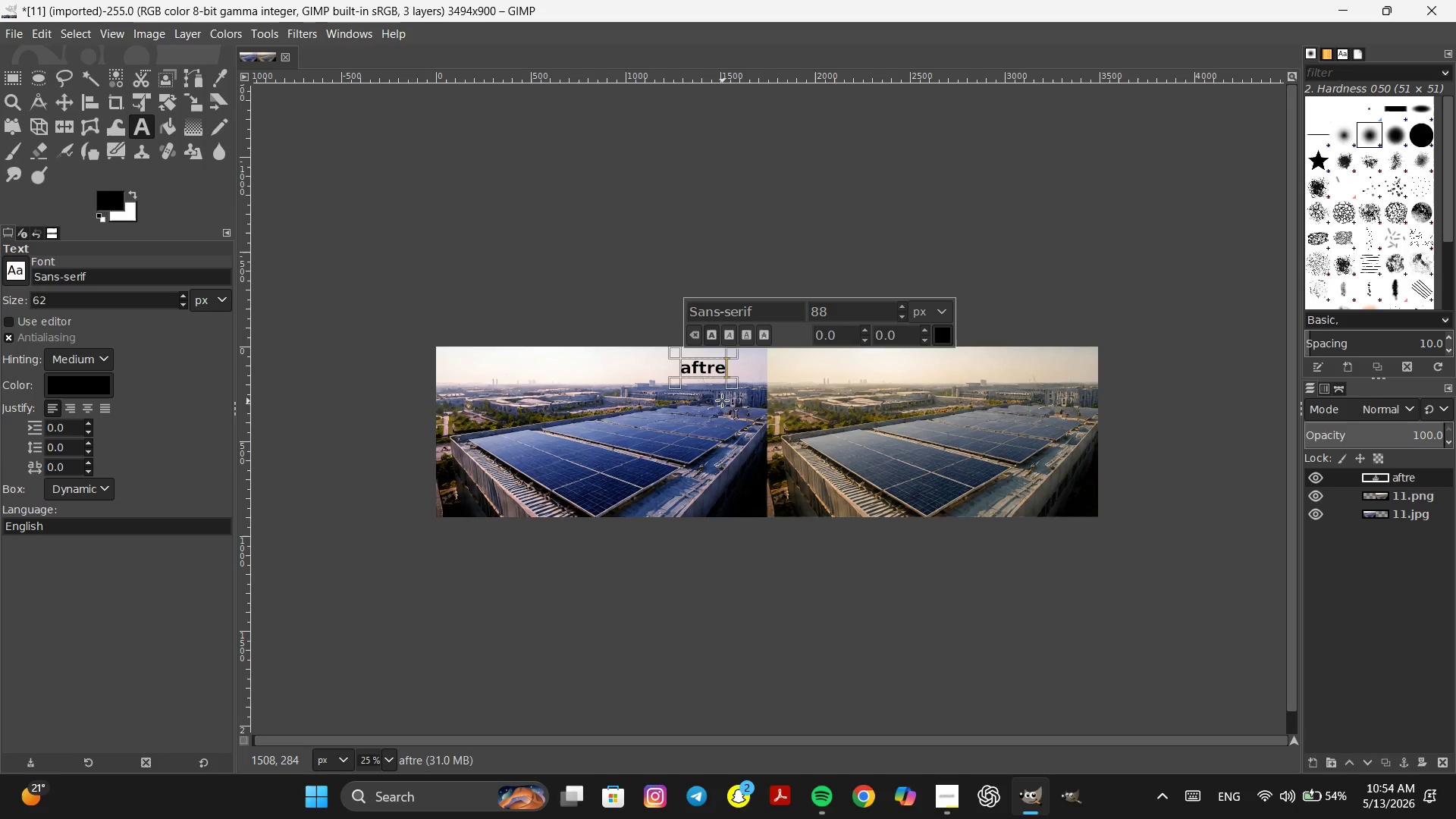 
key(ArrowRight)
 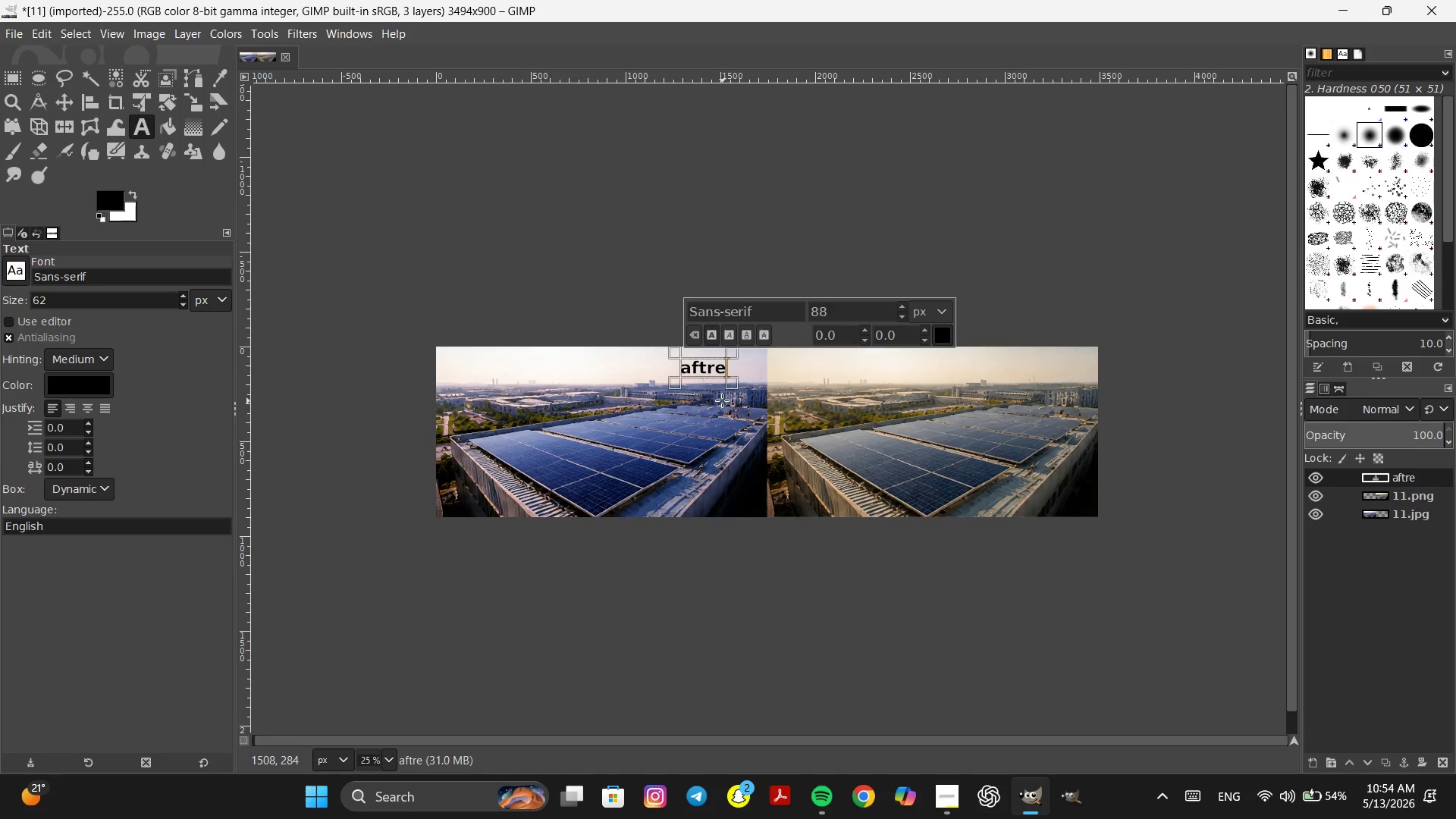 
key(R)
 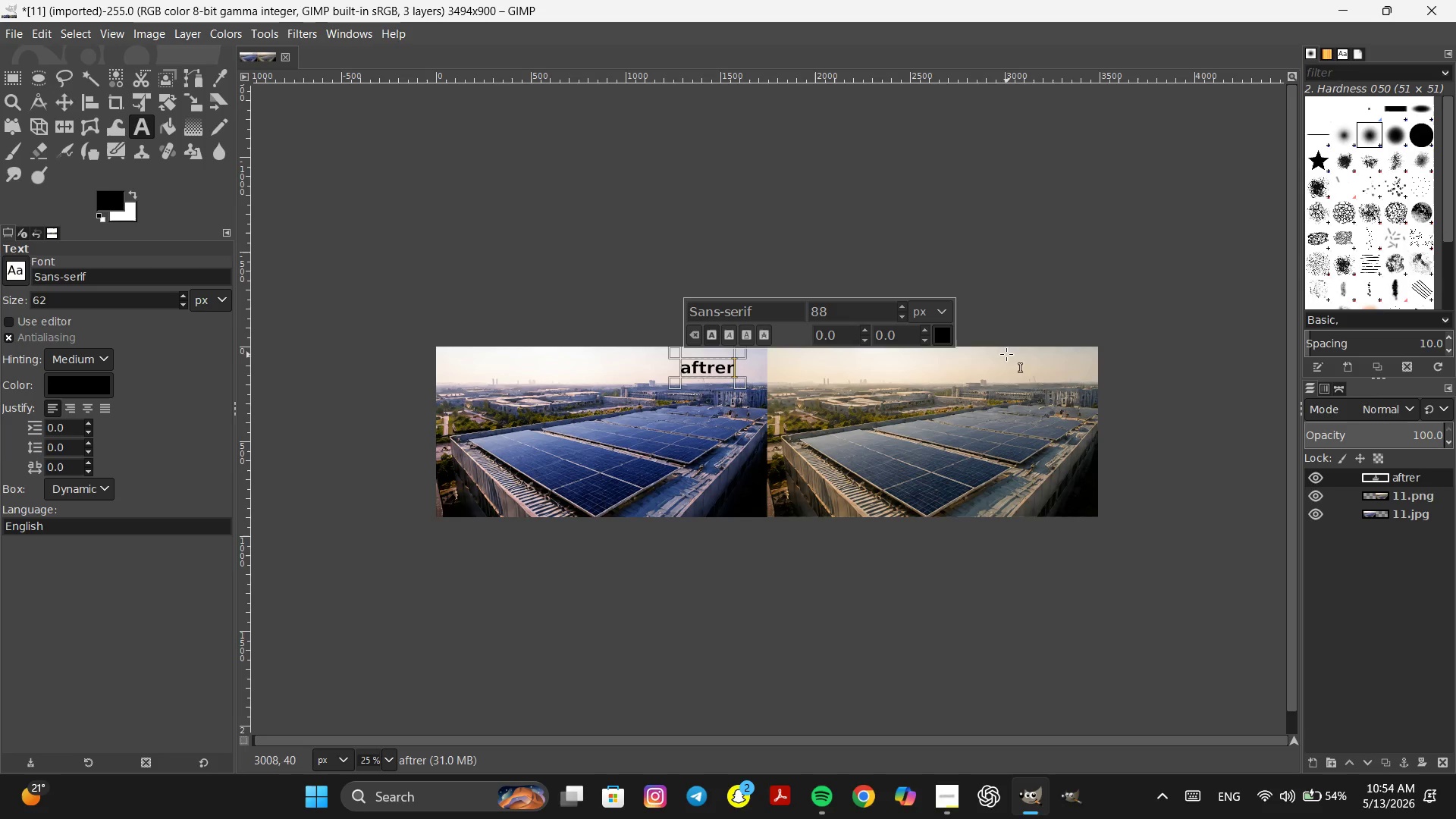 
left_click([1012, 366])
 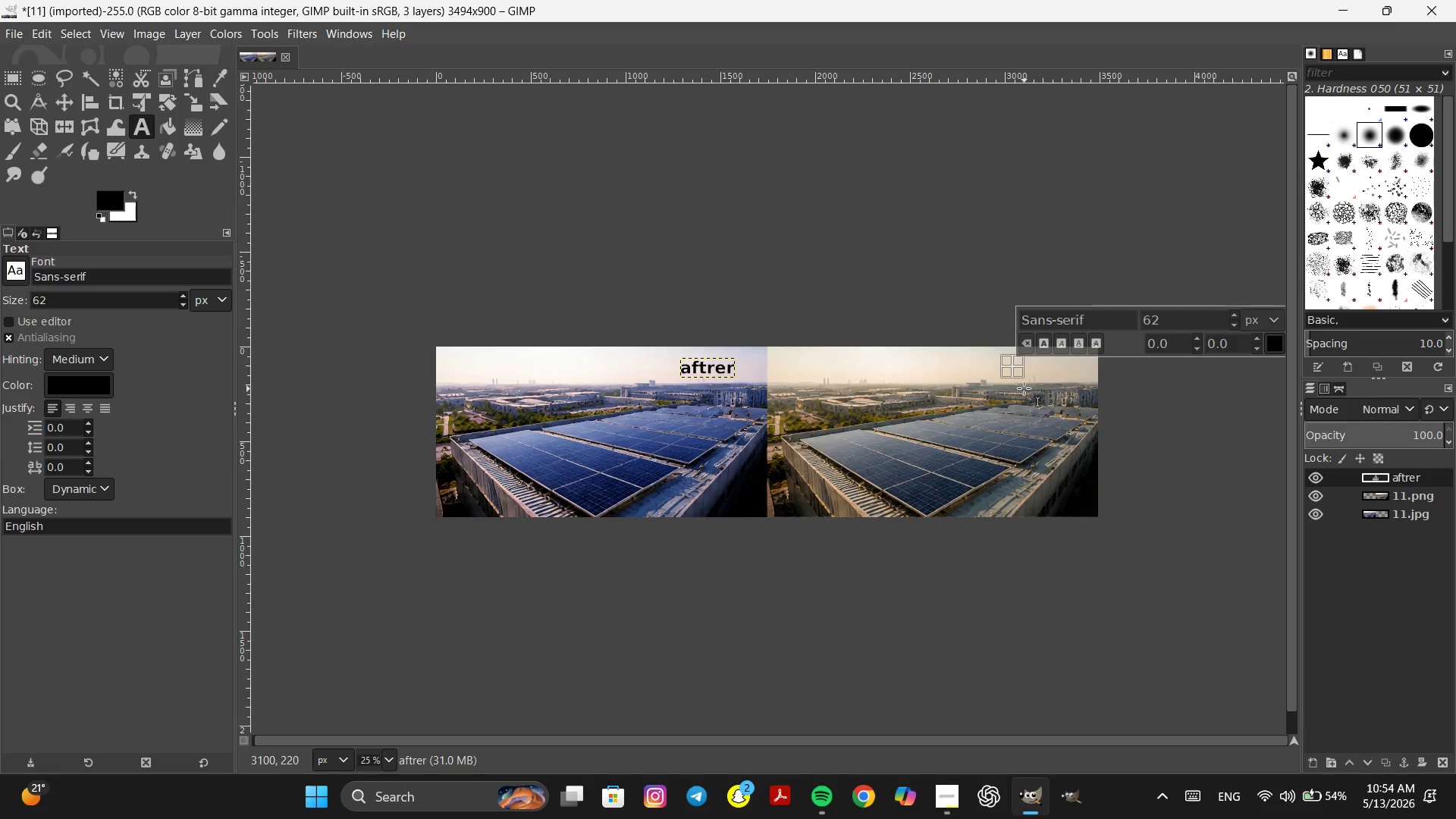 
type(before)
 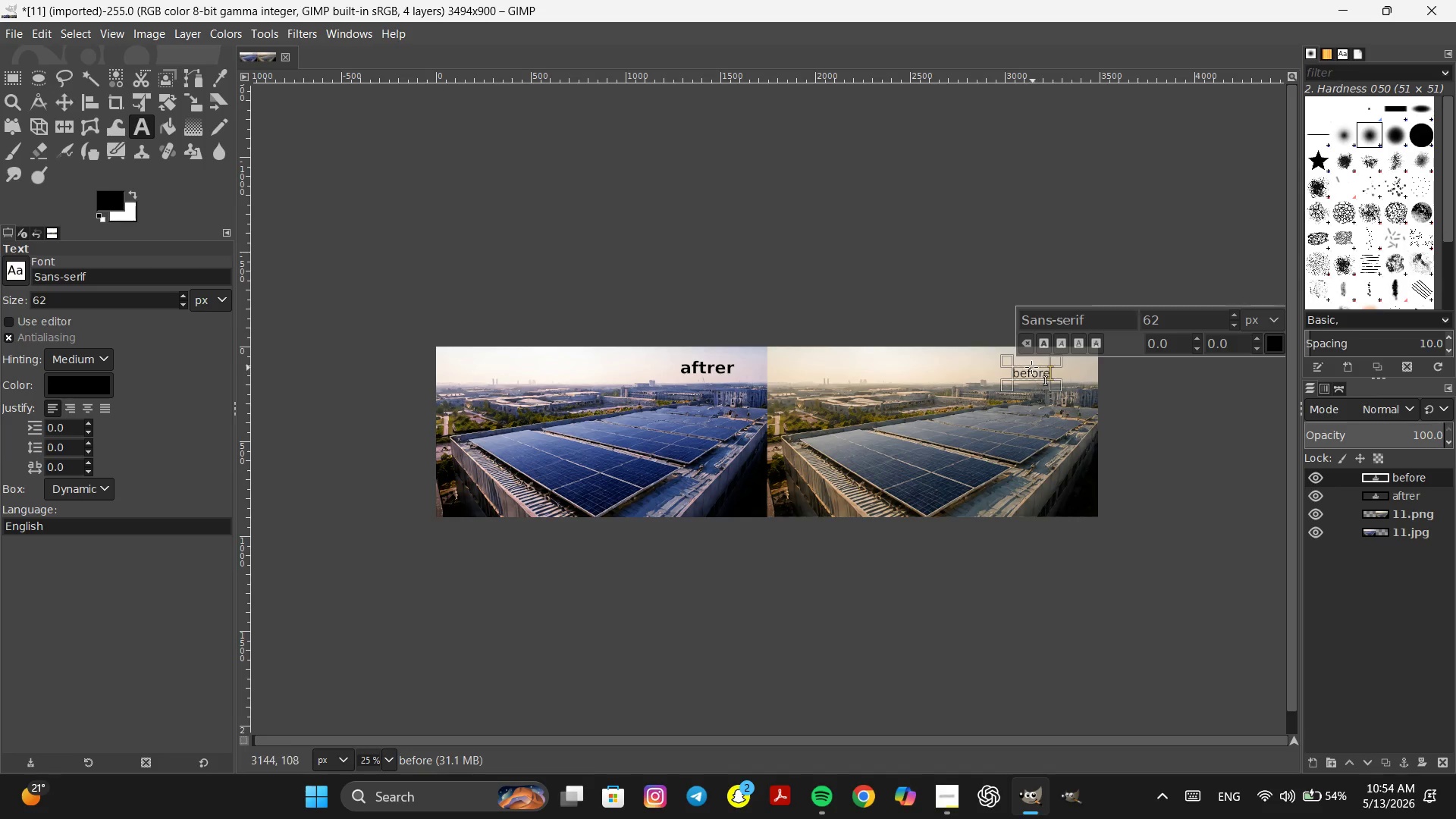 
double_click([1030, 368])
 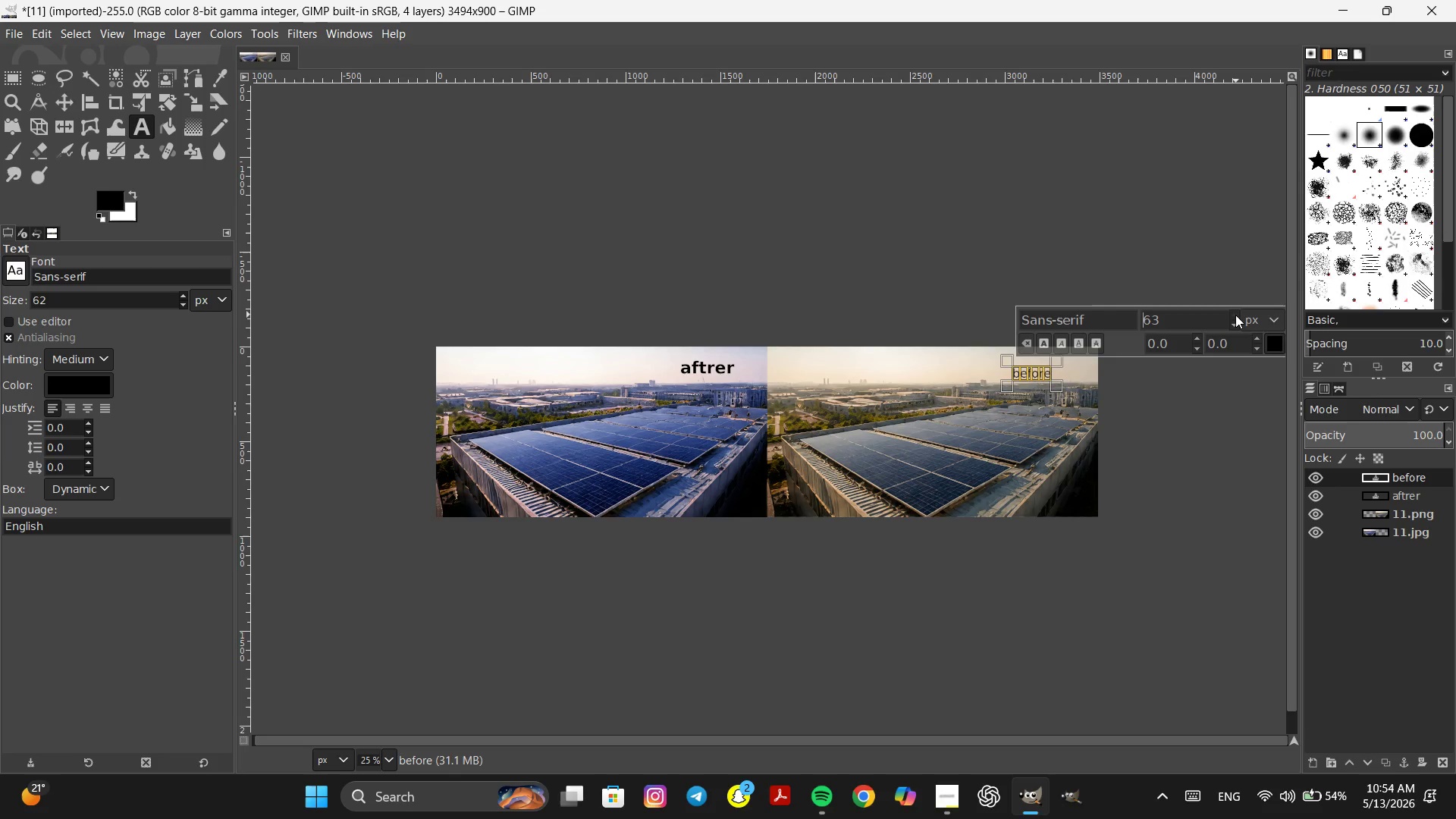 
left_click([1235, 315])
 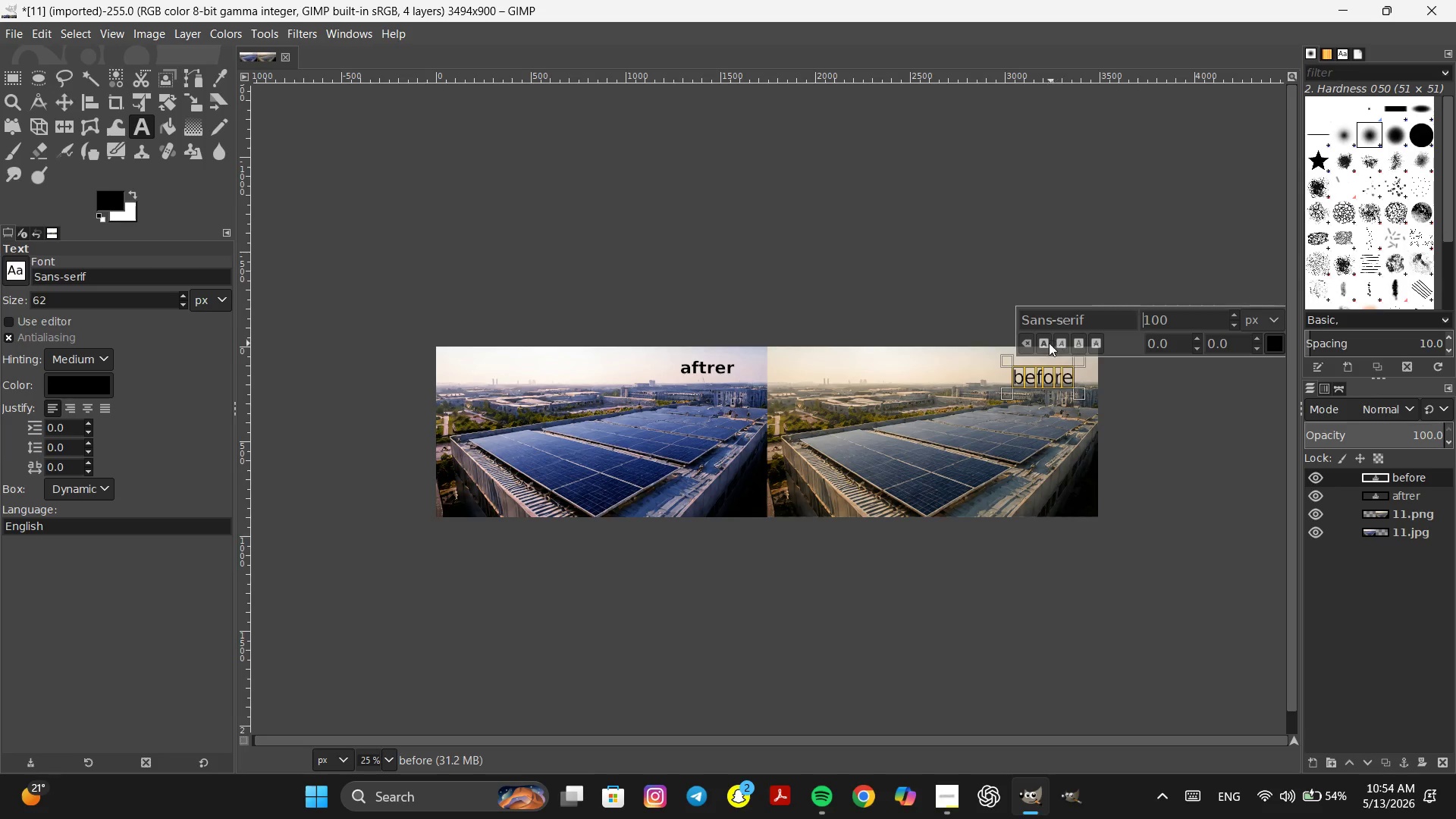 
left_click([1043, 342])
 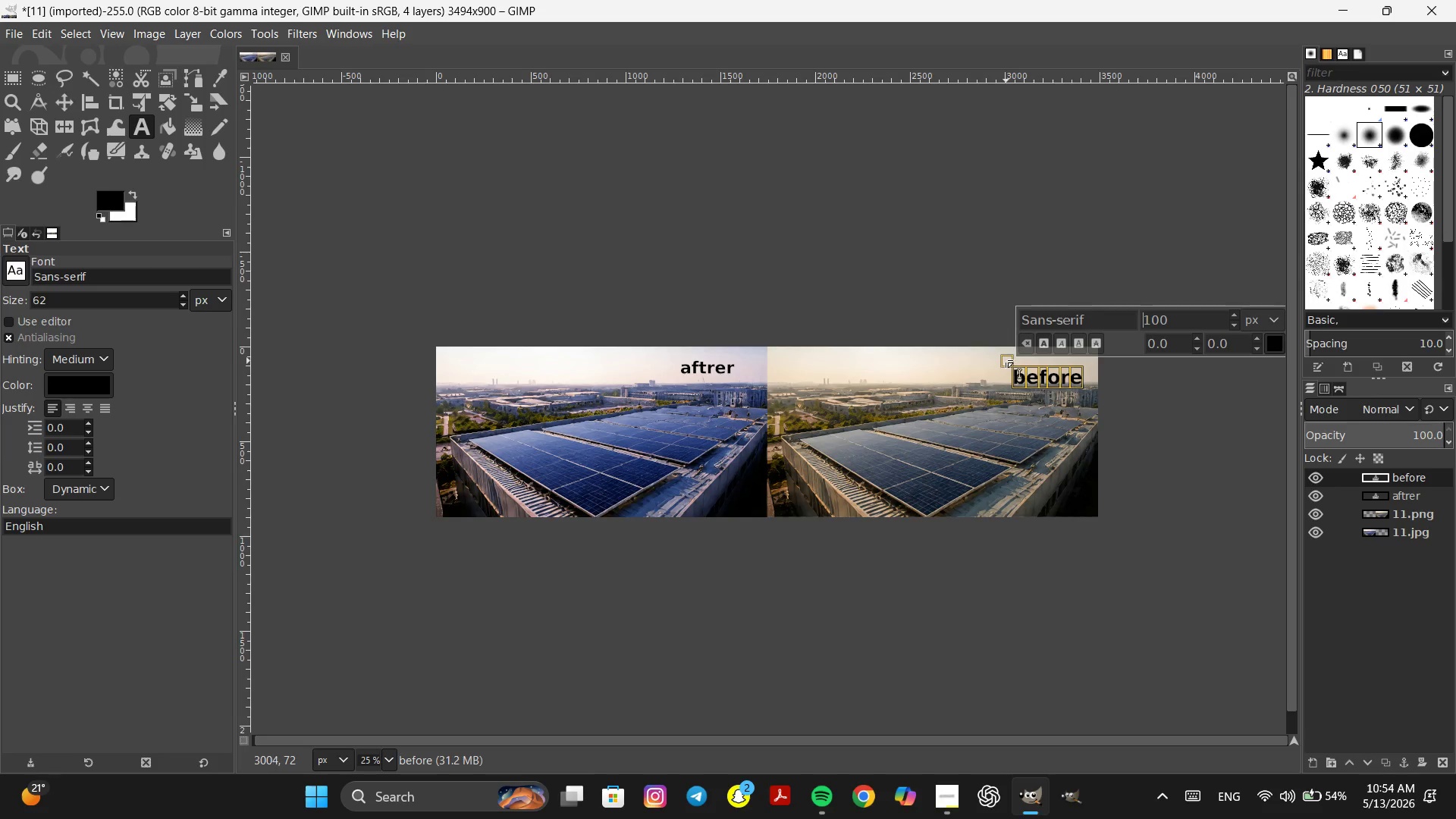 
left_click_drag(start_coordinate=[1006, 360], to_coordinate=[998, 354])
 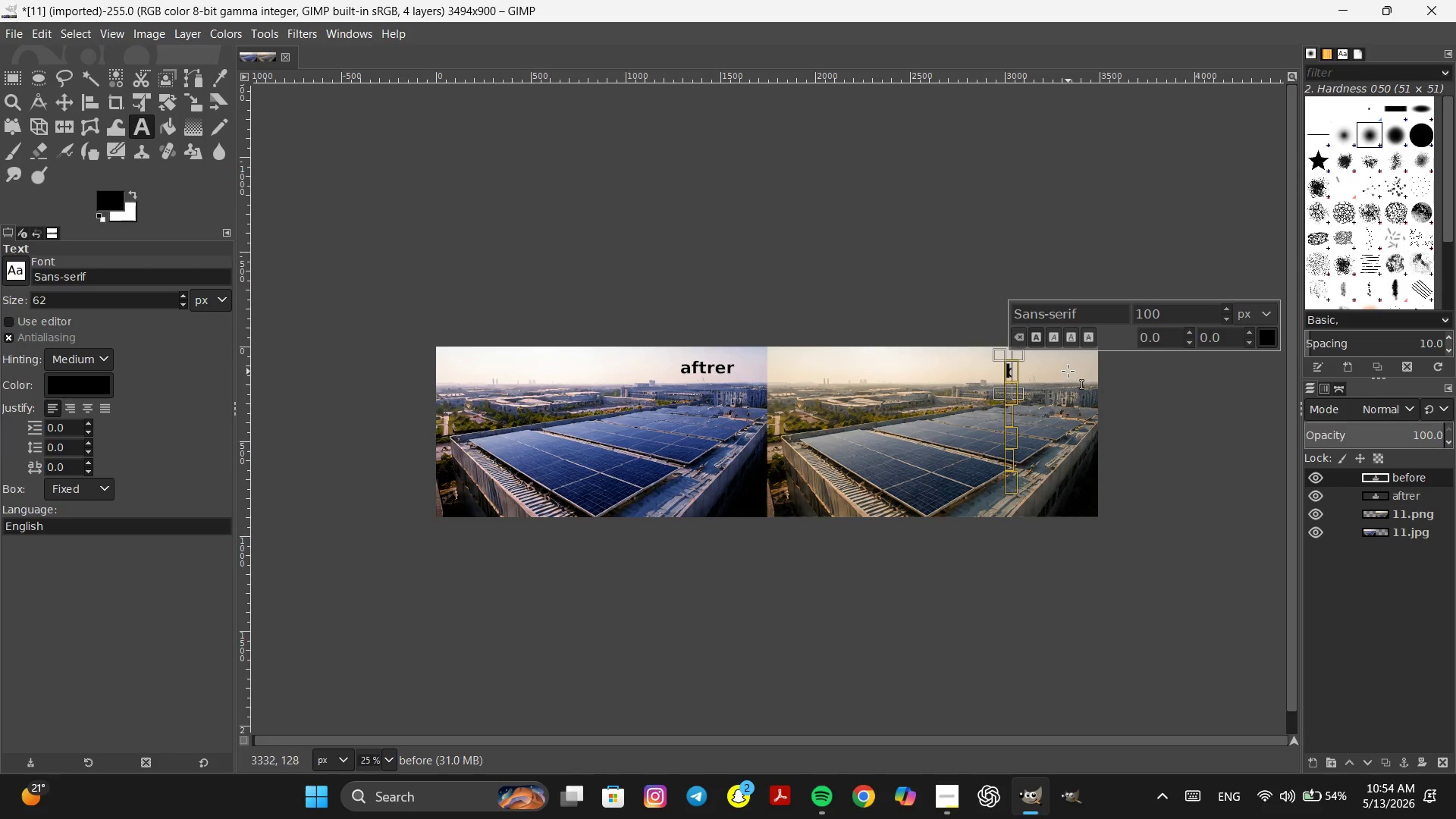 
key(Control+Z)
 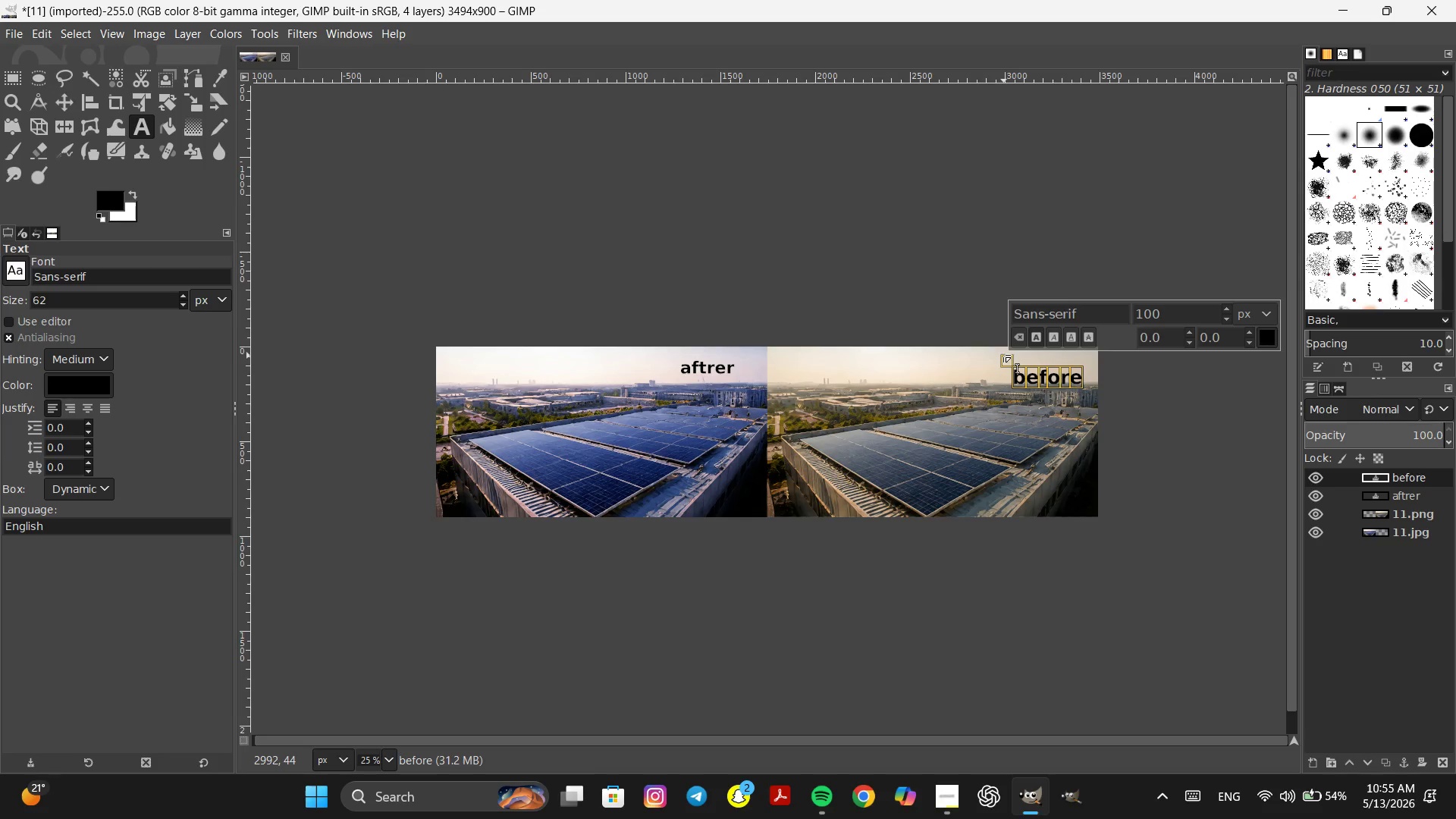 
left_click_drag(start_coordinate=[985, 357], to_coordinate=[972, 358])
 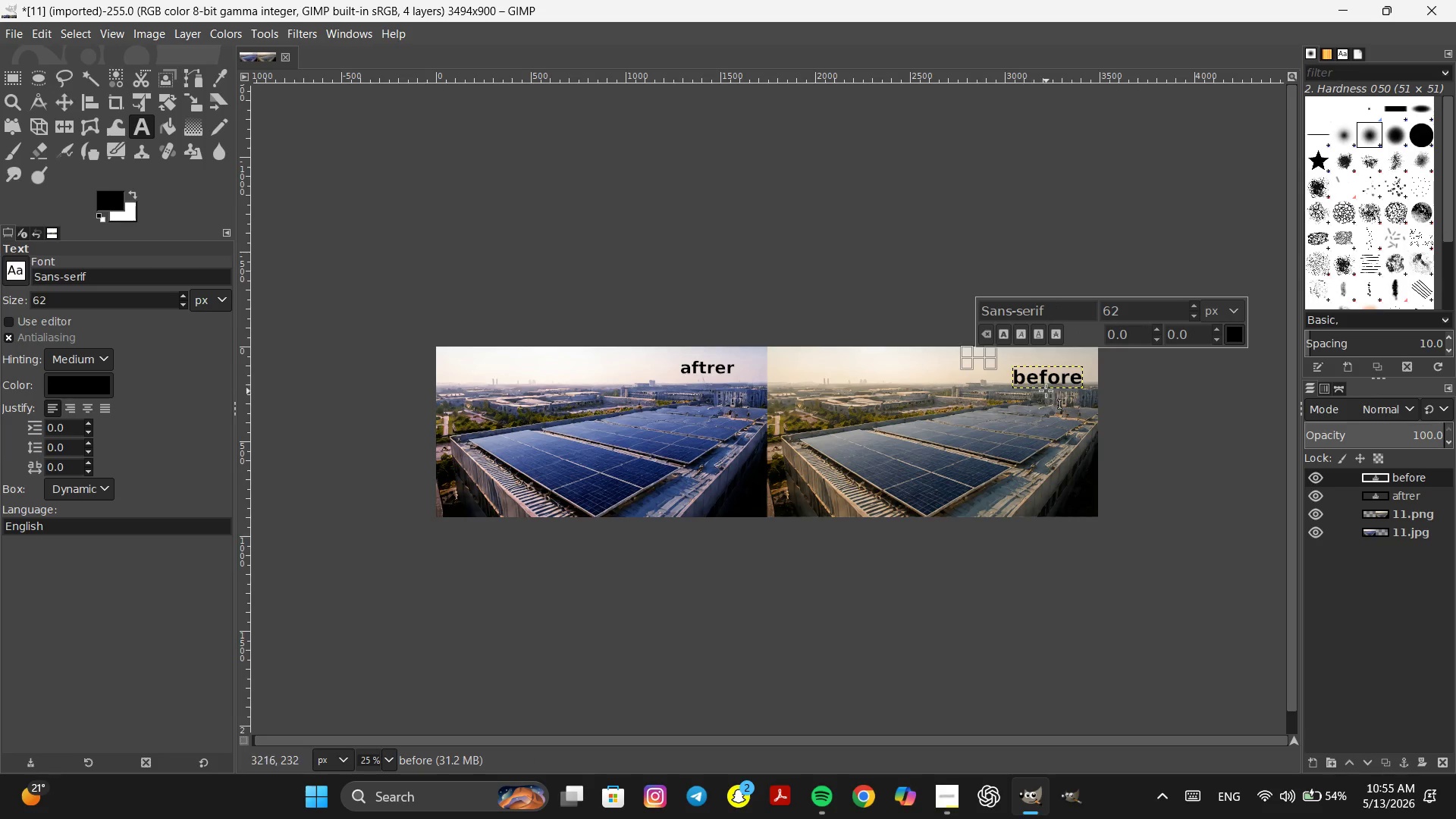 
left_click([1046, 391])
 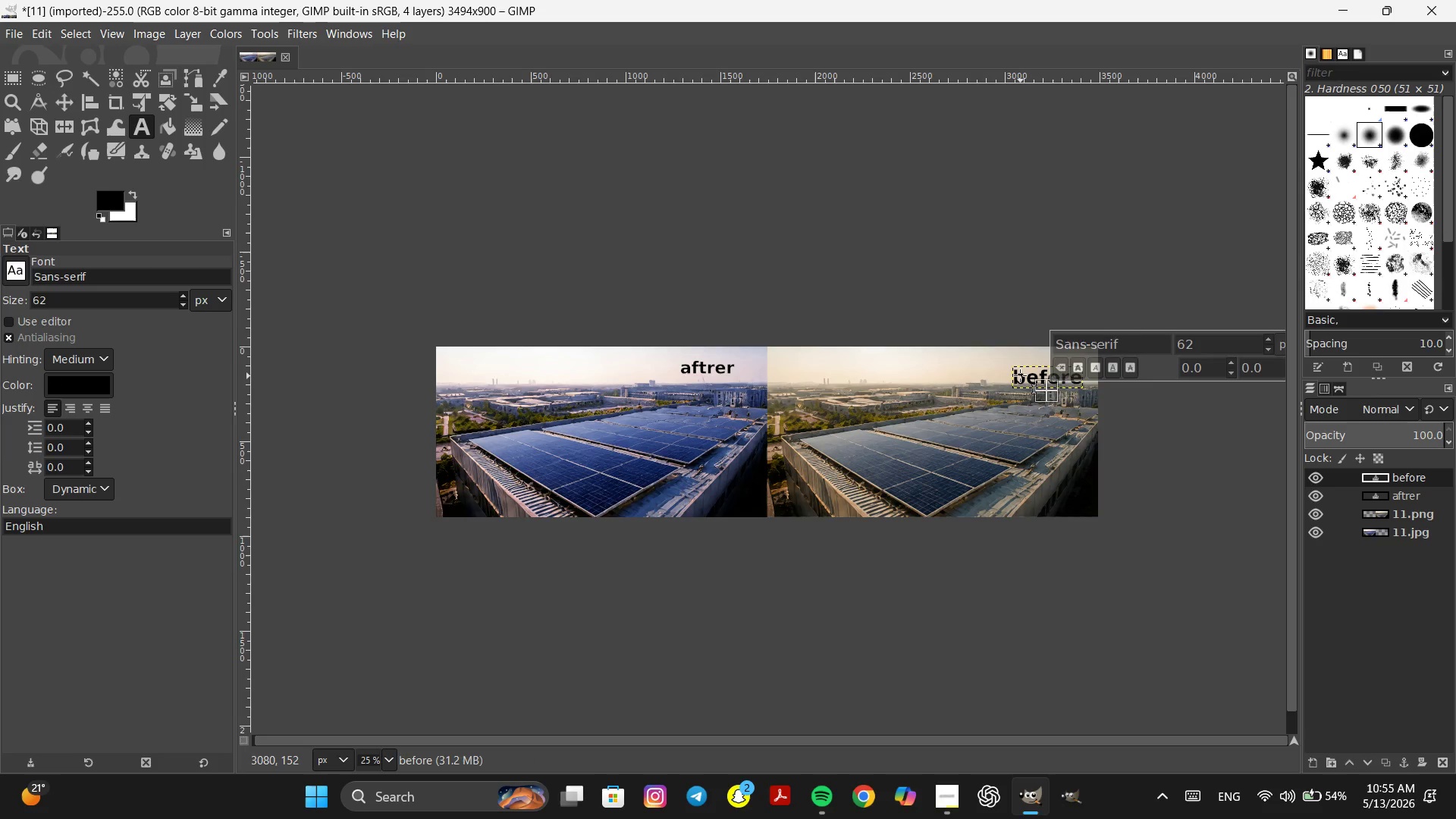 
left_click([1020, 375])
 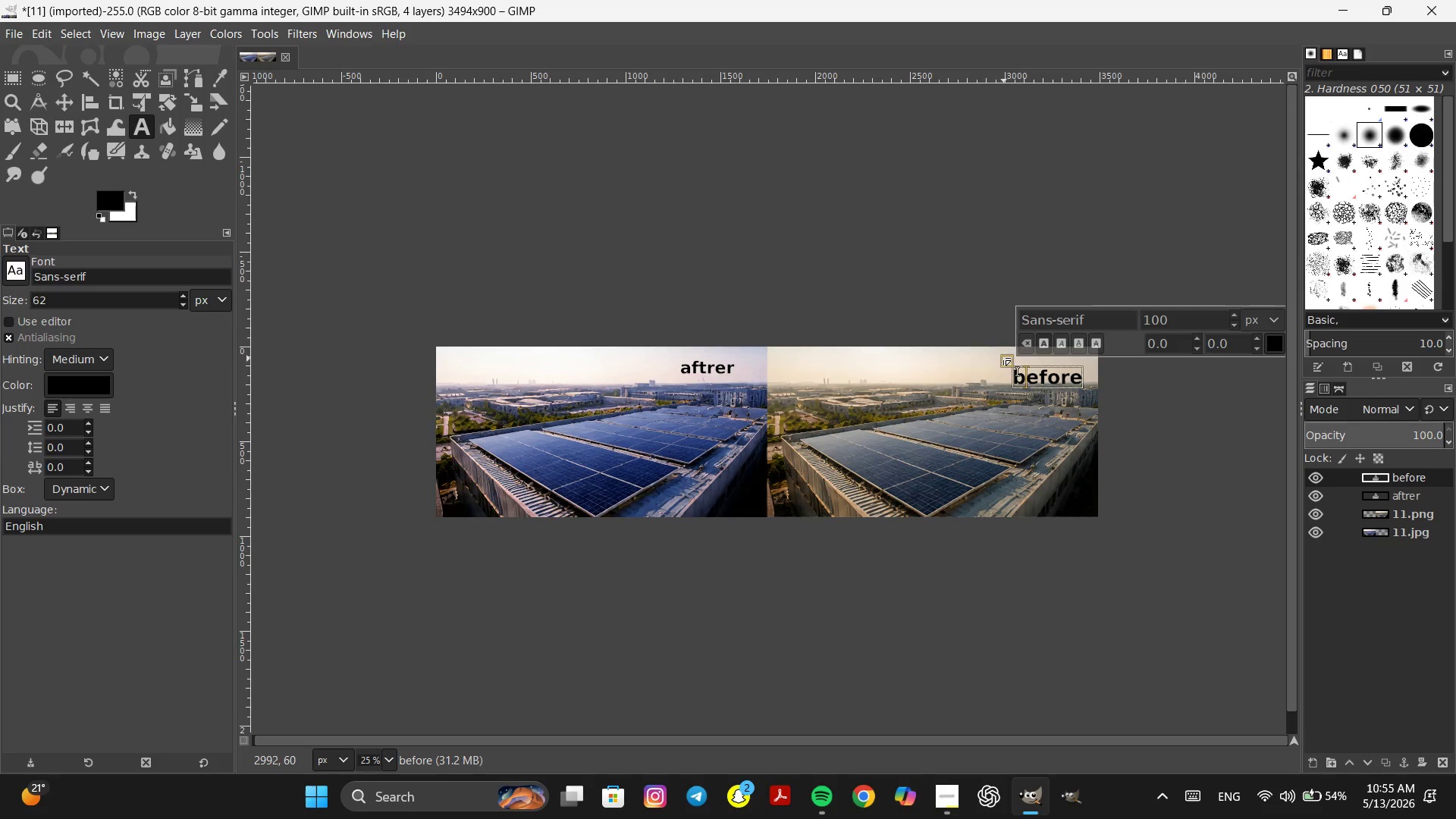 
left_click_drag(start_coordinate=[1002, 356], to_coordinate=[1001, 349])
 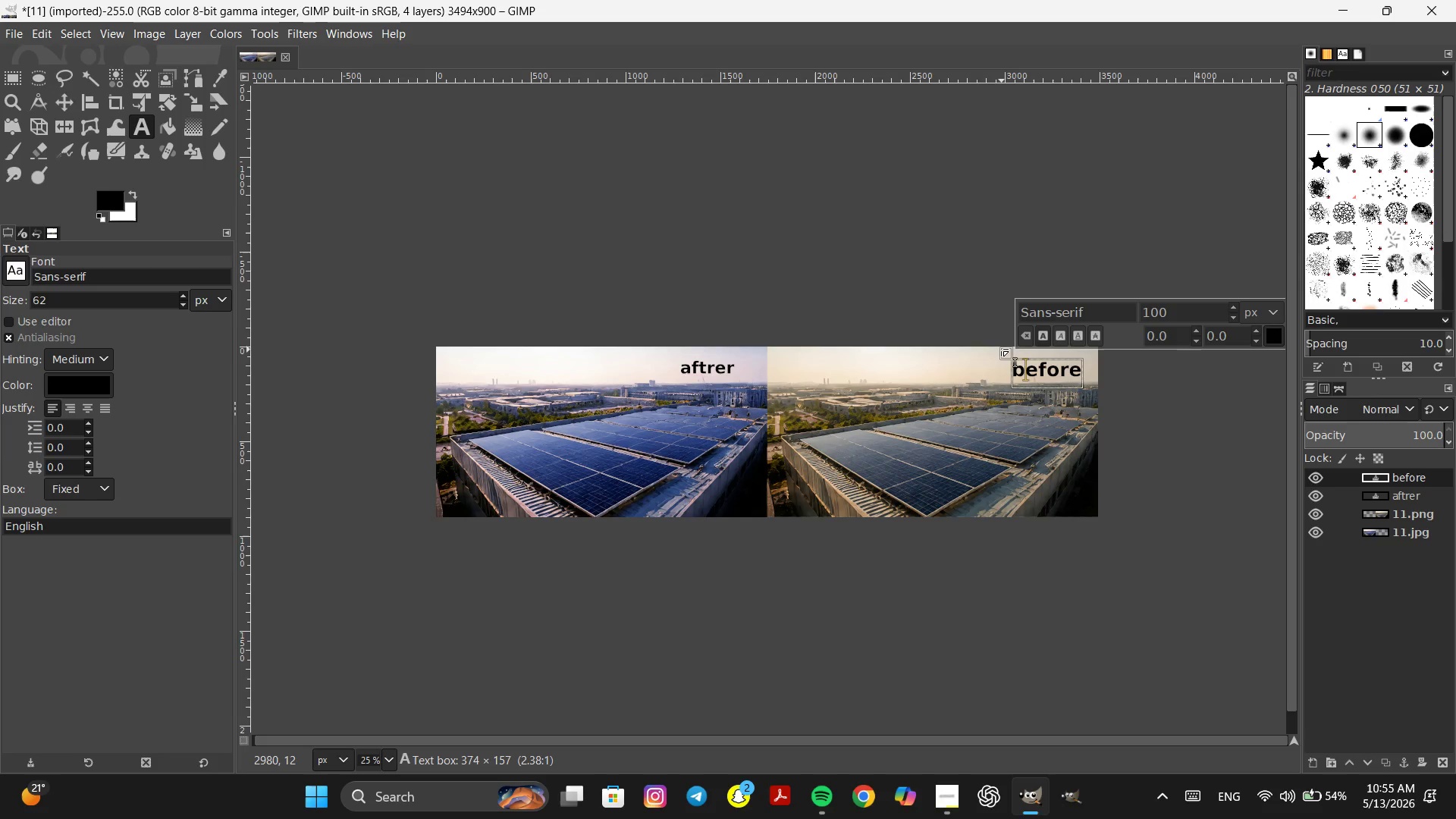 
left_click_drag(start_coordinate=[1001, 349], to_coordinate=[1000, 344])
 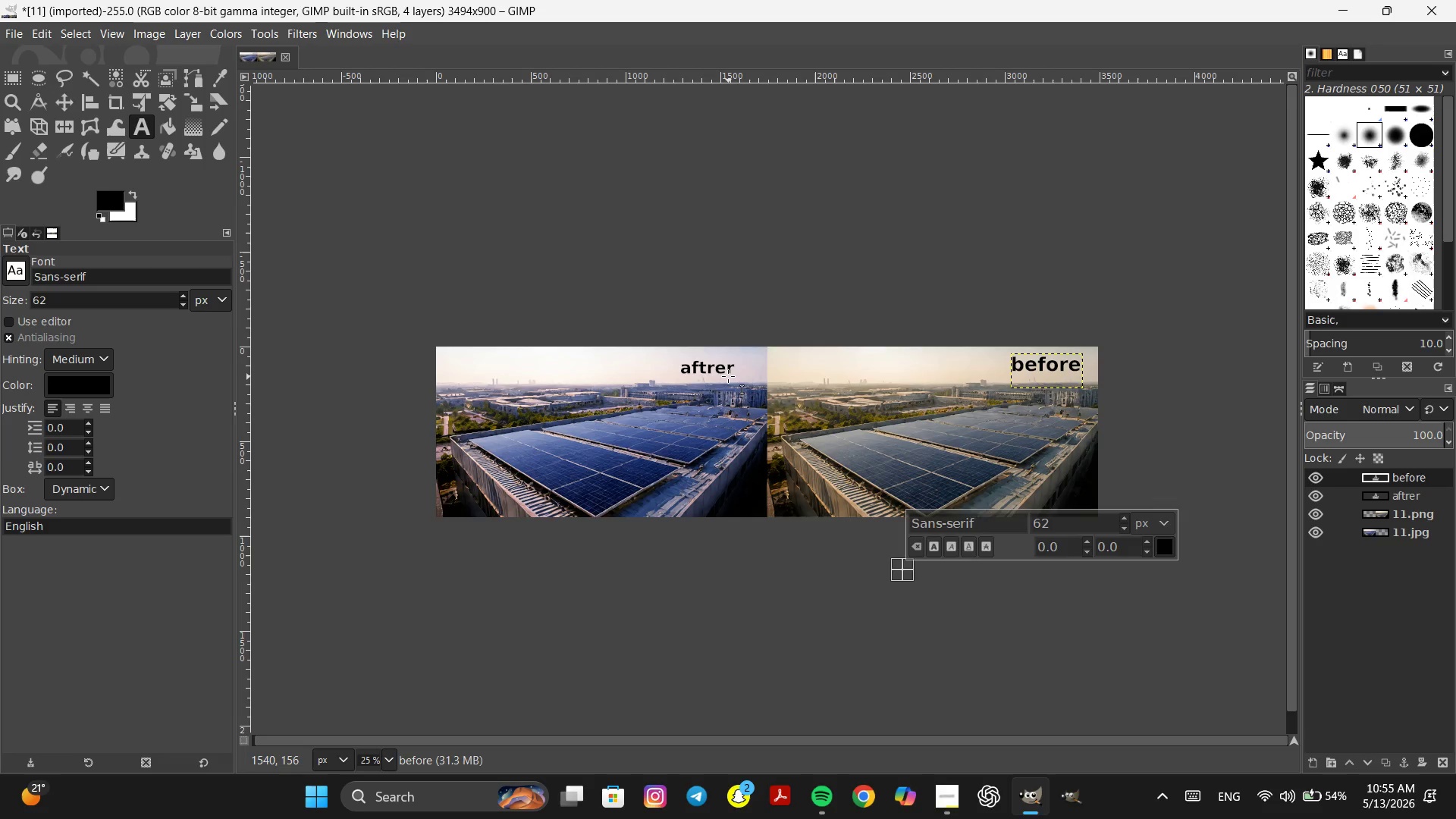 
double_click([707, 374])
 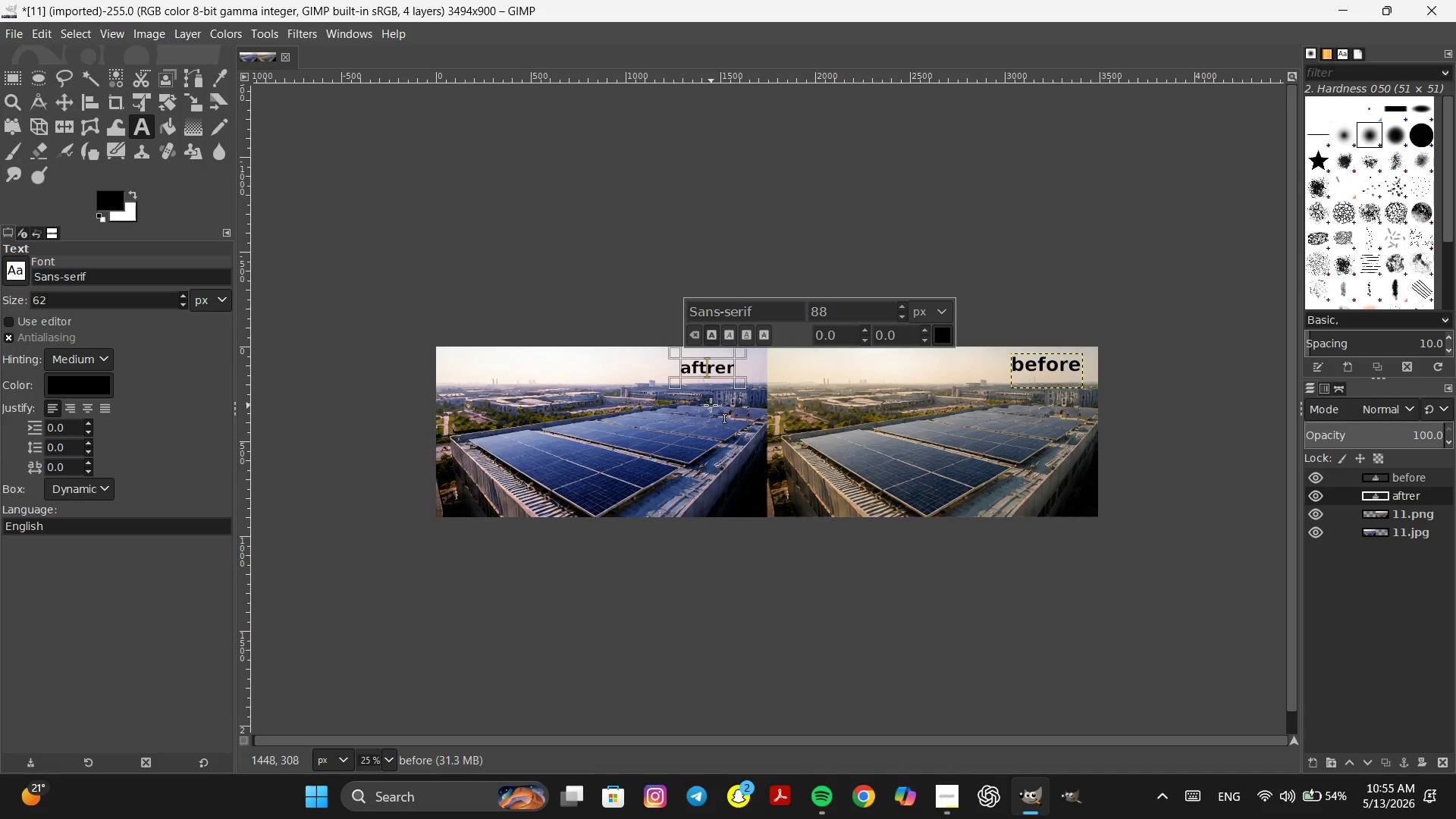 
key(ArrowRight)
 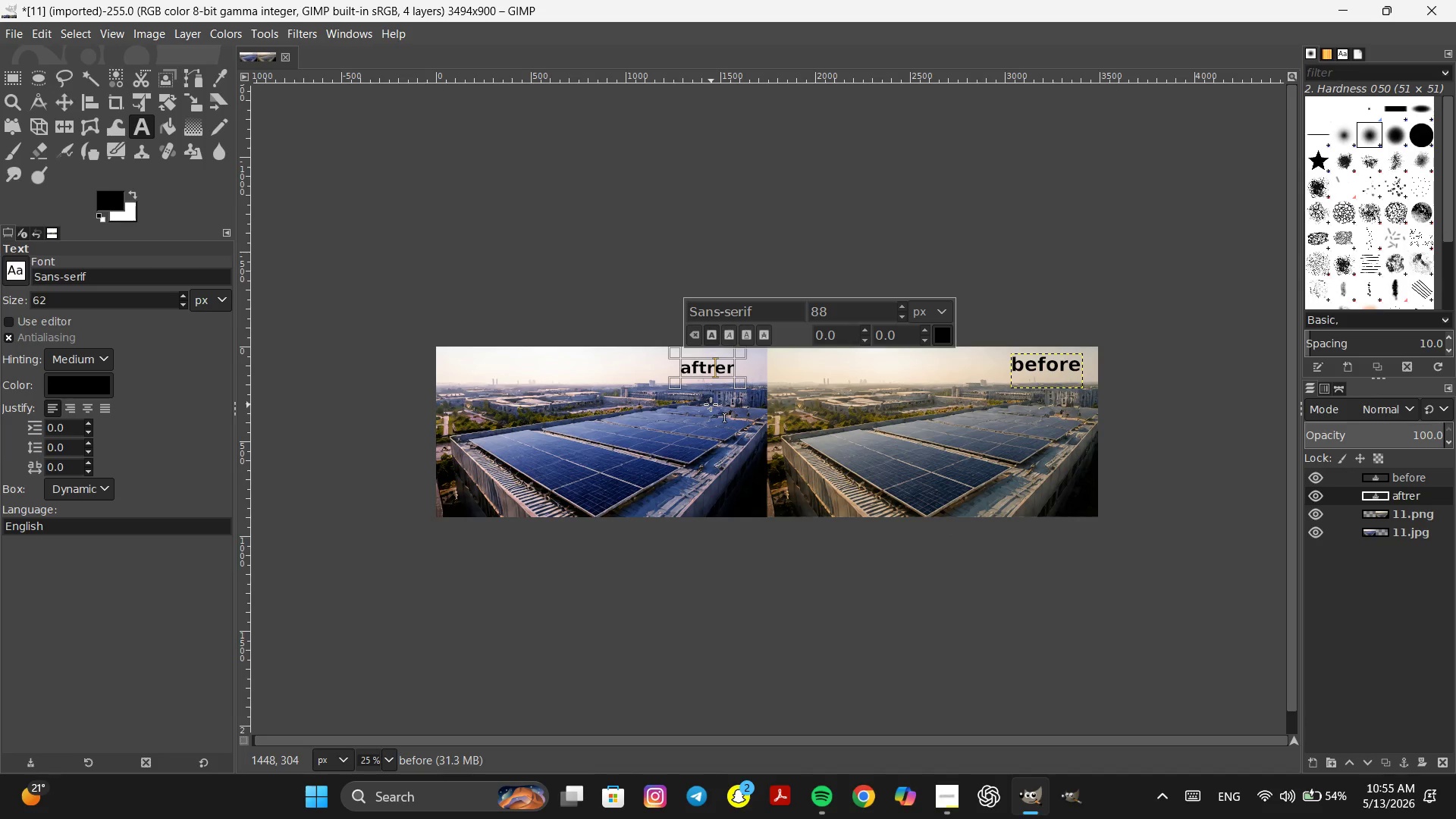 
key(Backspace)
 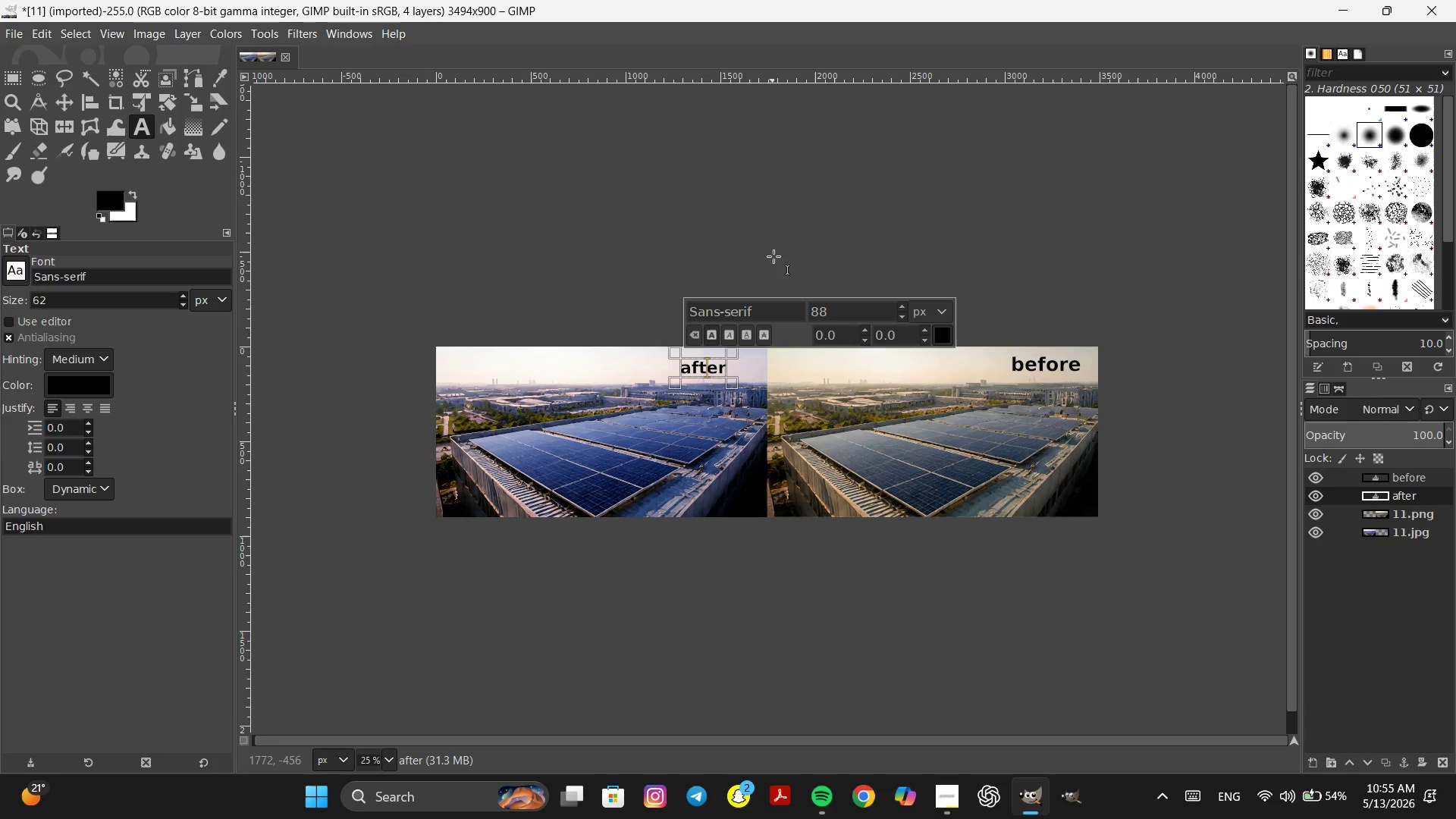 
left_click([776, 240])
 